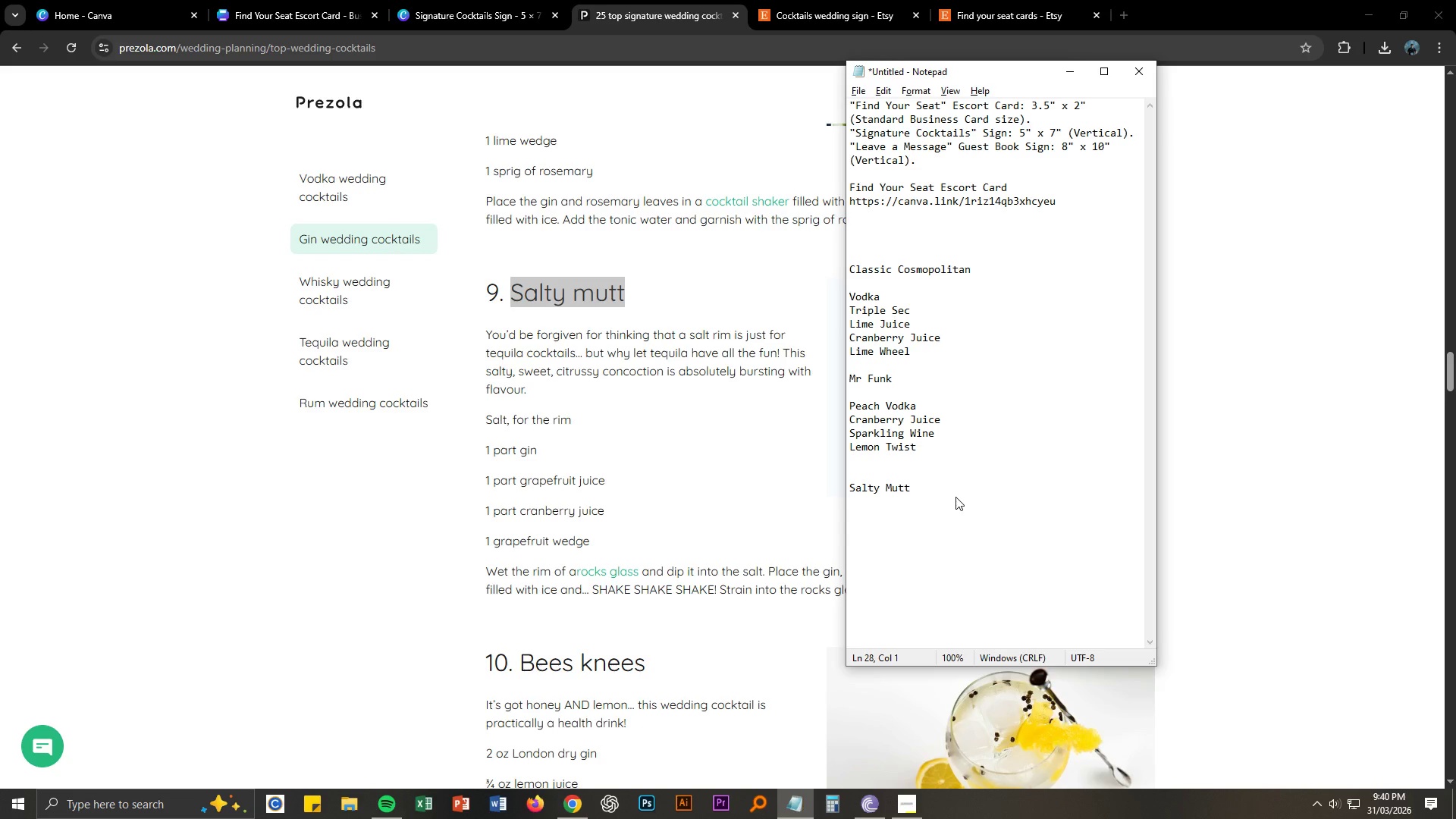 
key(Enter)
 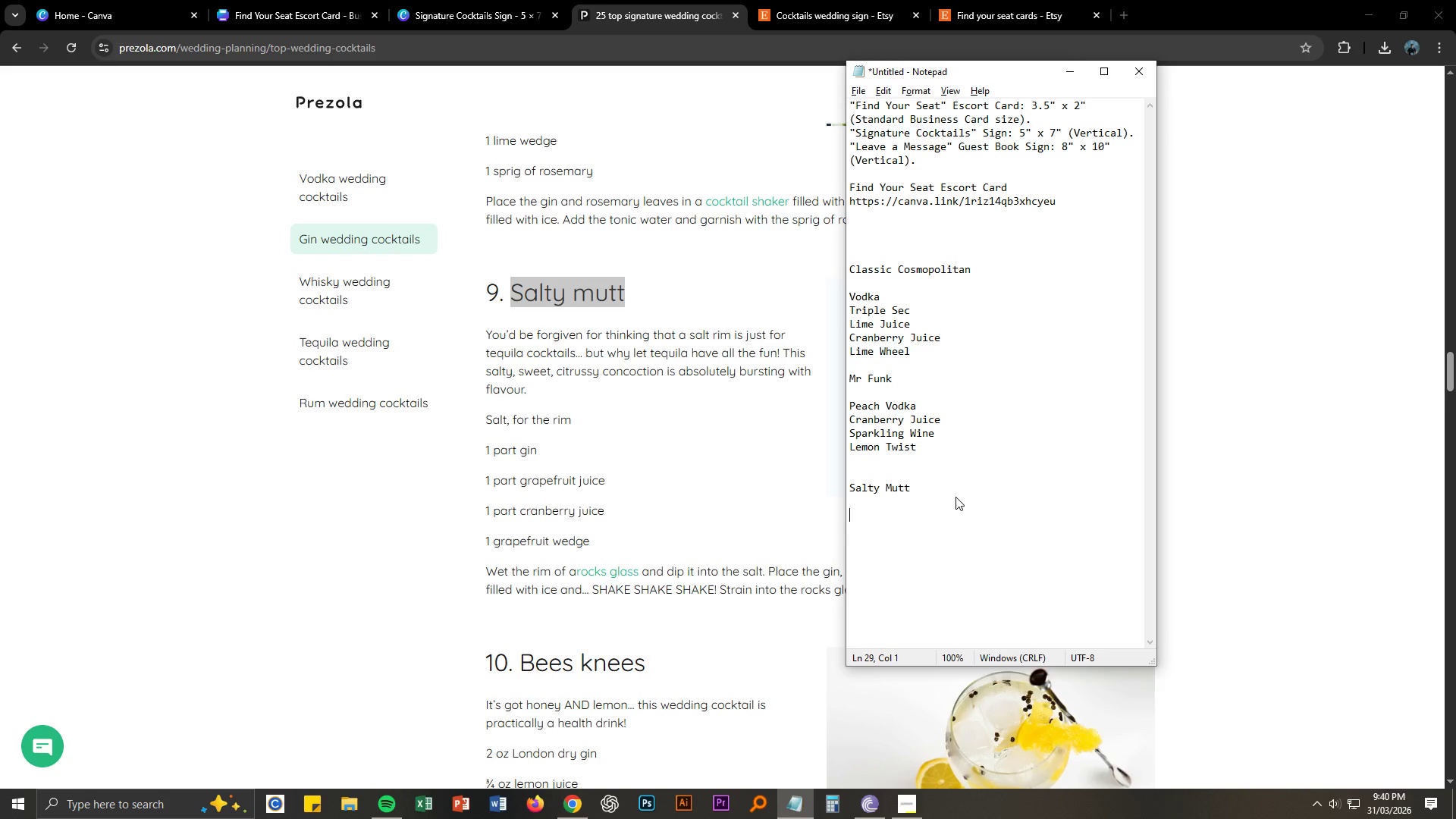 
hold_key(key=ShiftLeft, duration=1.52)
 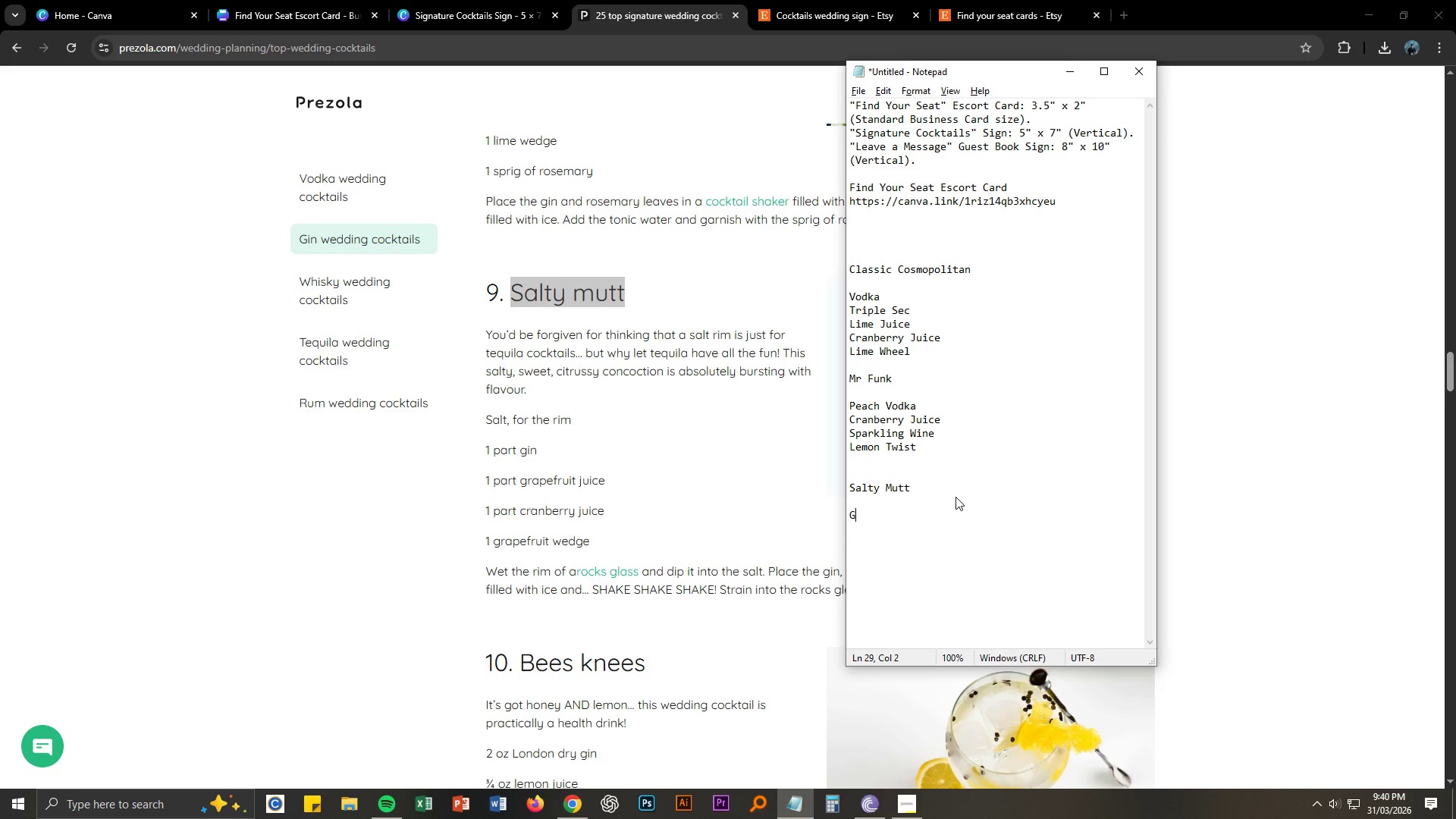 
type(Gin)
 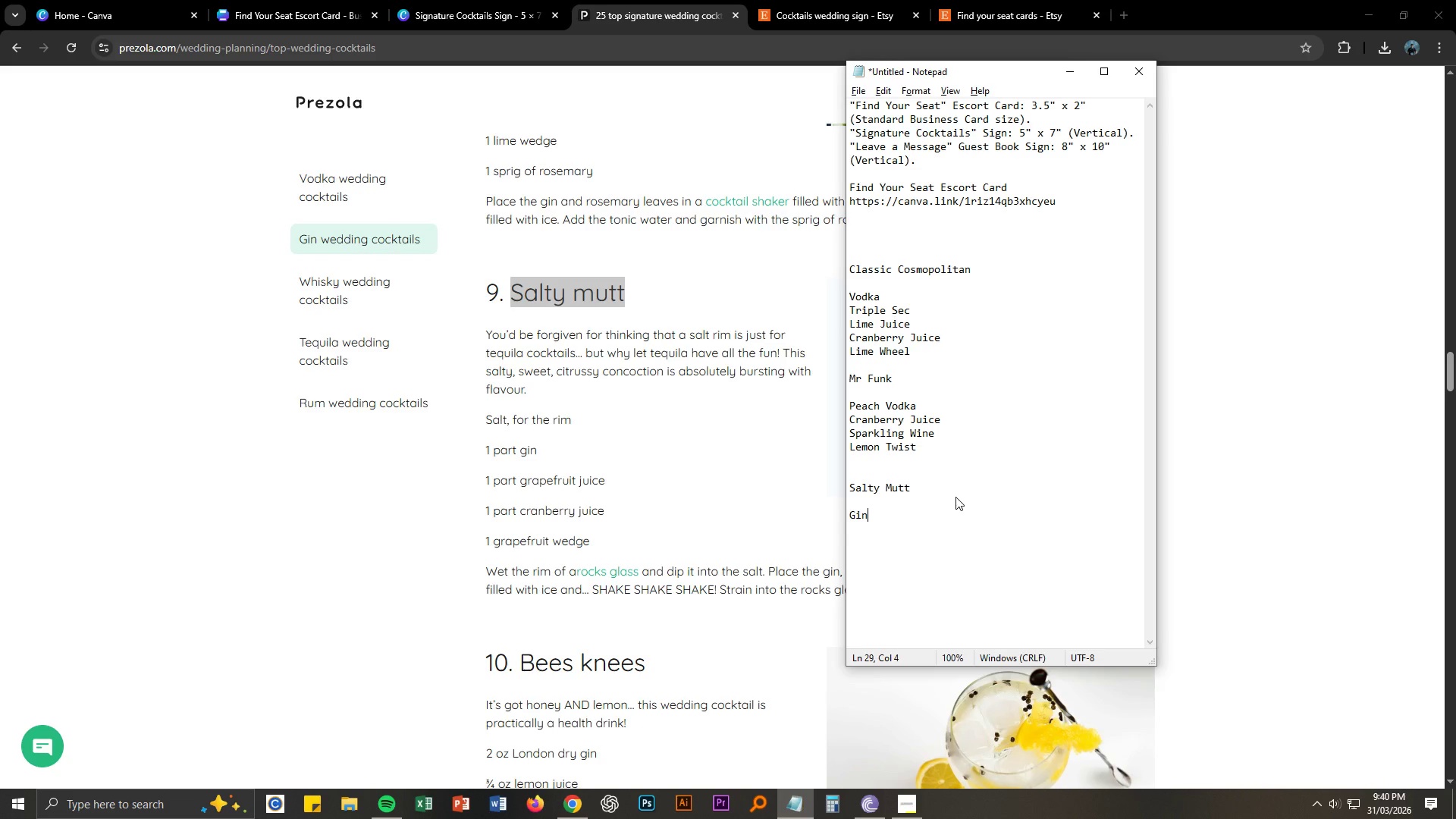 
key(Enter)
 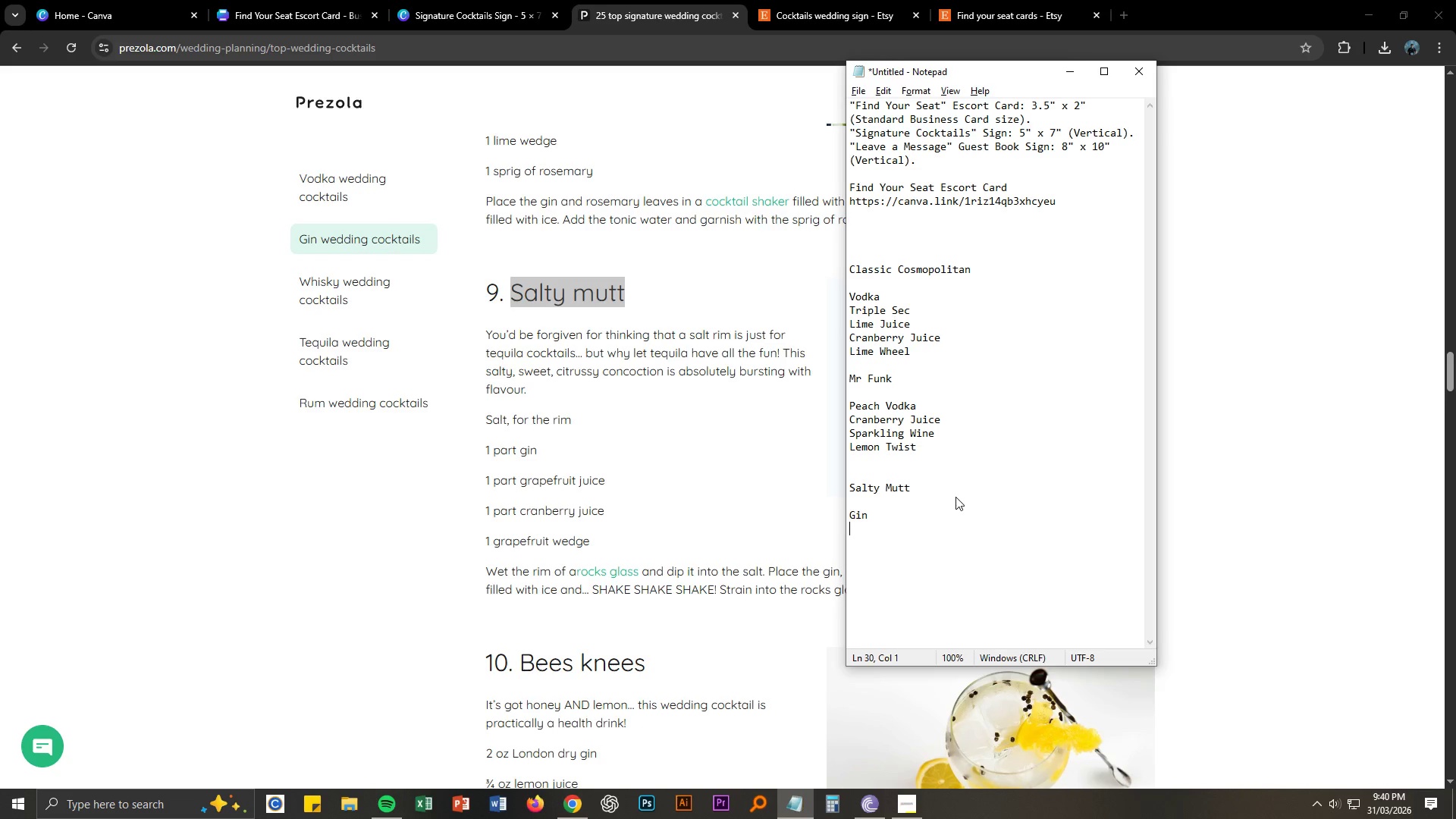 
type(Grapefruite)
key(Backspace)
type( Juice)
 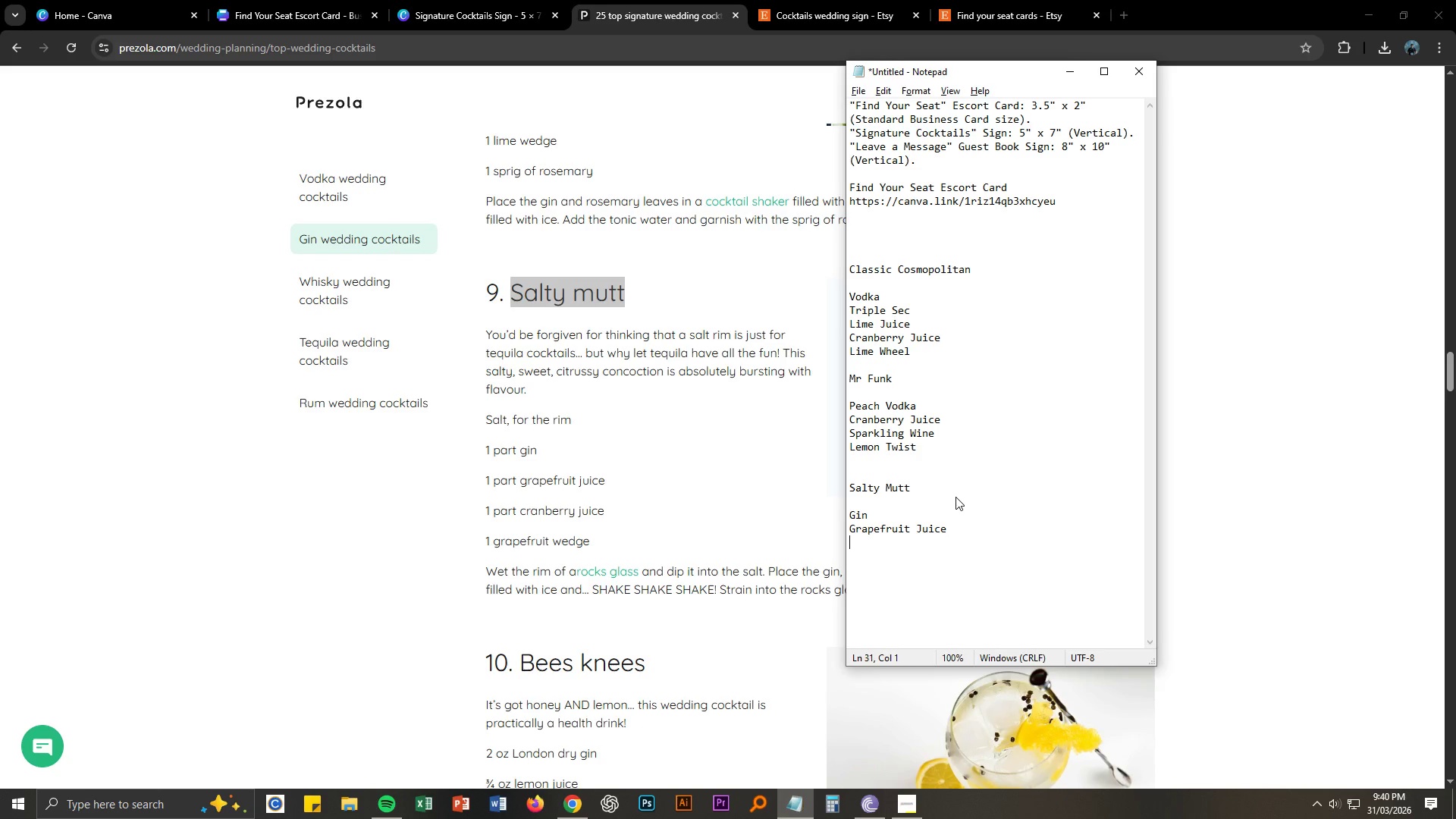 
key(Enter)
 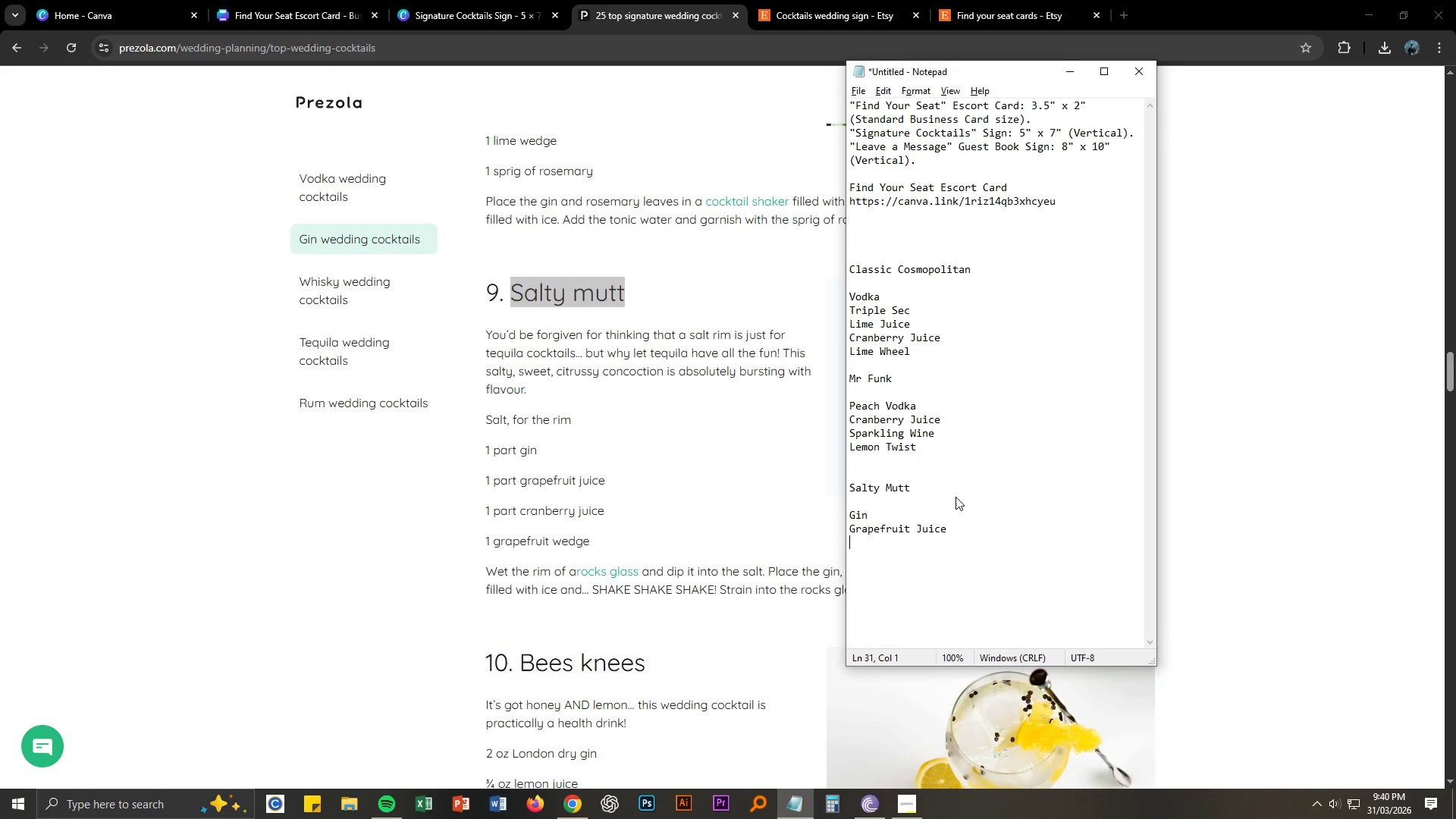 
type(Cranberry Juice)
 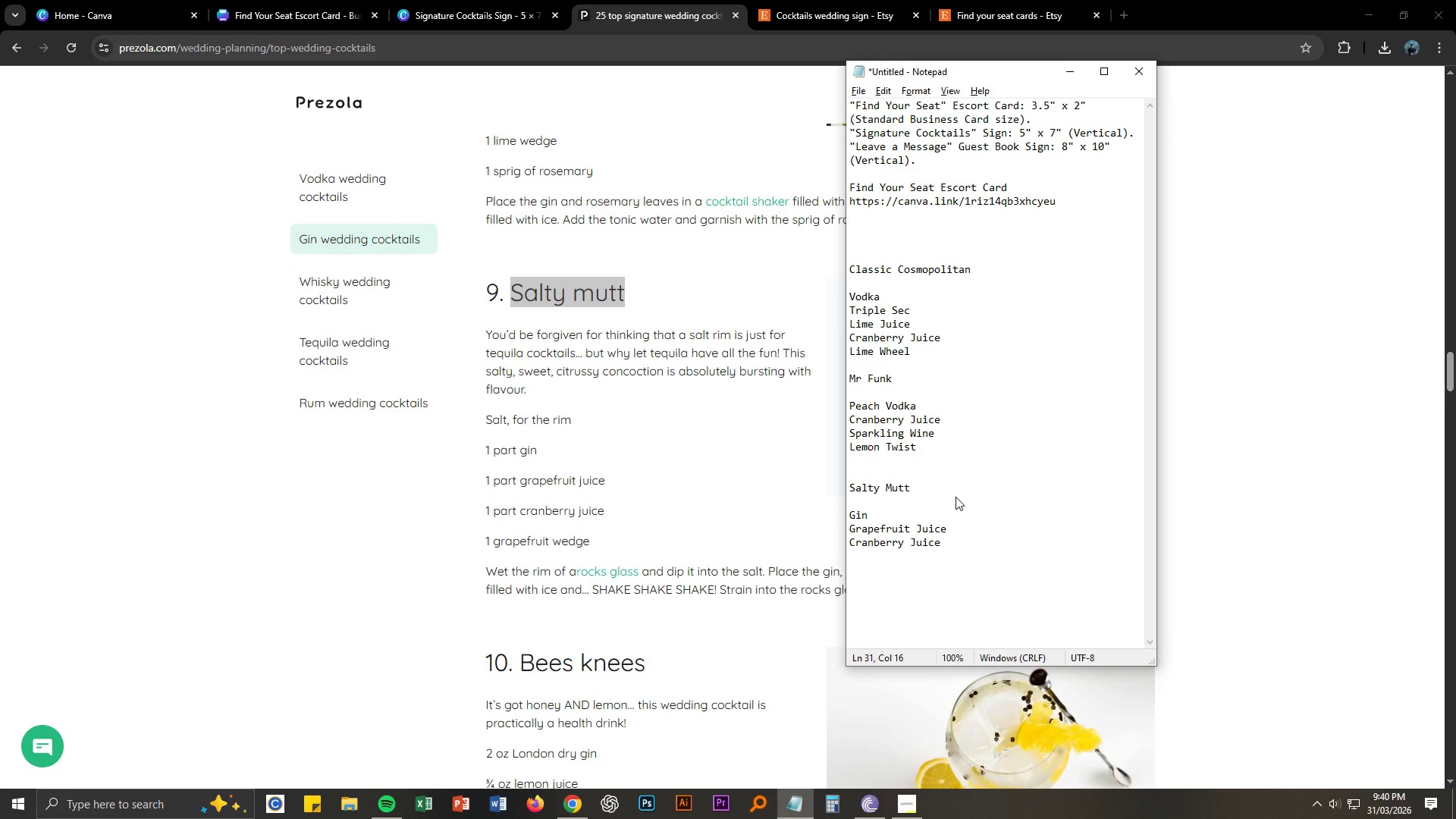 
key(Enter)
 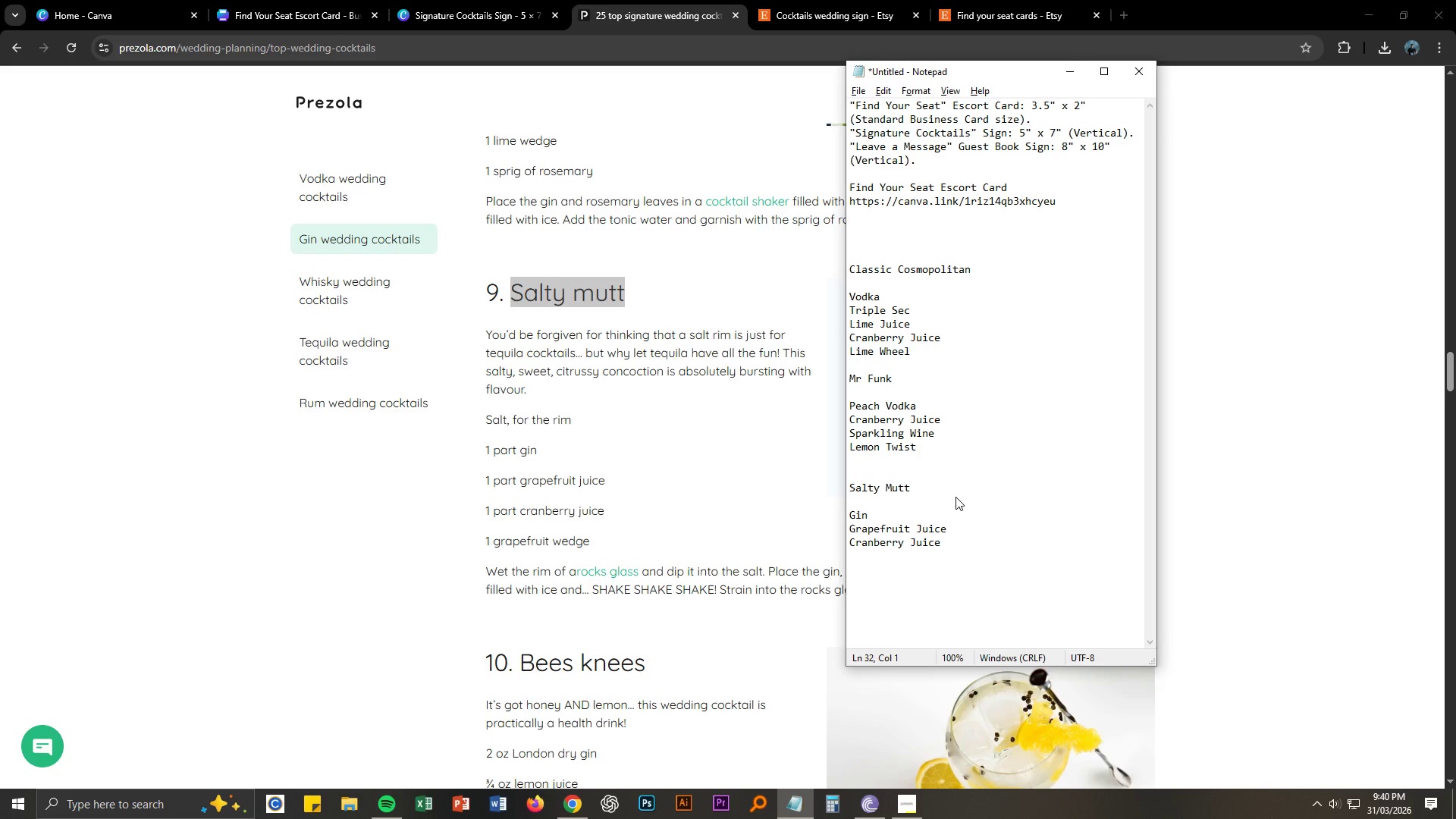 
type(Grapefrut)
key(Backspace)
type(ite)
key(Backspace)
type( Wednge)
key(Backspace)
key(Backspace)
key(Backspace)
type(ge)
 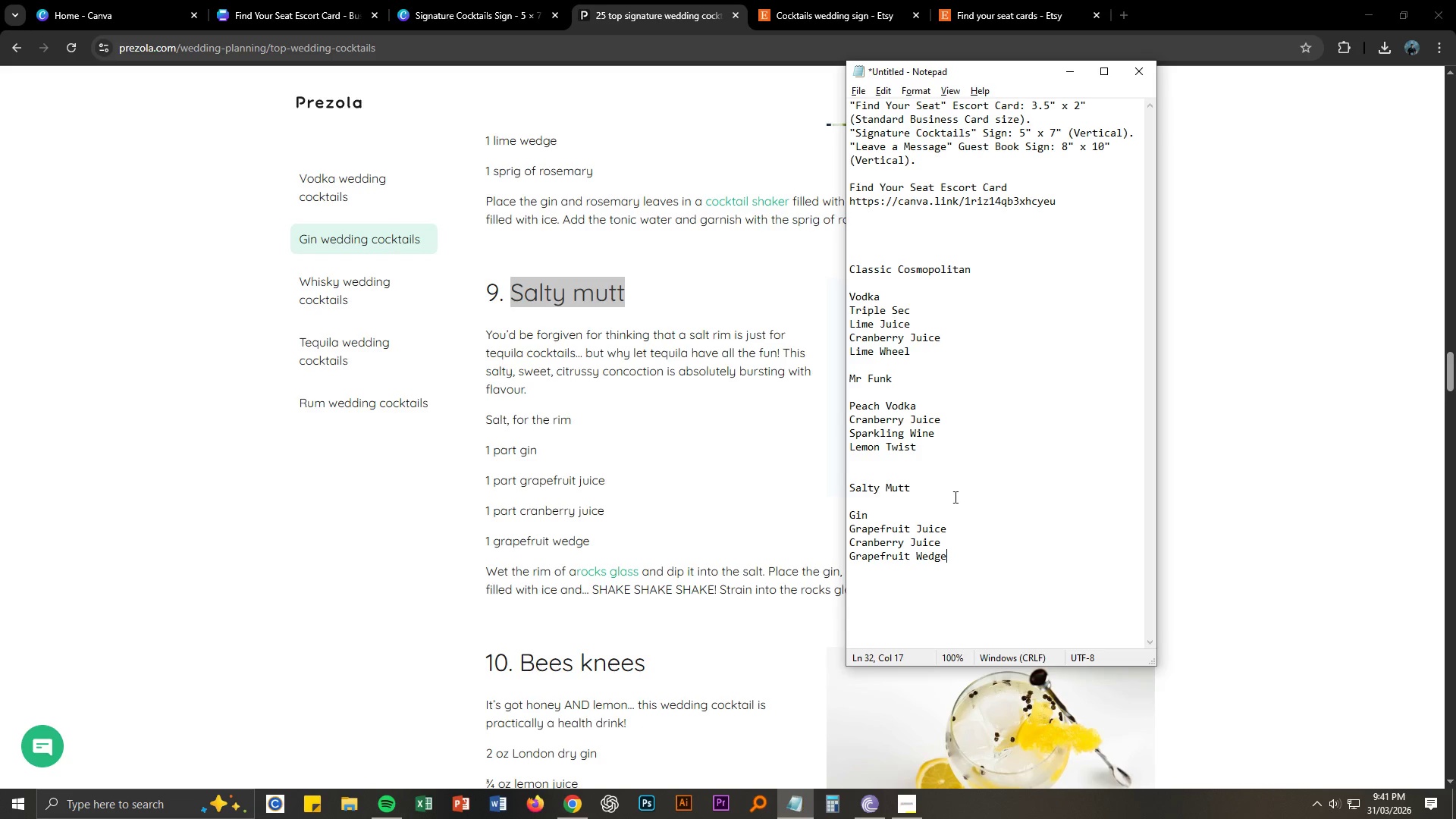 
wait(5.7)
 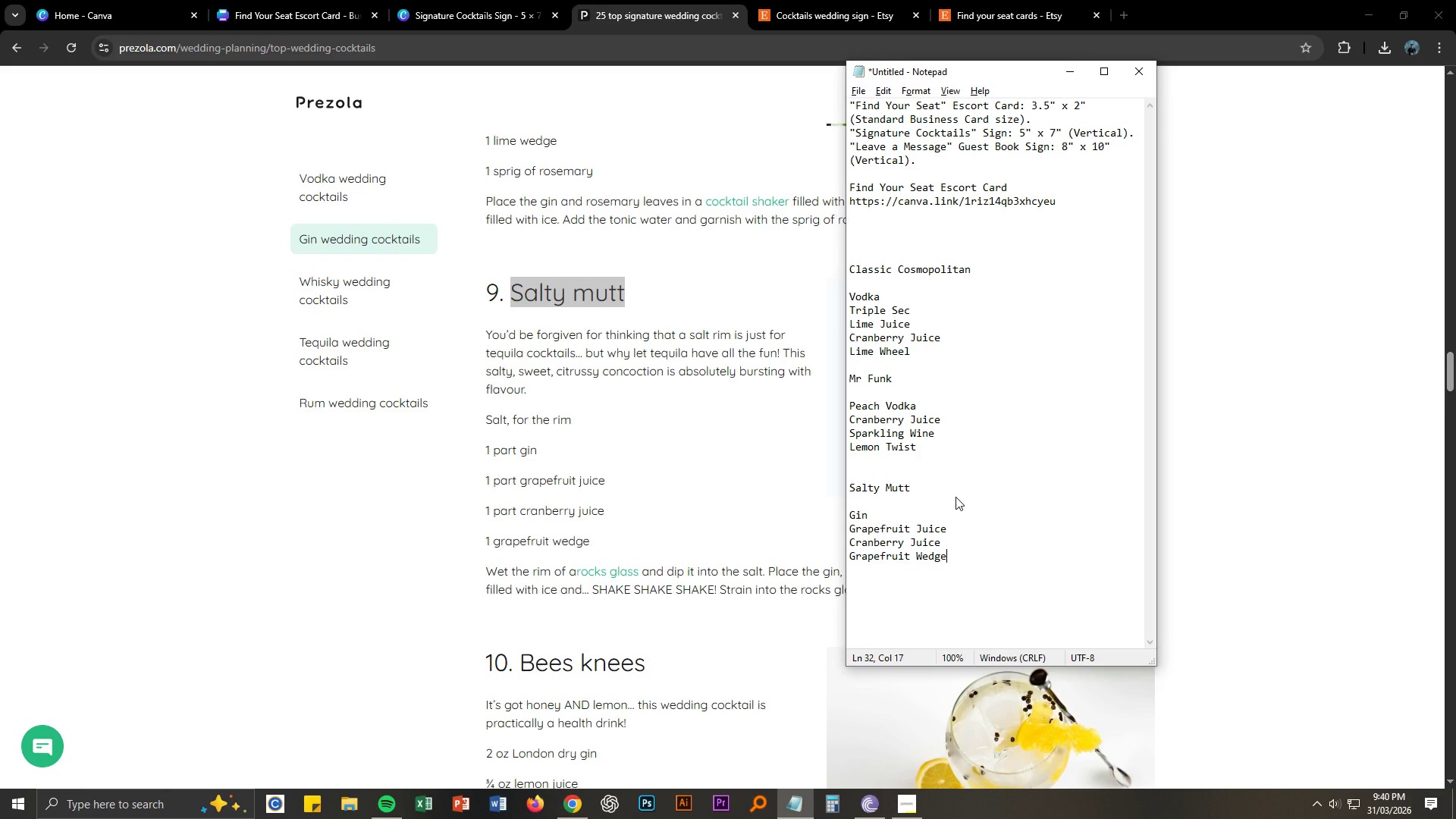 
left_click_drag(start_coordinate=[487, 423], to_coordinate=[508, 415])
 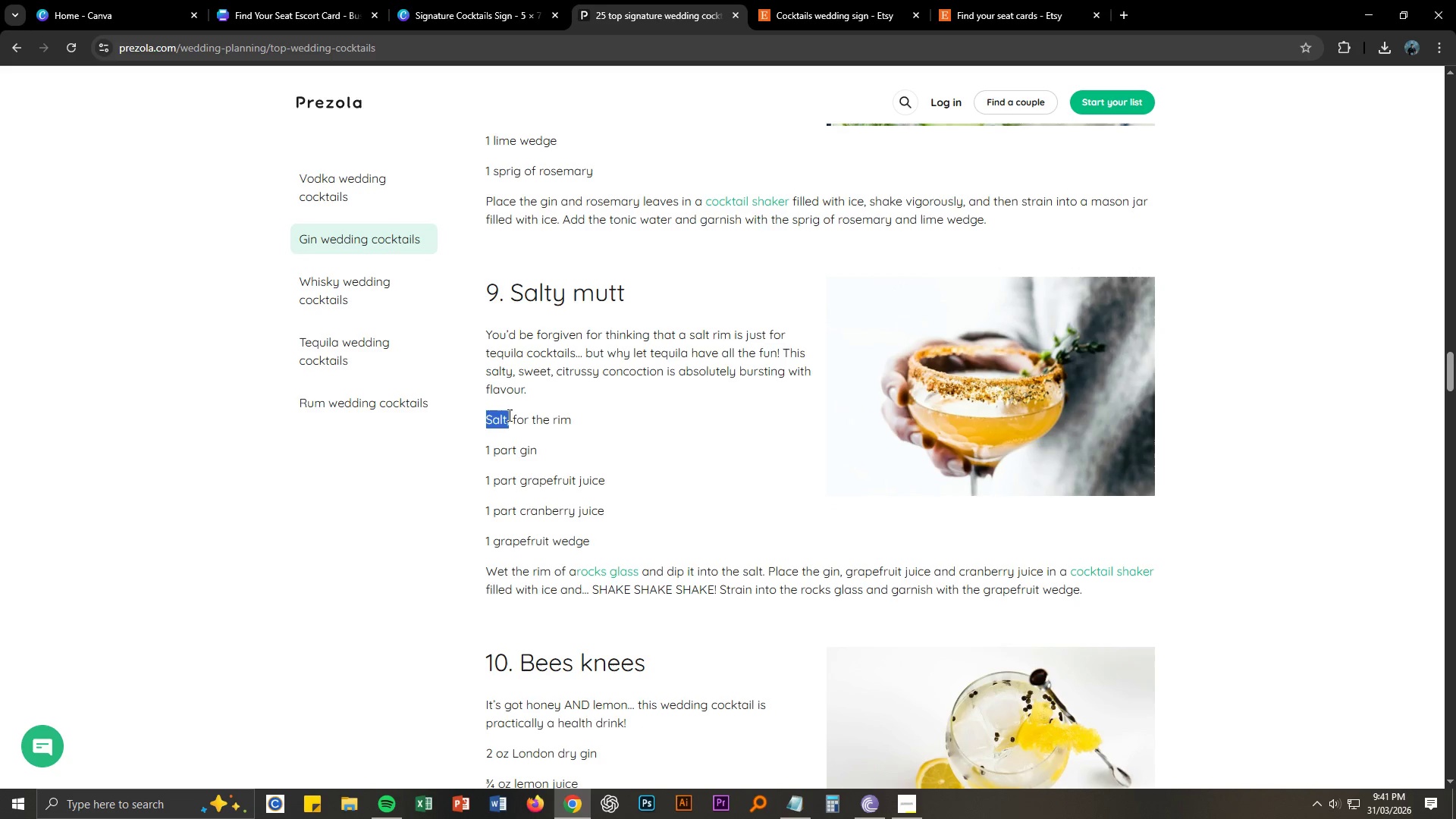 
key(Control+ControlLeft)
 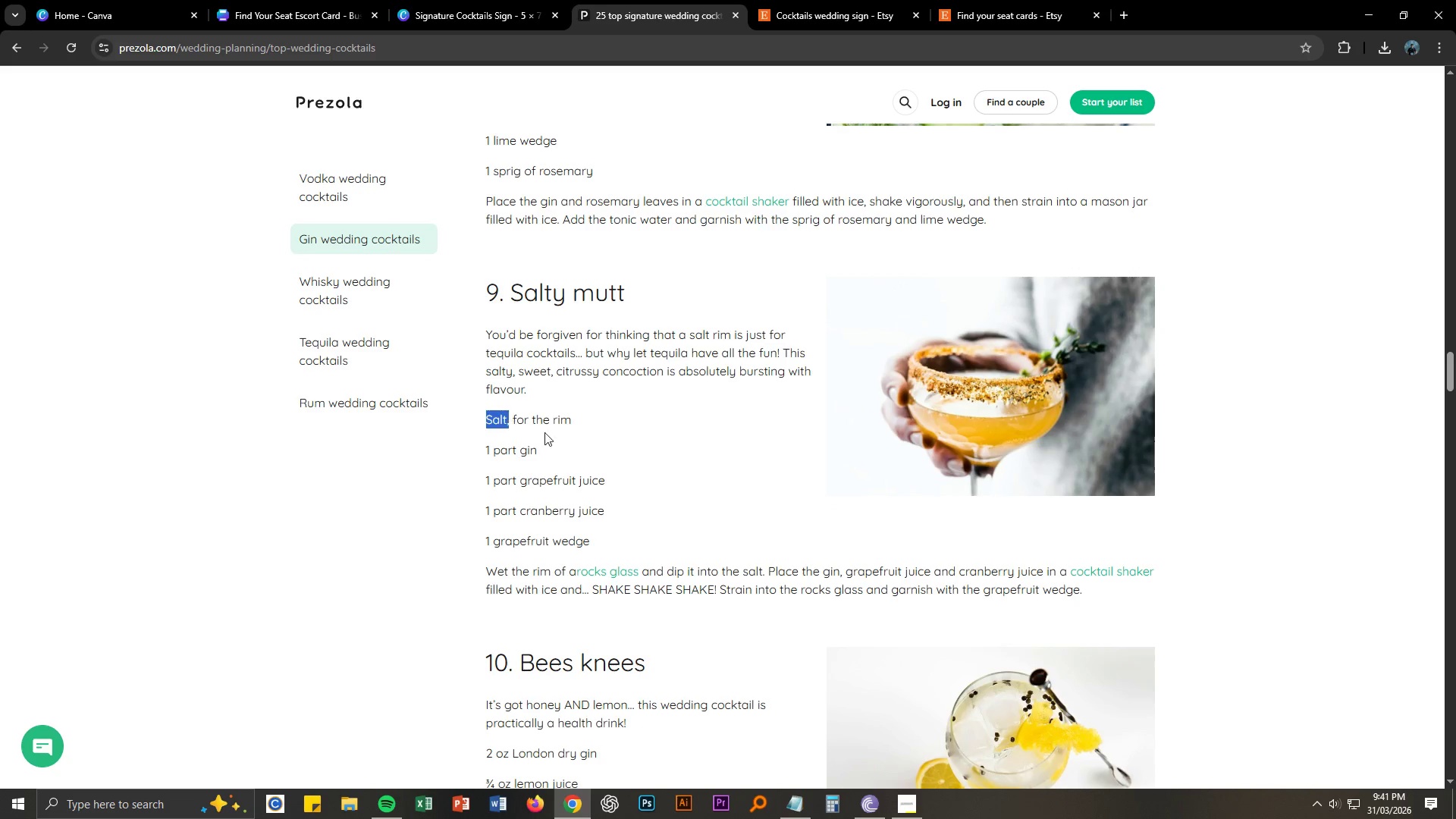 
key(Control+C)
 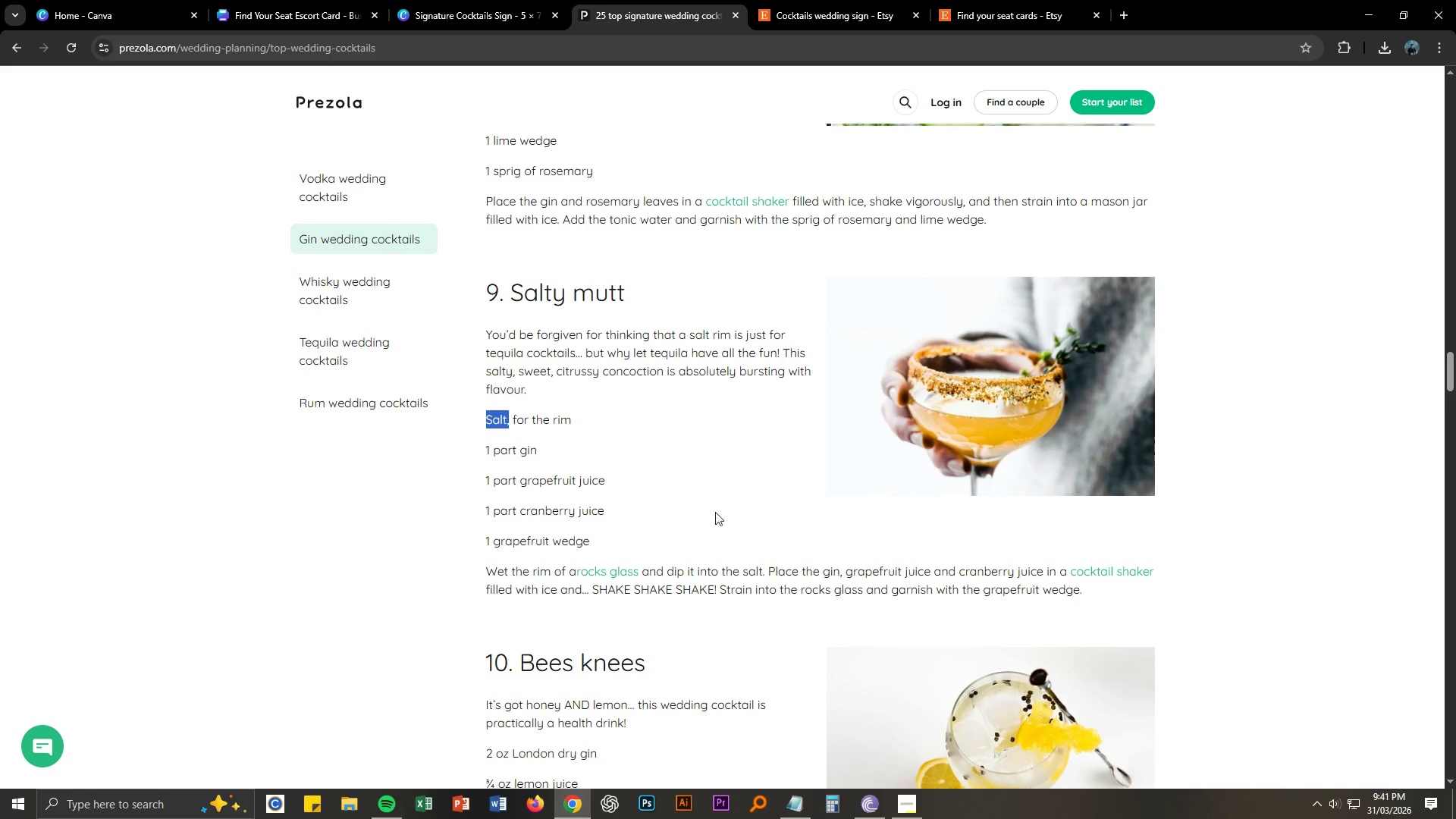 
key(Alt+AltLeft)
 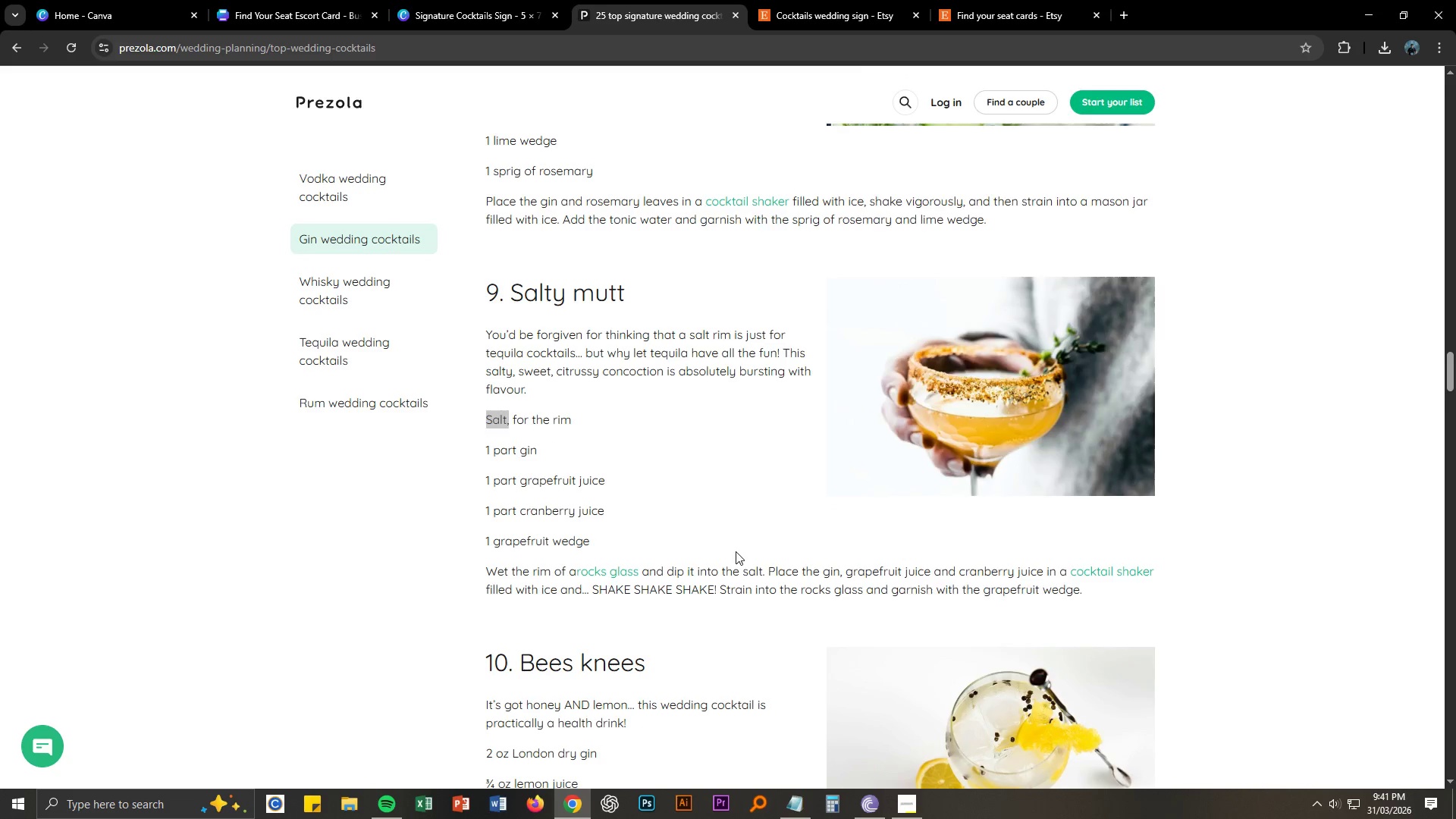 
key(Alt+Tab)
 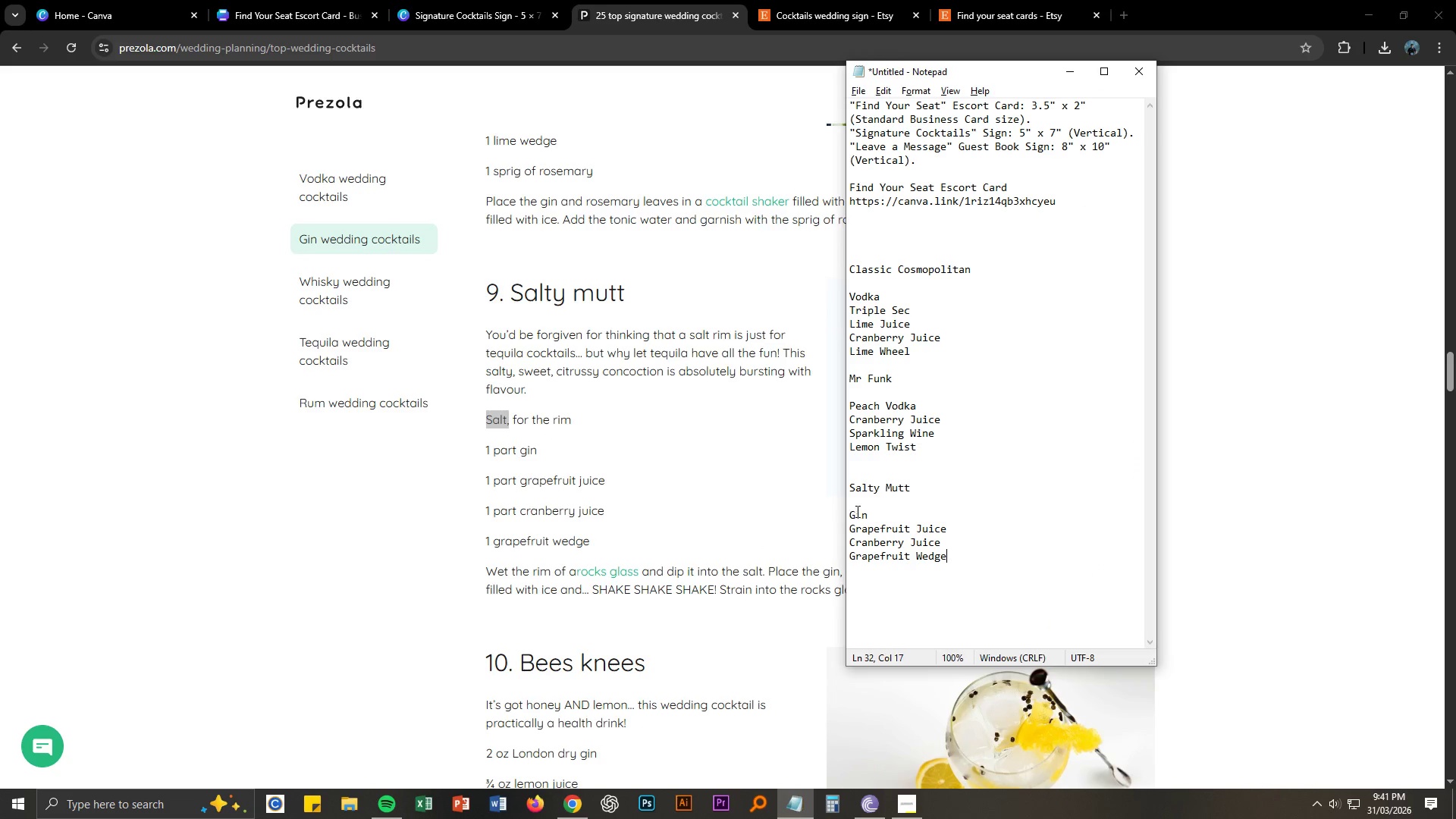 
left_click([871, 504])
 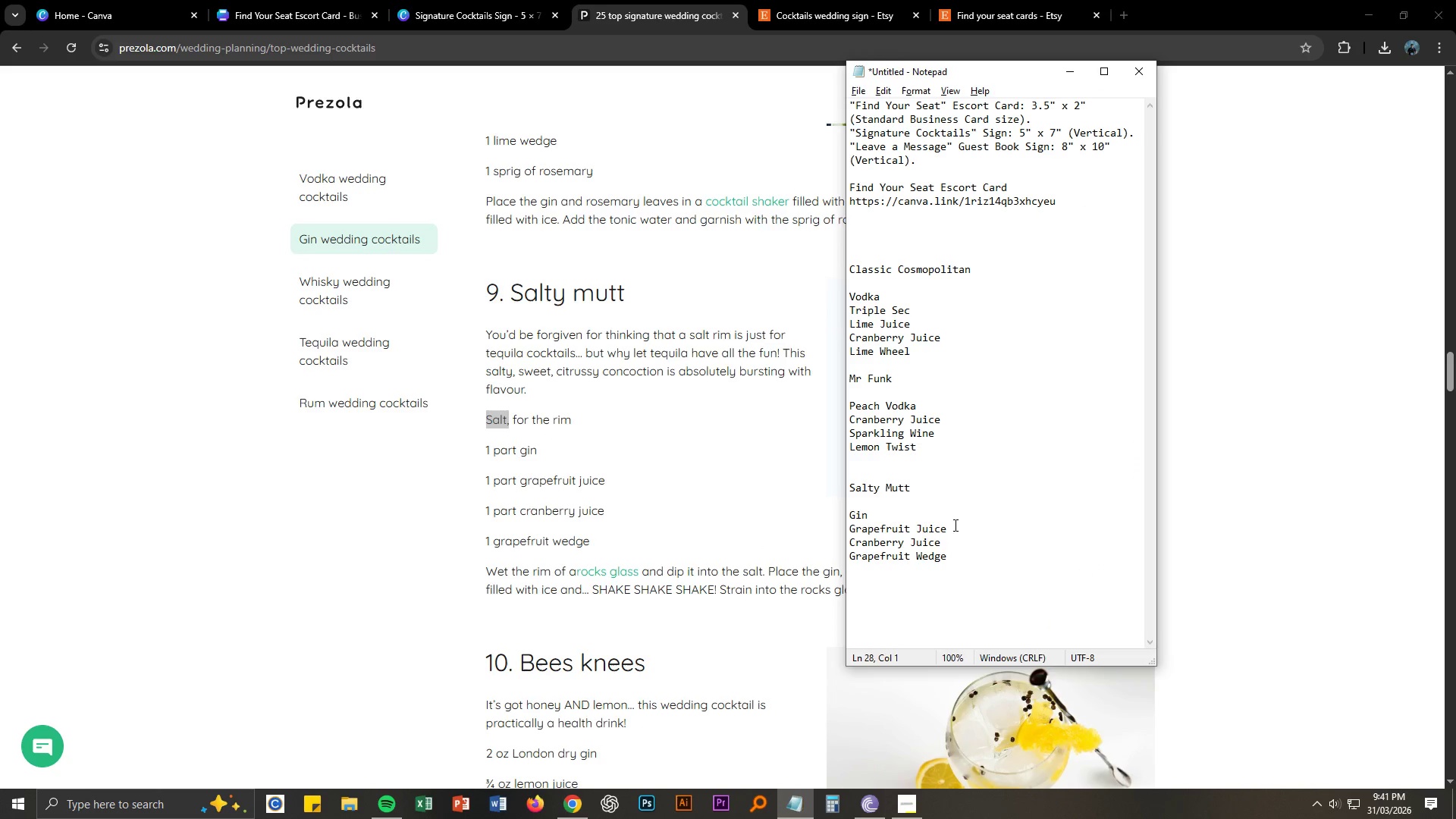 
key(Enter)
 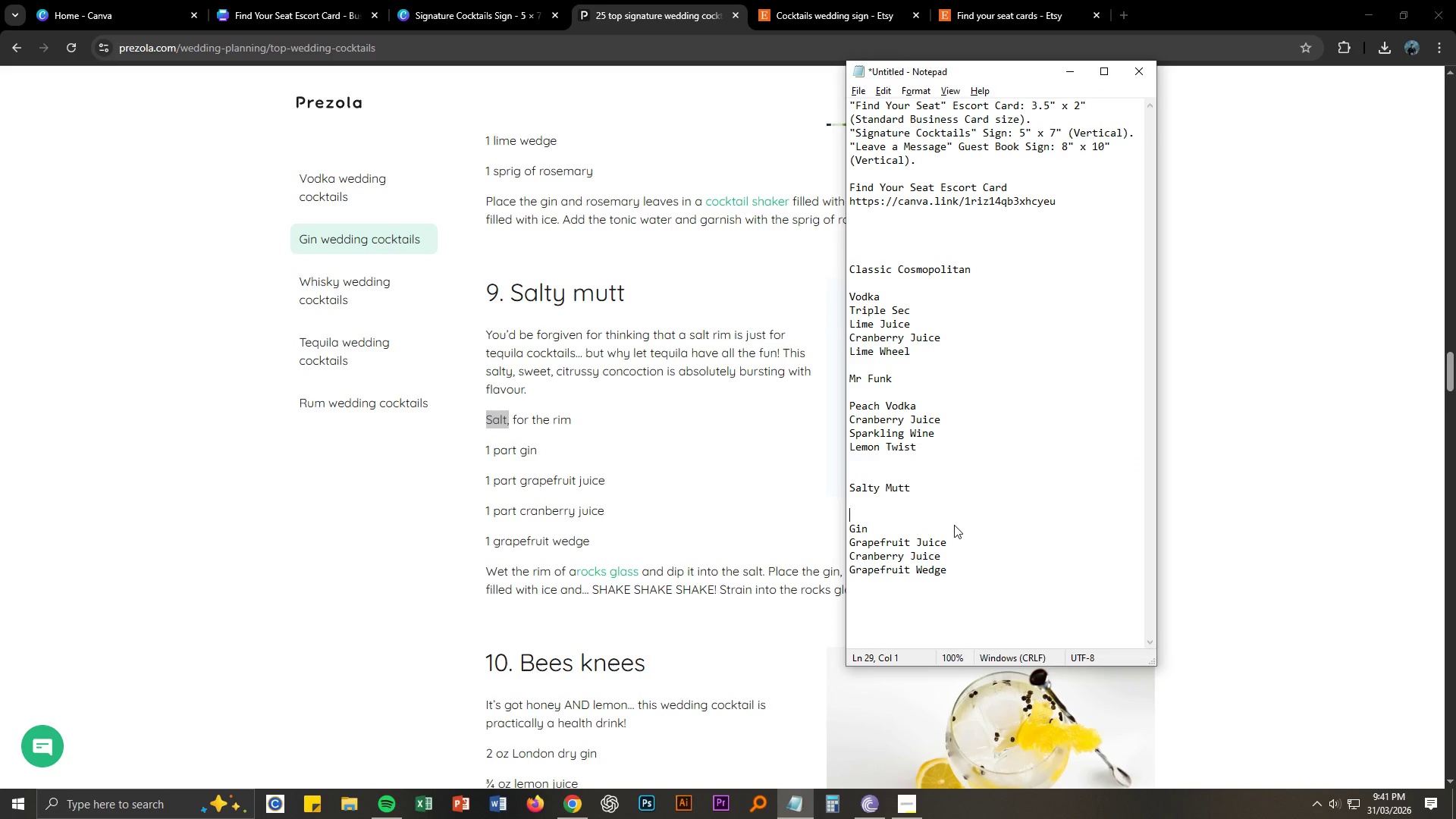 
key(Control+ControlLeft)
 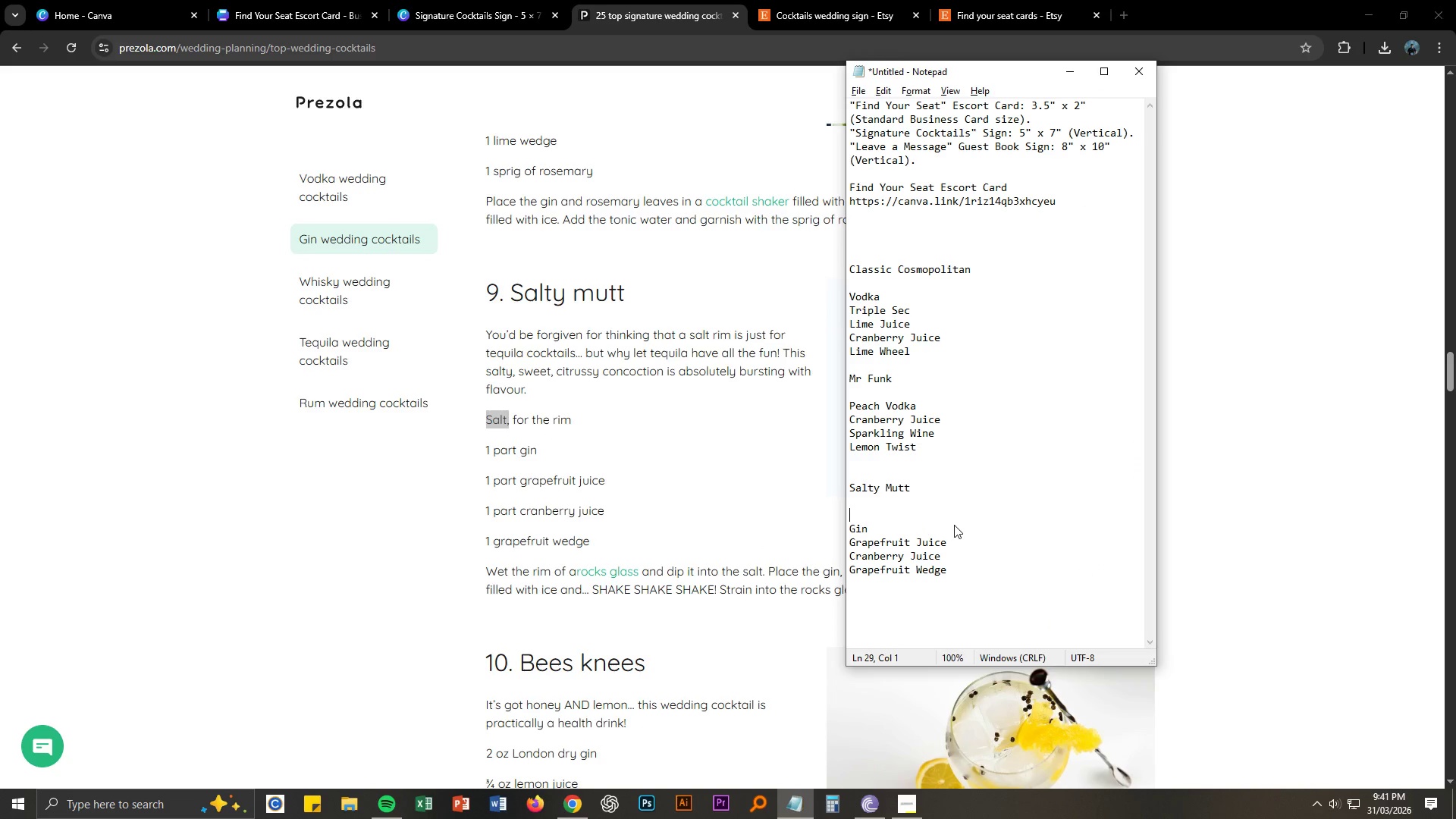 
key(Control+V)
 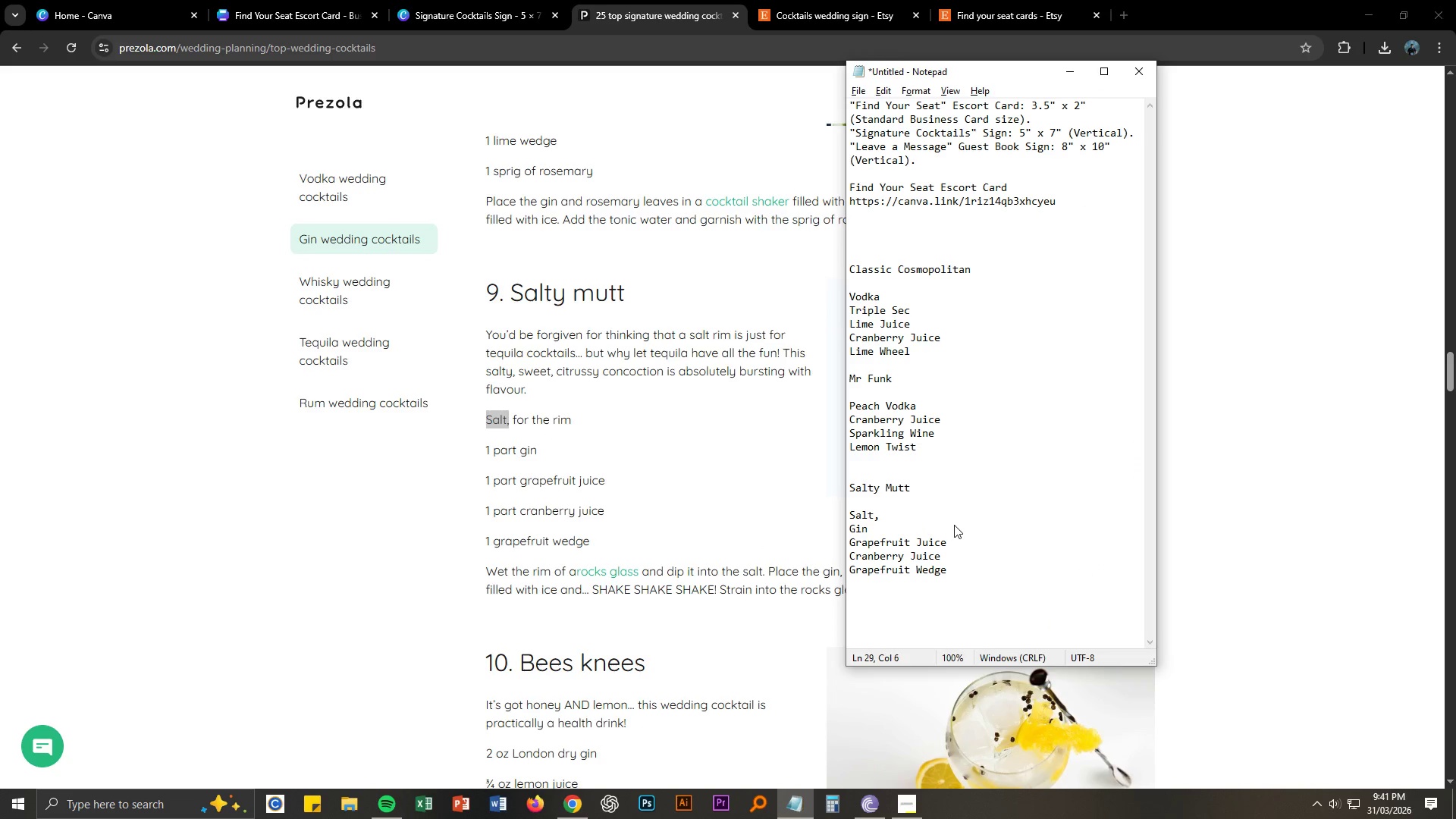 
key(Backspace)
 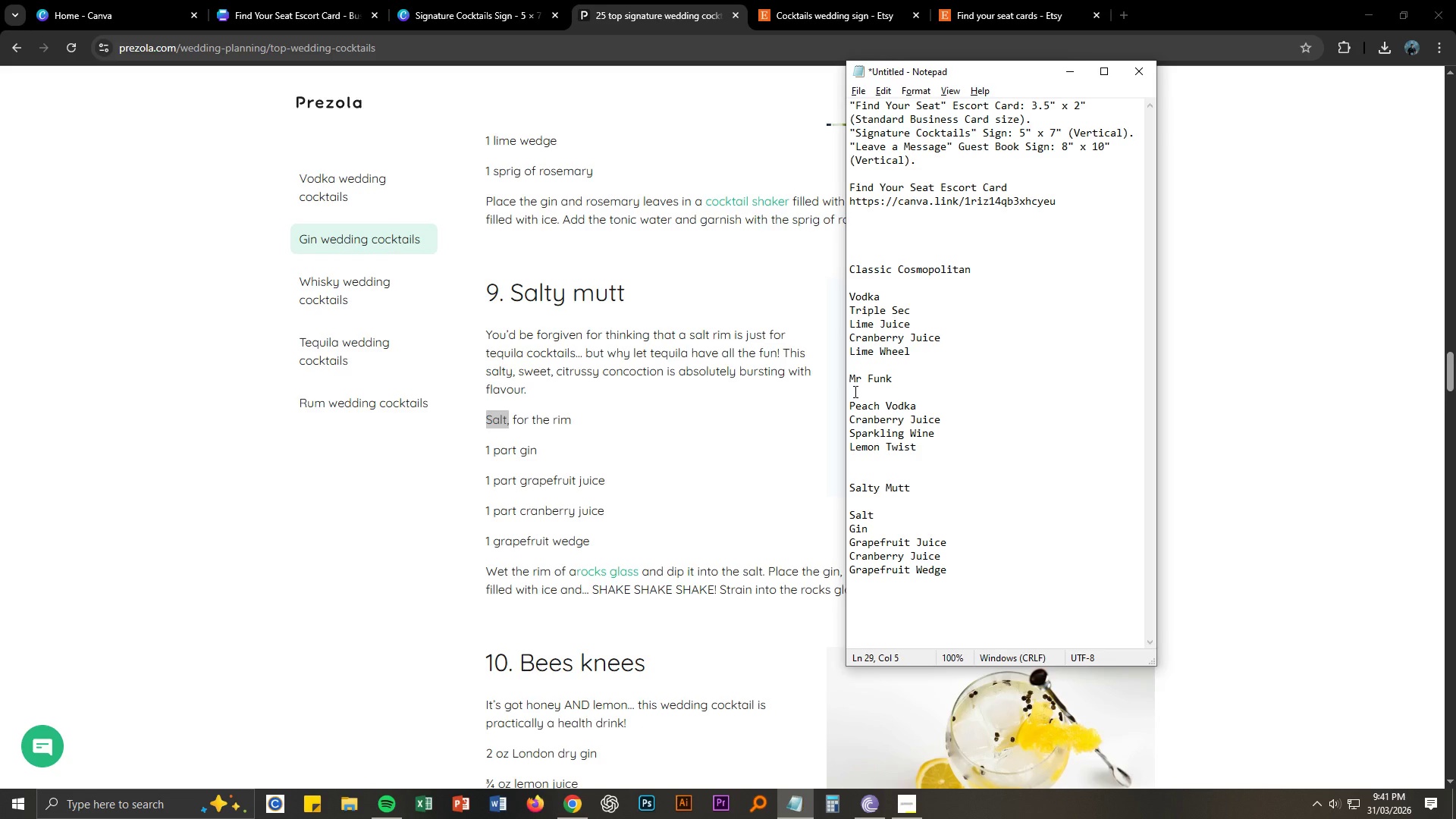 
wait(6.41)
 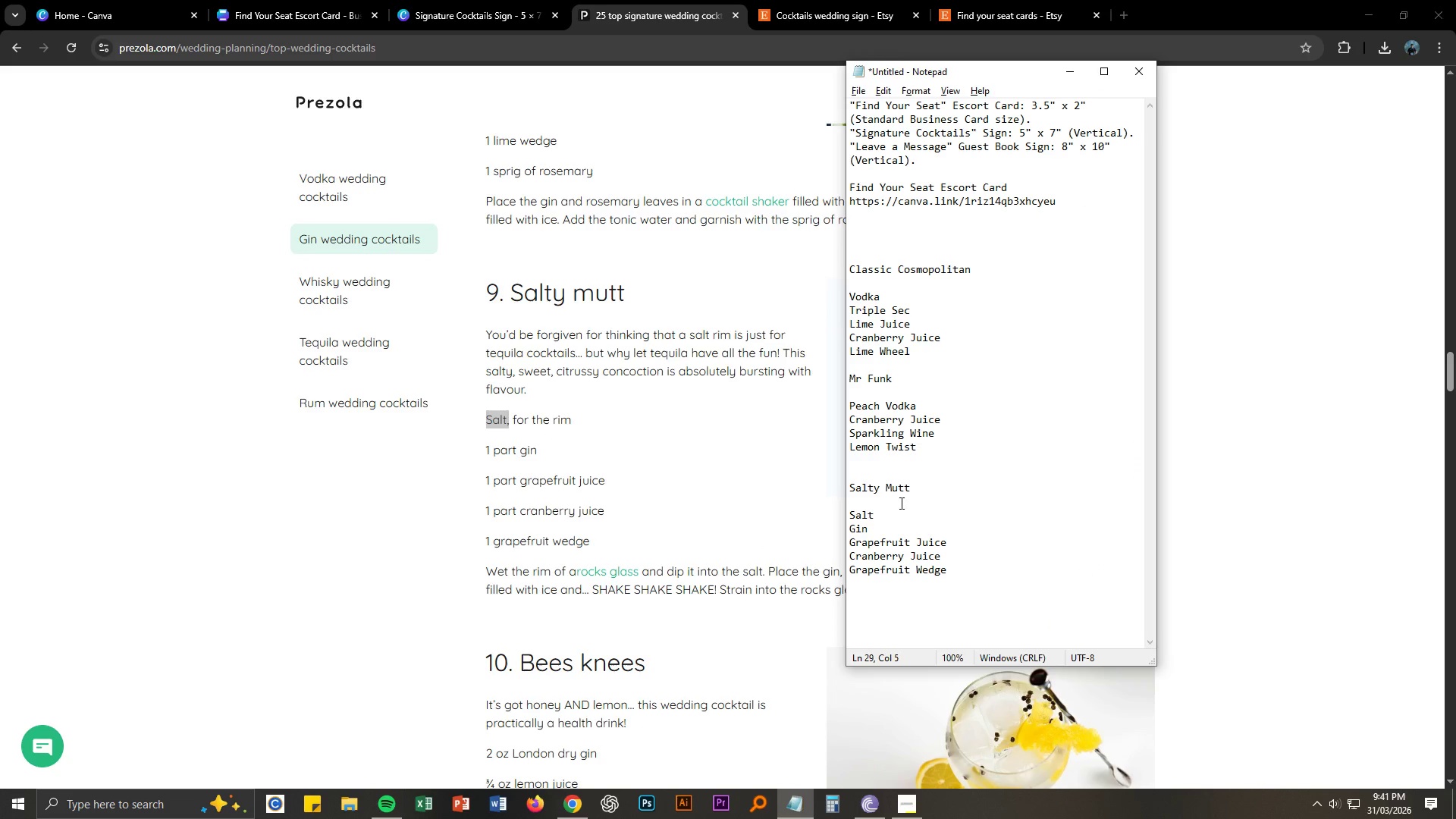 
left_click_drag(start_coordinate=[851, 380], to_coordinate=[925, 443])
 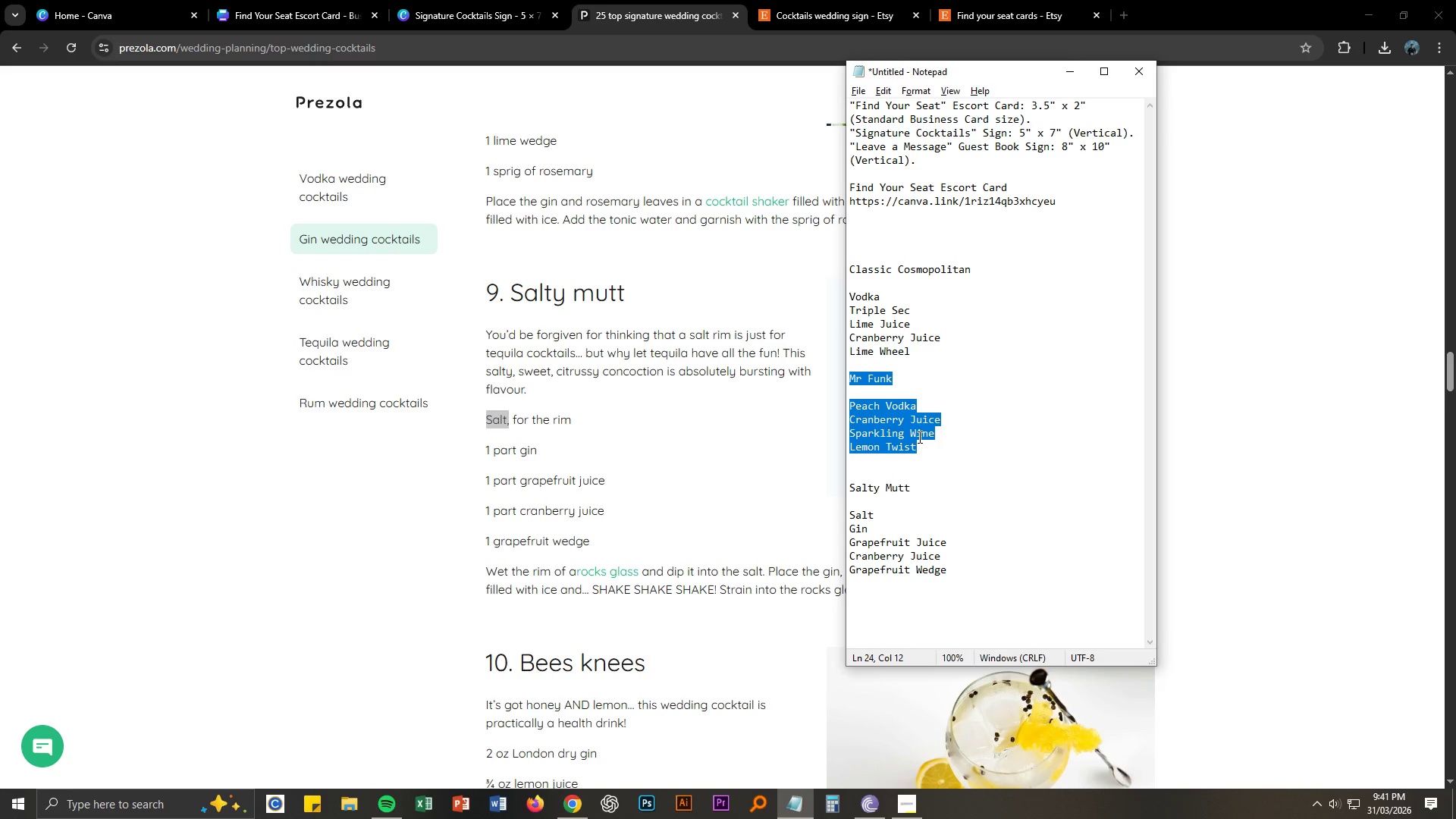 
key(Control+ControlLeft)
 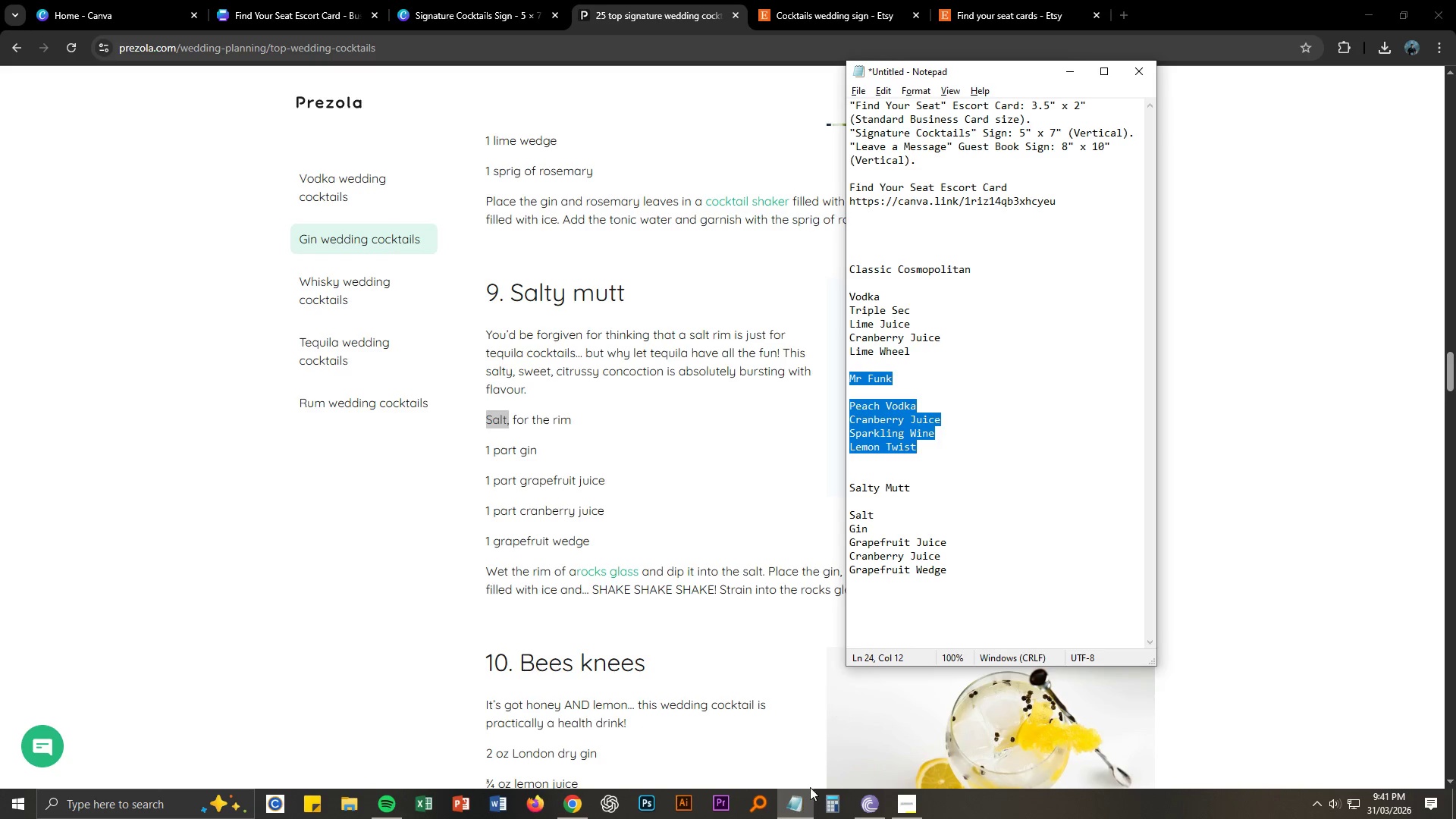 
key(Control+C)
 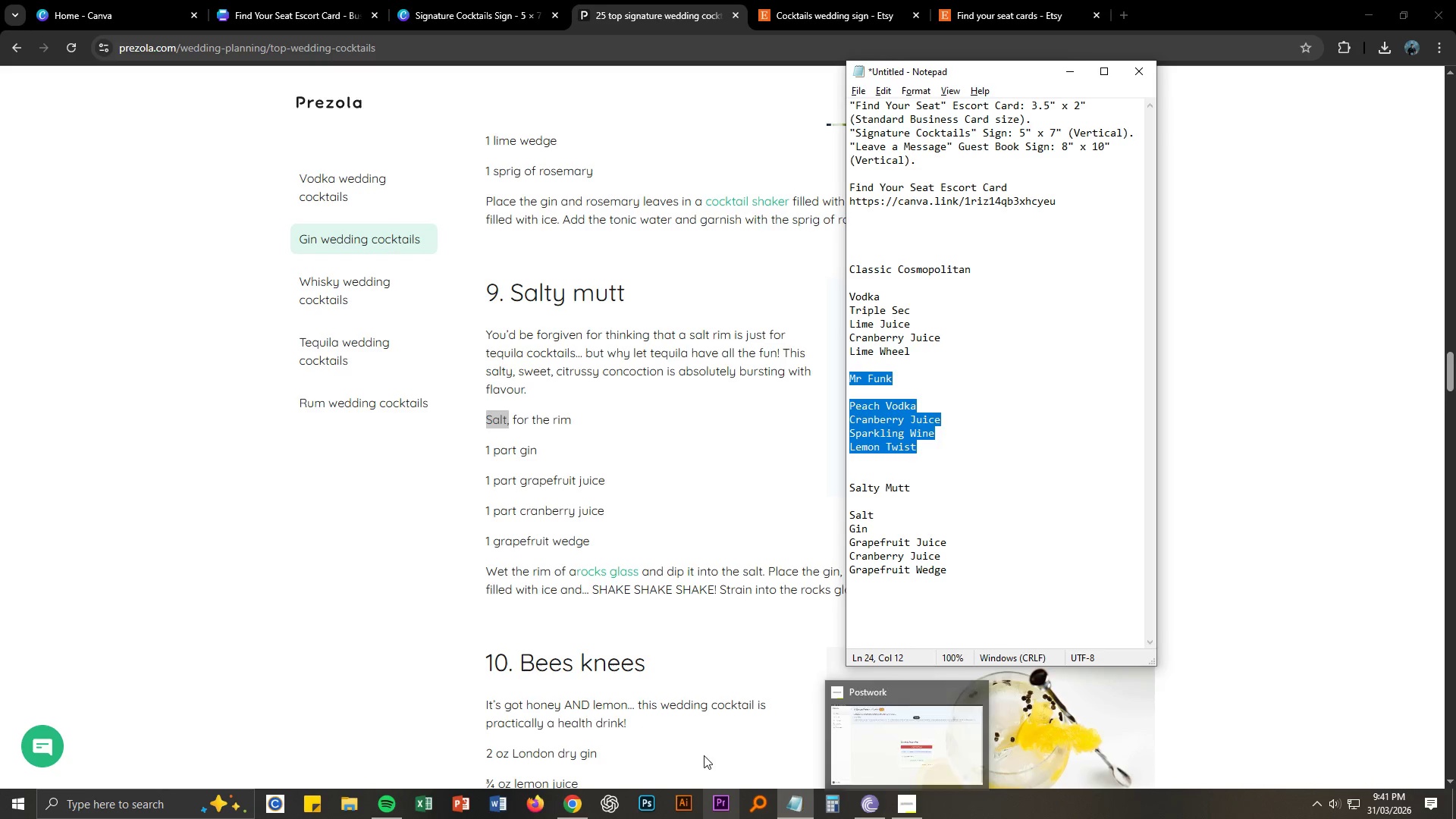 
left_click([1000, 2])
 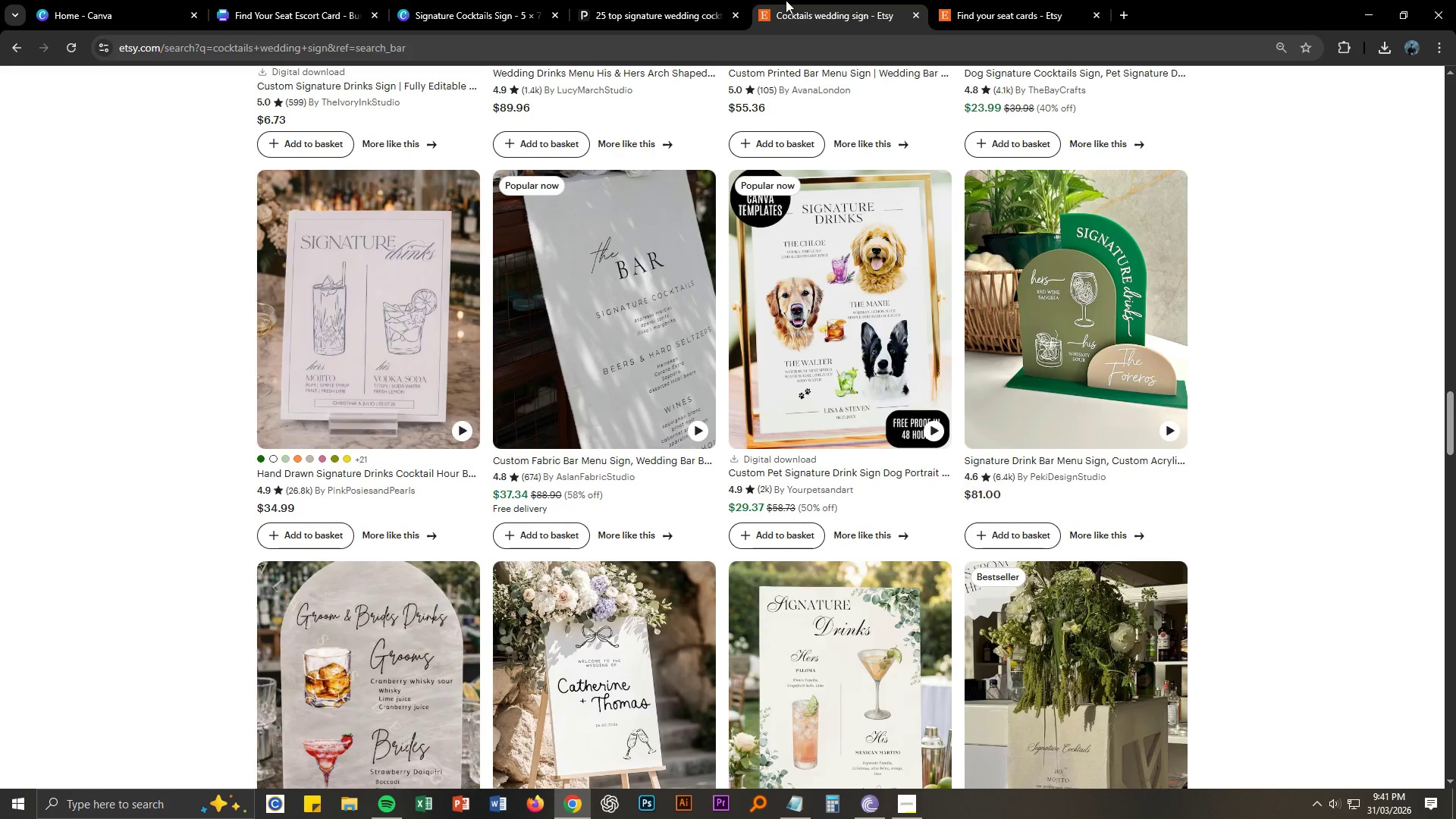 
double_click([617, 0])
 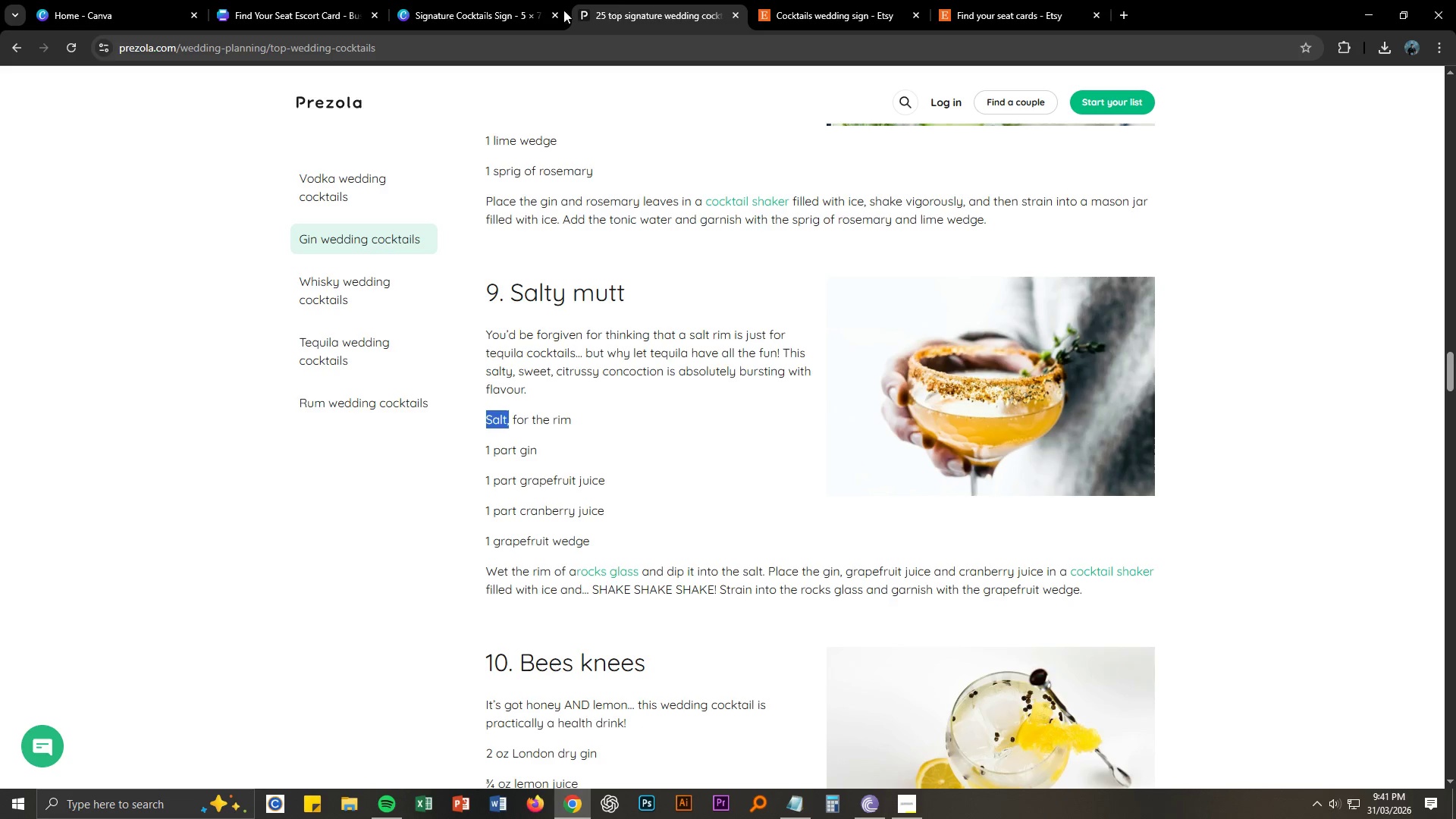 
triple_click([452, 6])
 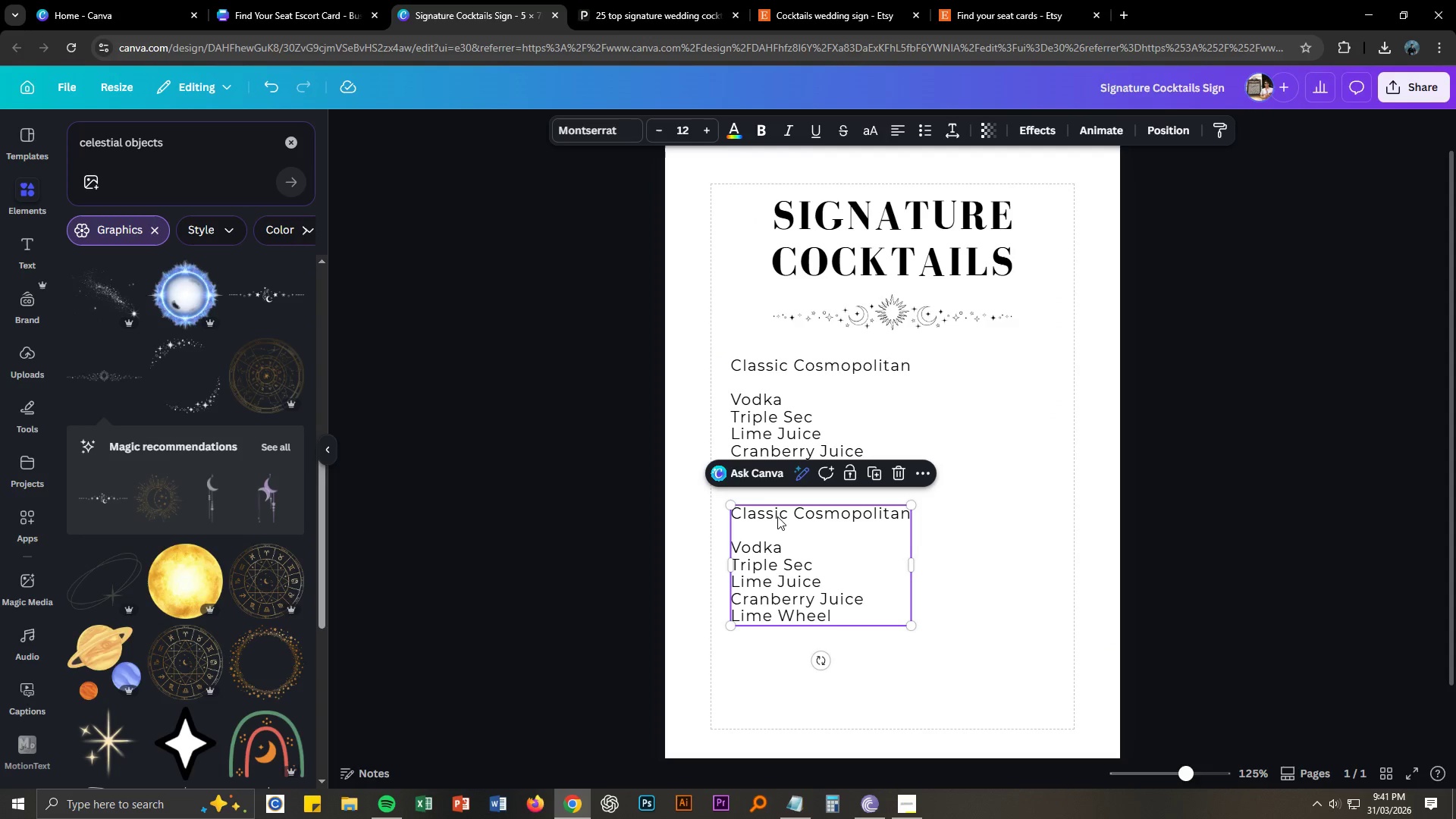 
double_click([777, 516])
 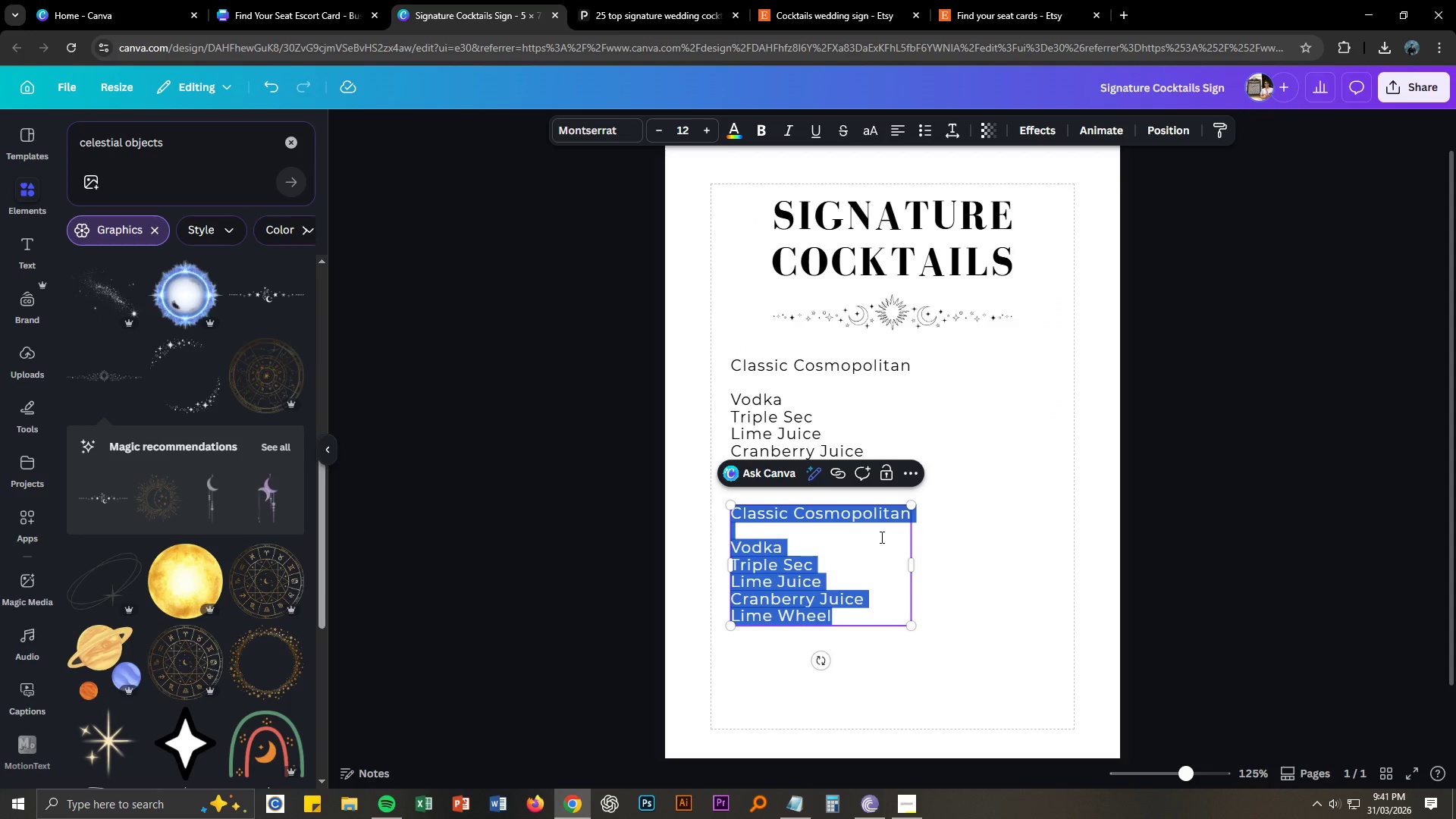 
key(Control+ControlLeft)
 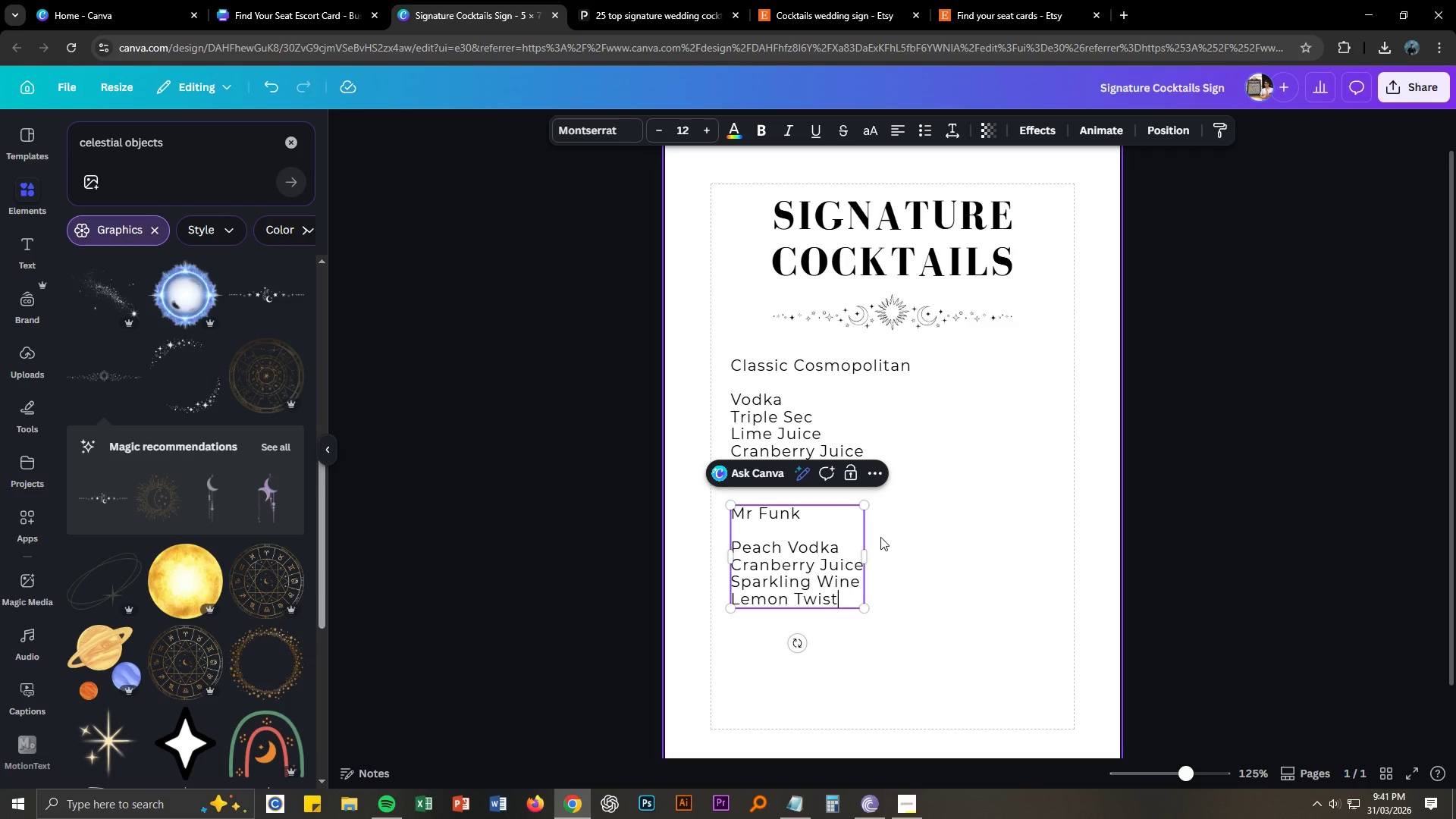 
key(Control+V)
 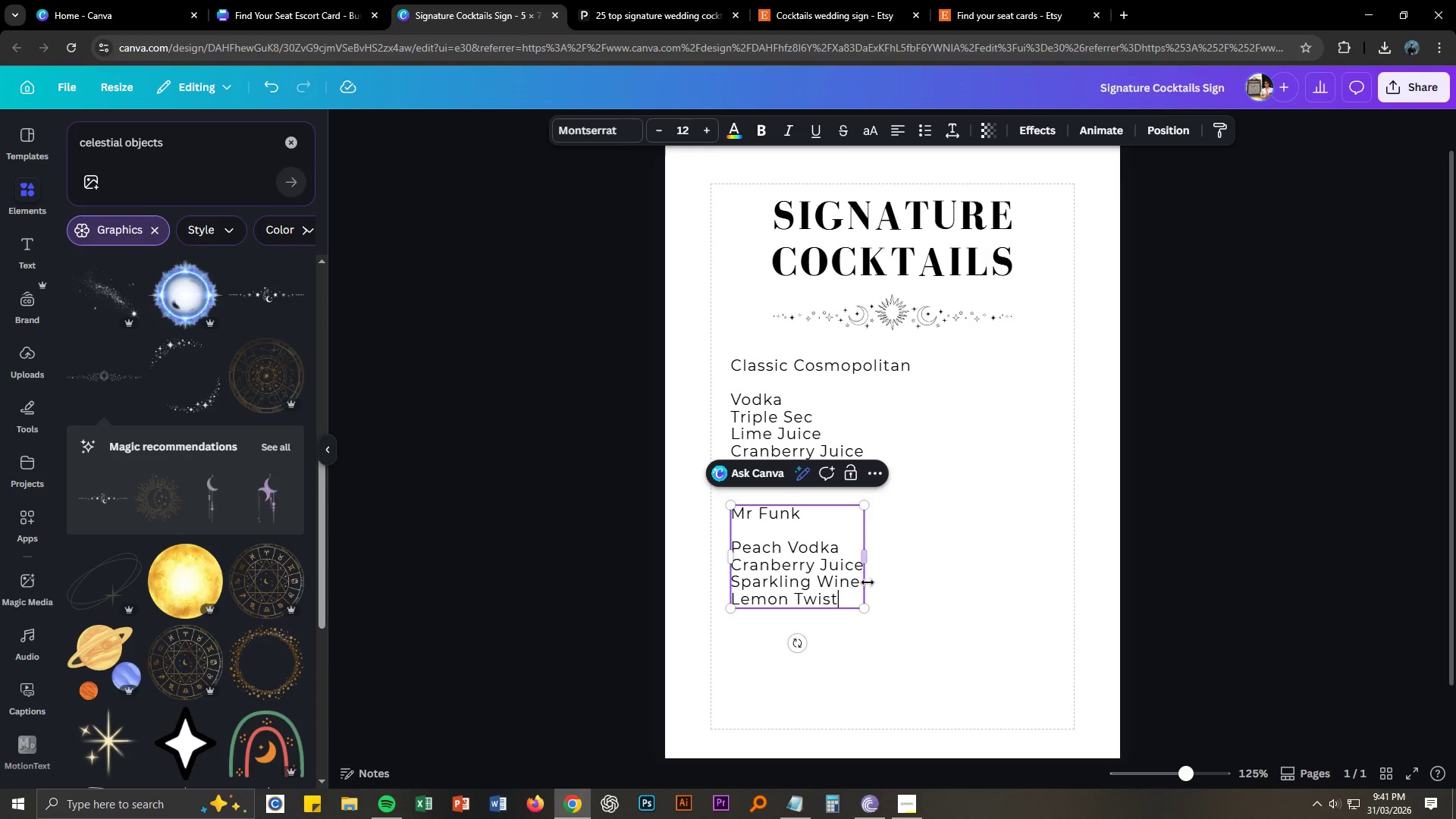 
left_click([970, 574])
 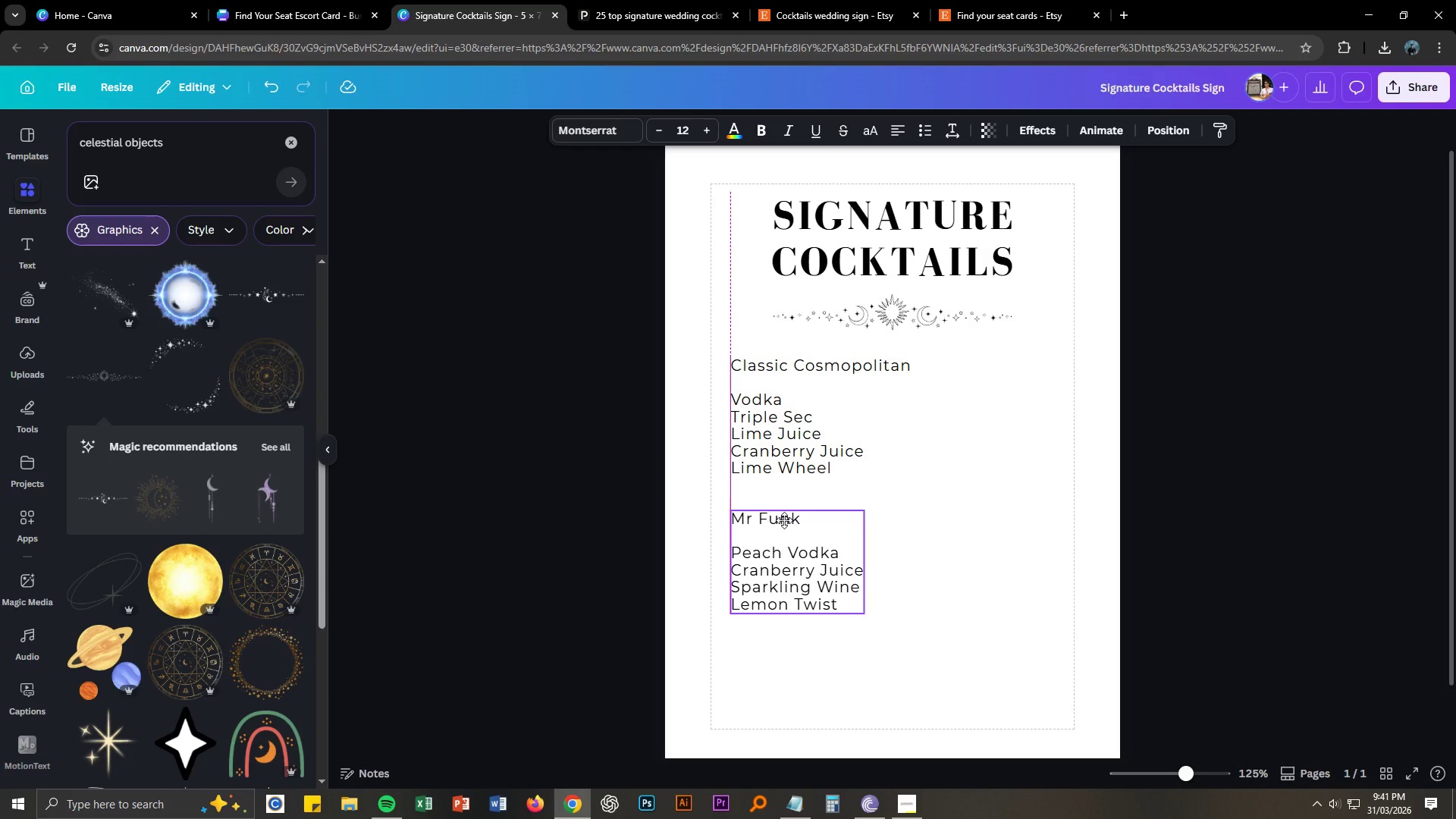 
key(Alt+AltLeft)
 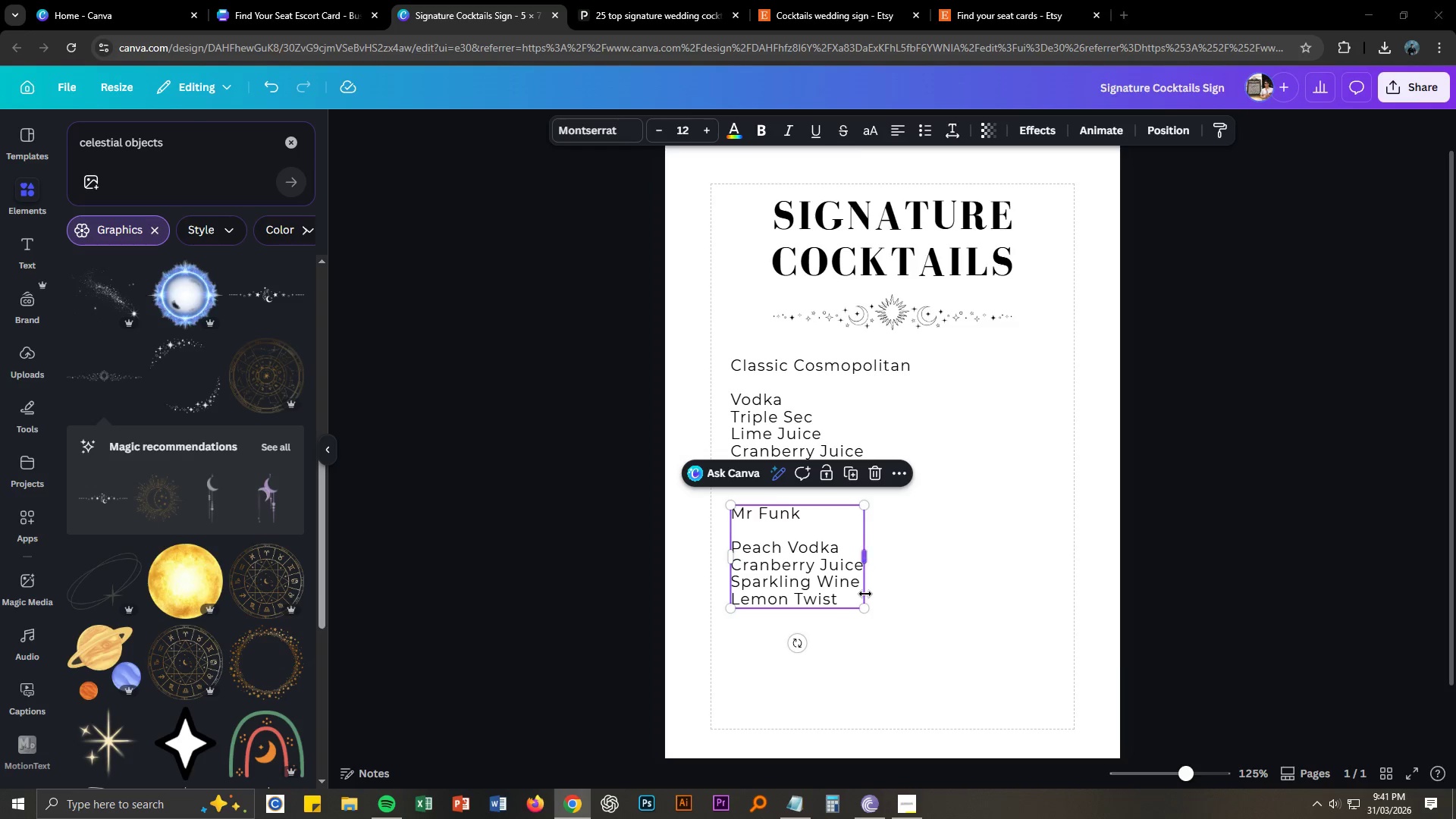 
key(Alt+Tab)
 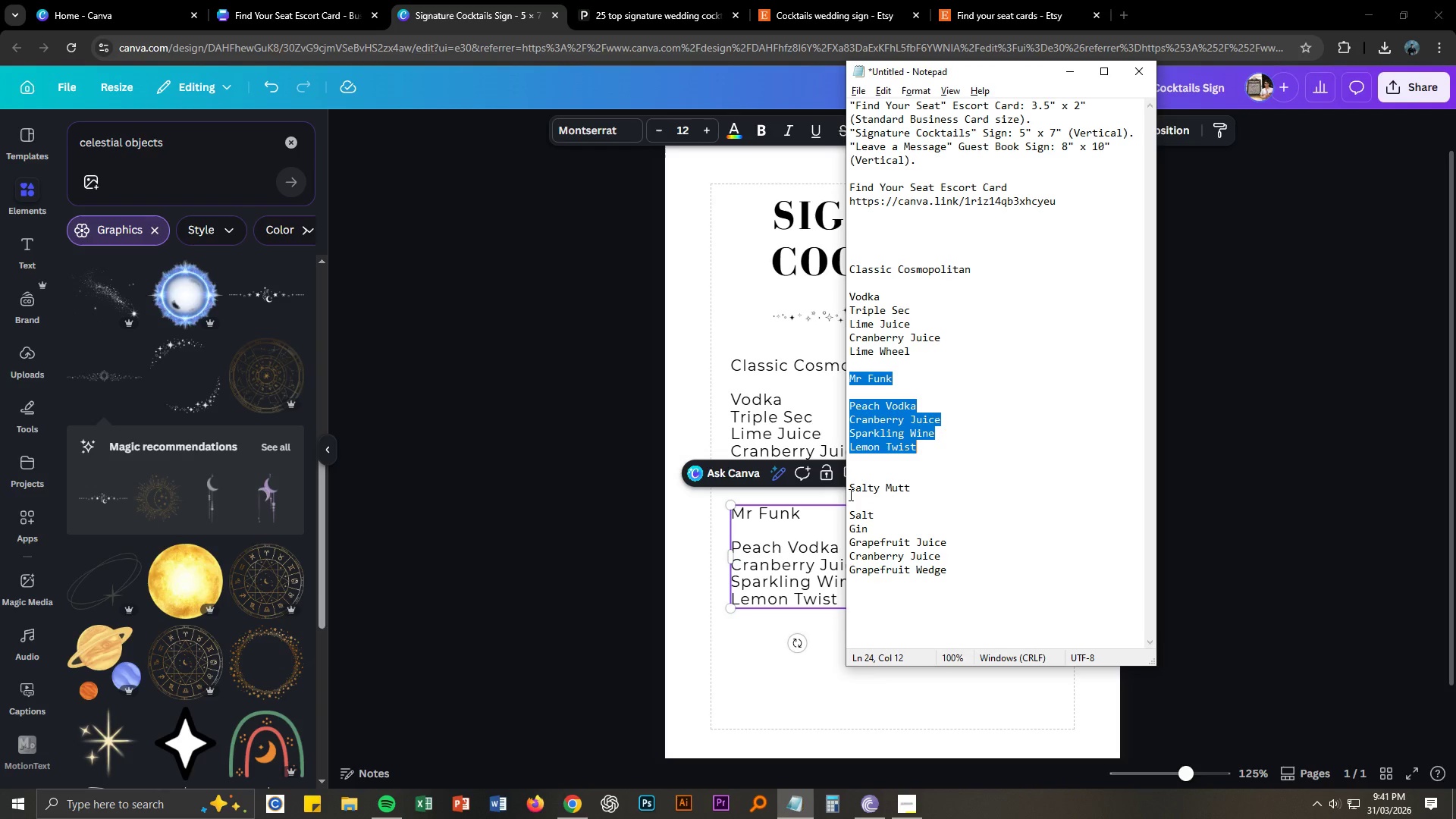 
left_click_drag(start_coordinate=[849, 494], to_coordinate=[949, 565])
 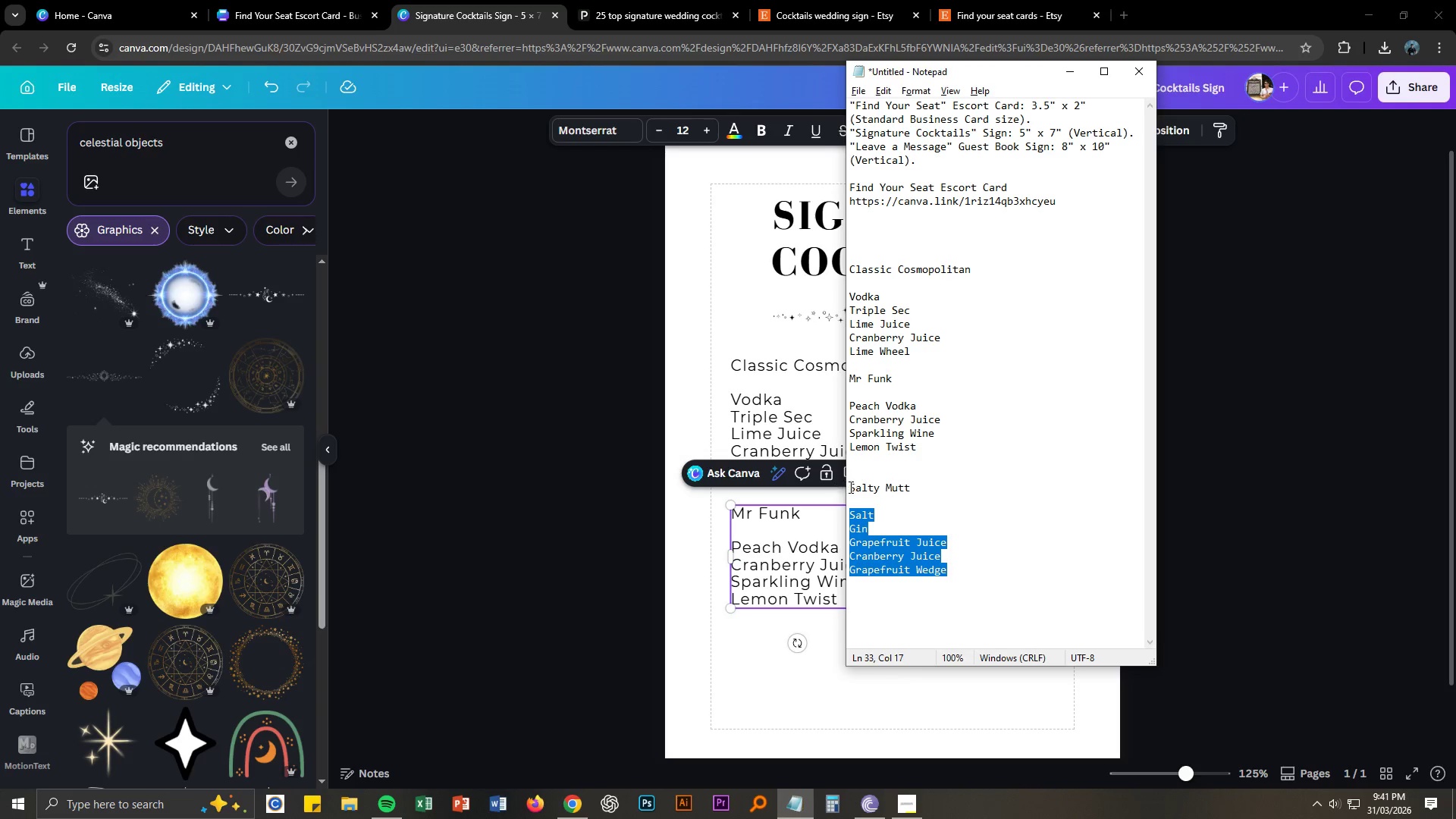 
left_click_drag(start_coordinate=[849, 487], to_coordinate=[944, 573])
 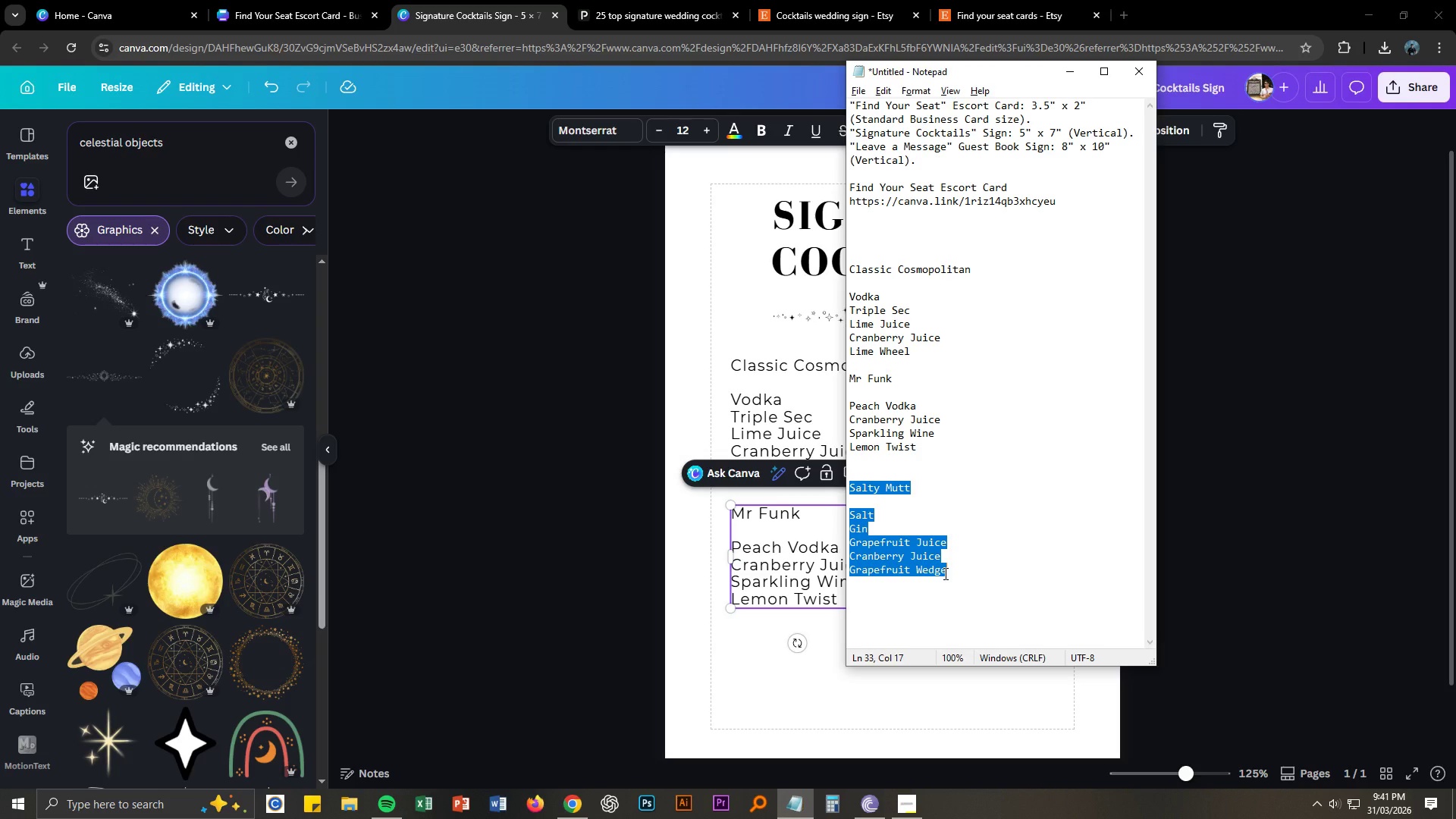 
key(Control+ControlLeft)
 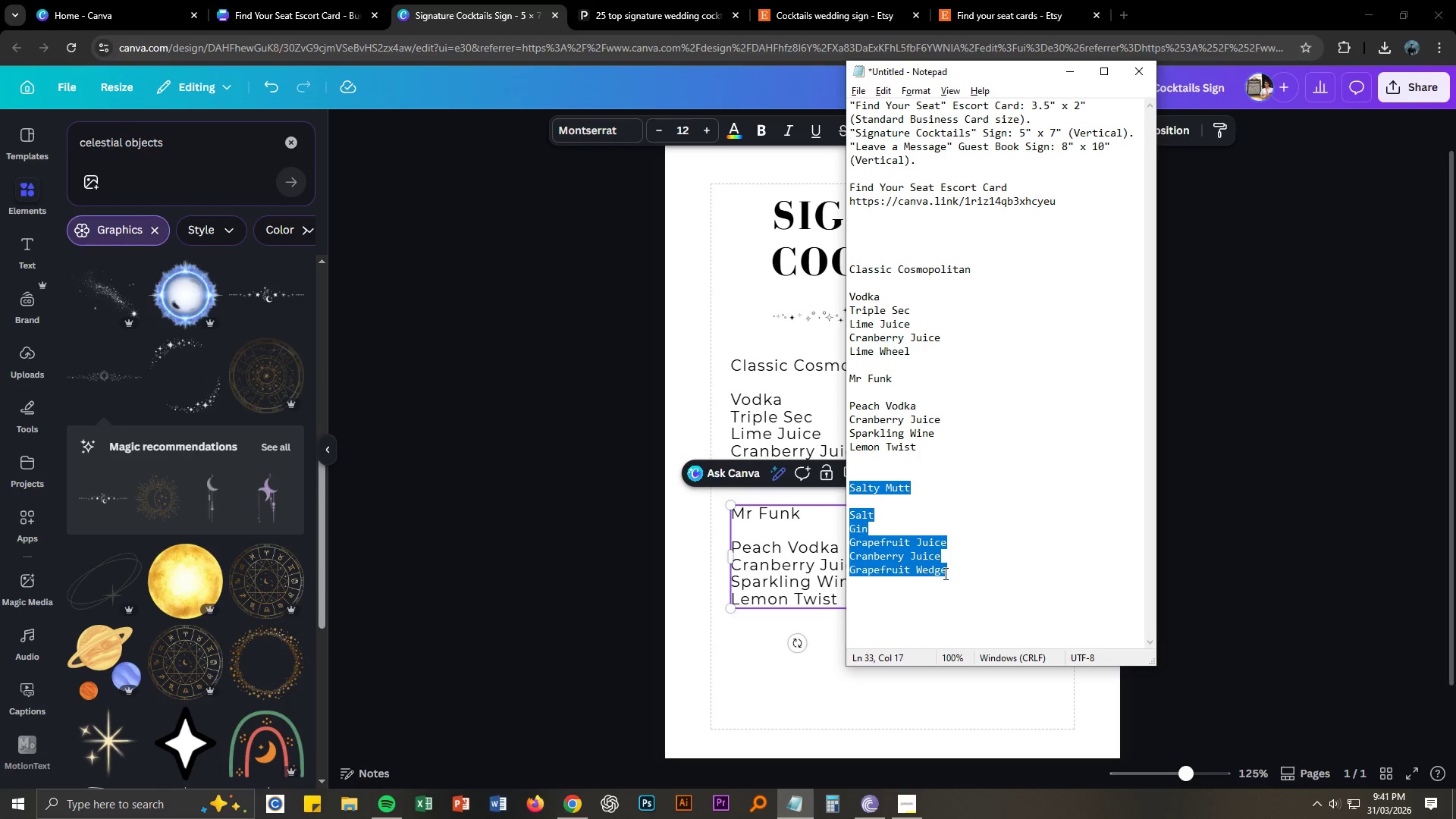 
key(Control+C)
 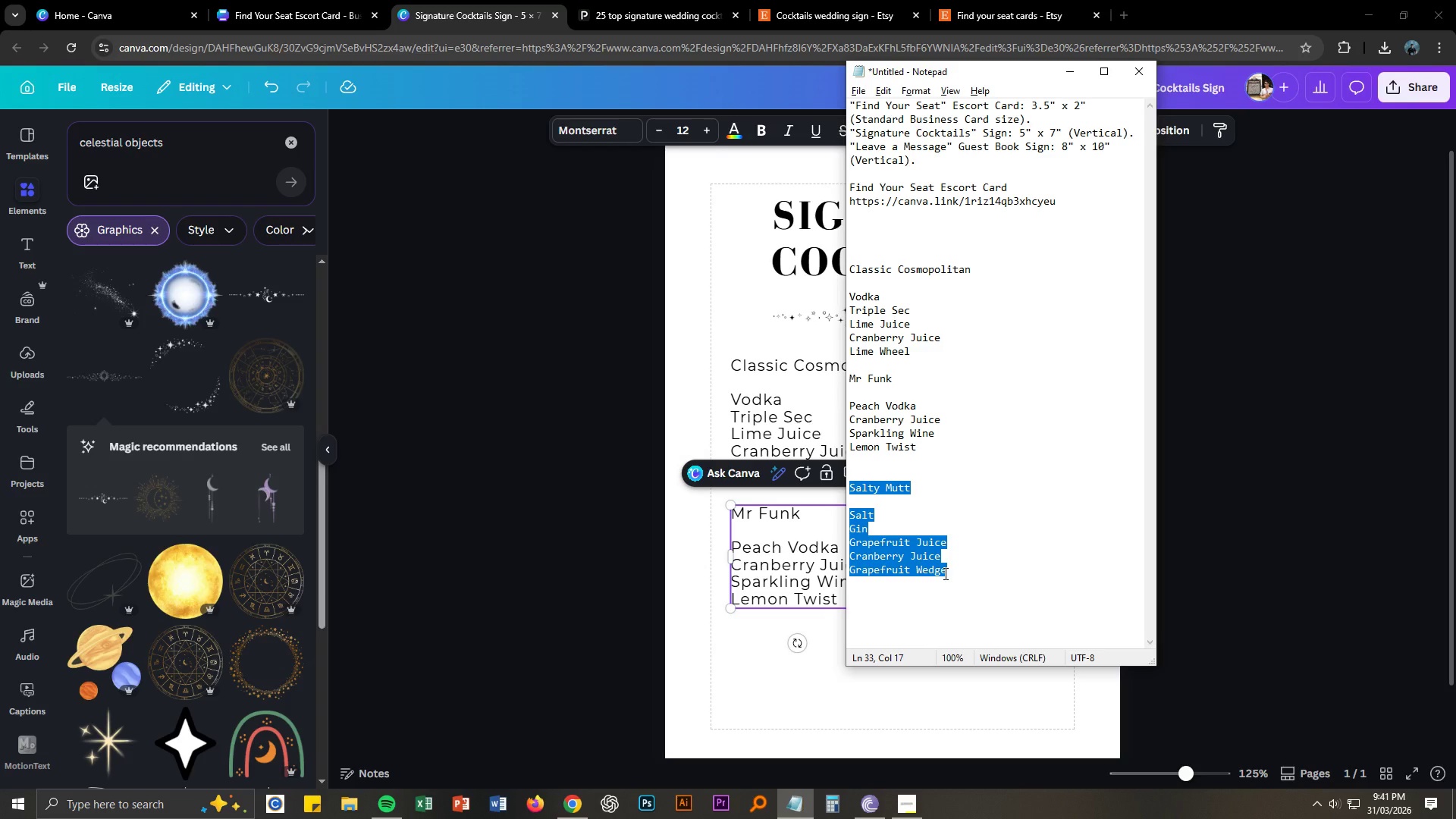 
key(Alt+AltLeft)
 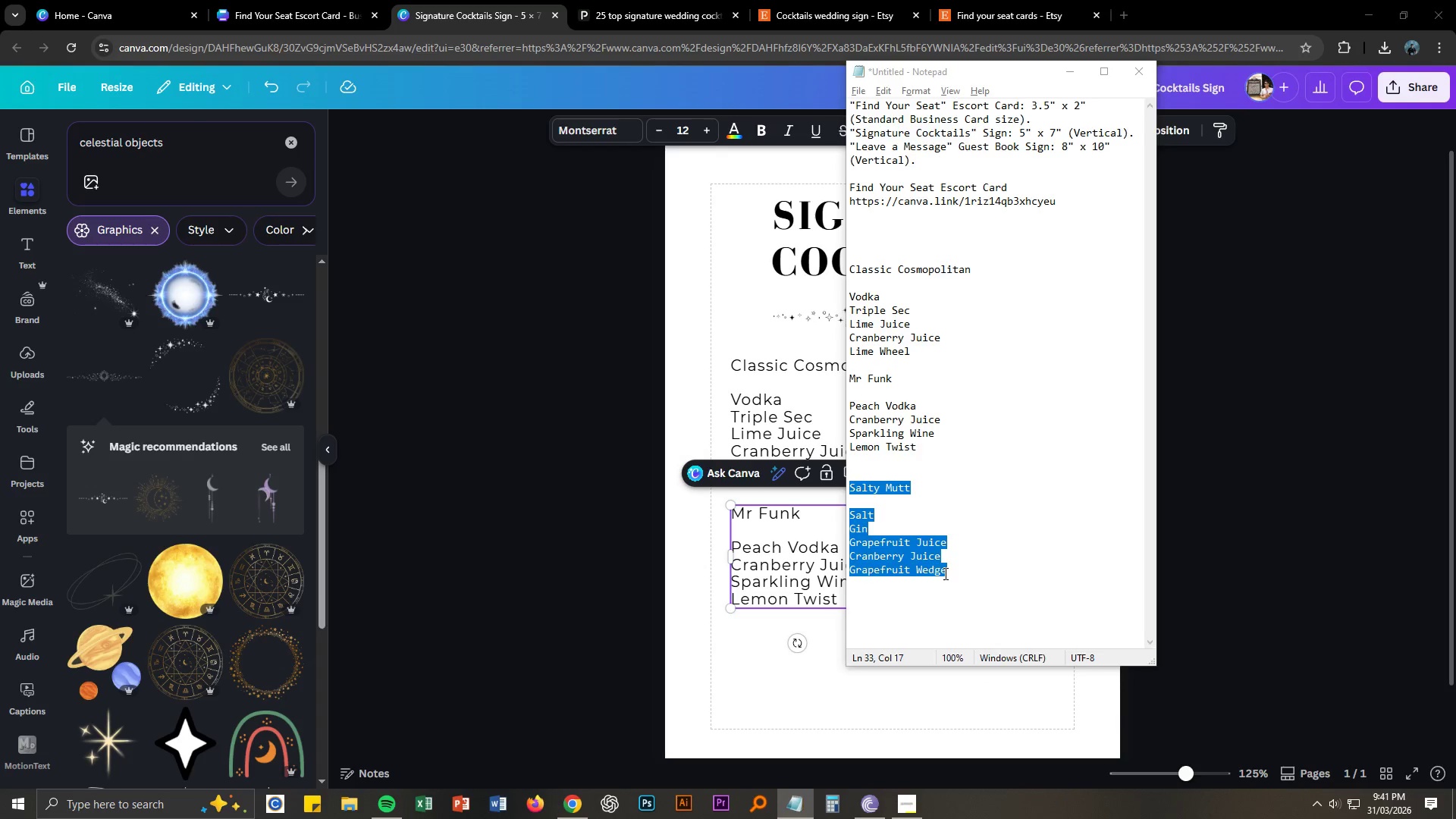 
key(Alt+Tab)
 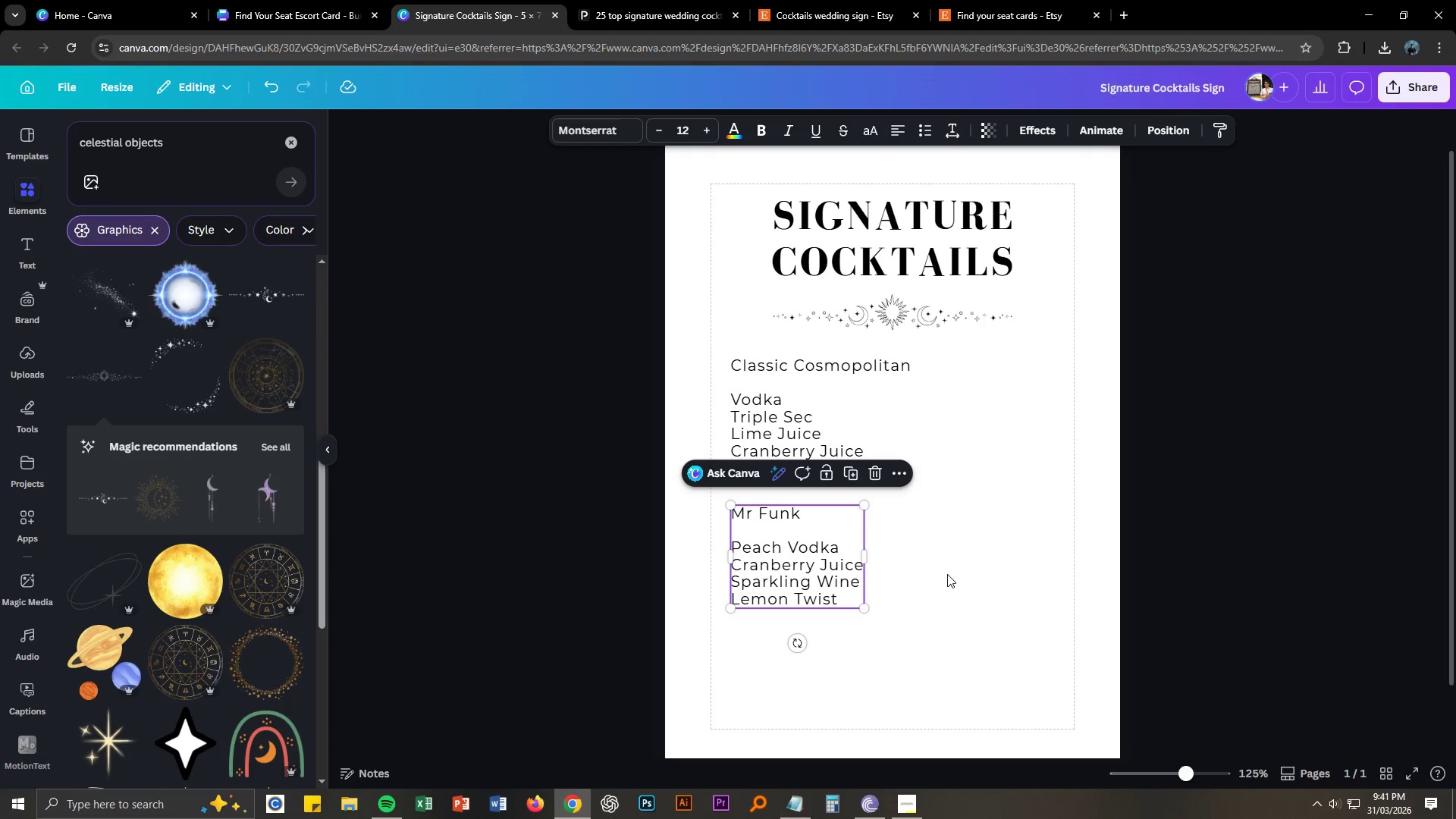 
left_click([948, 574])
 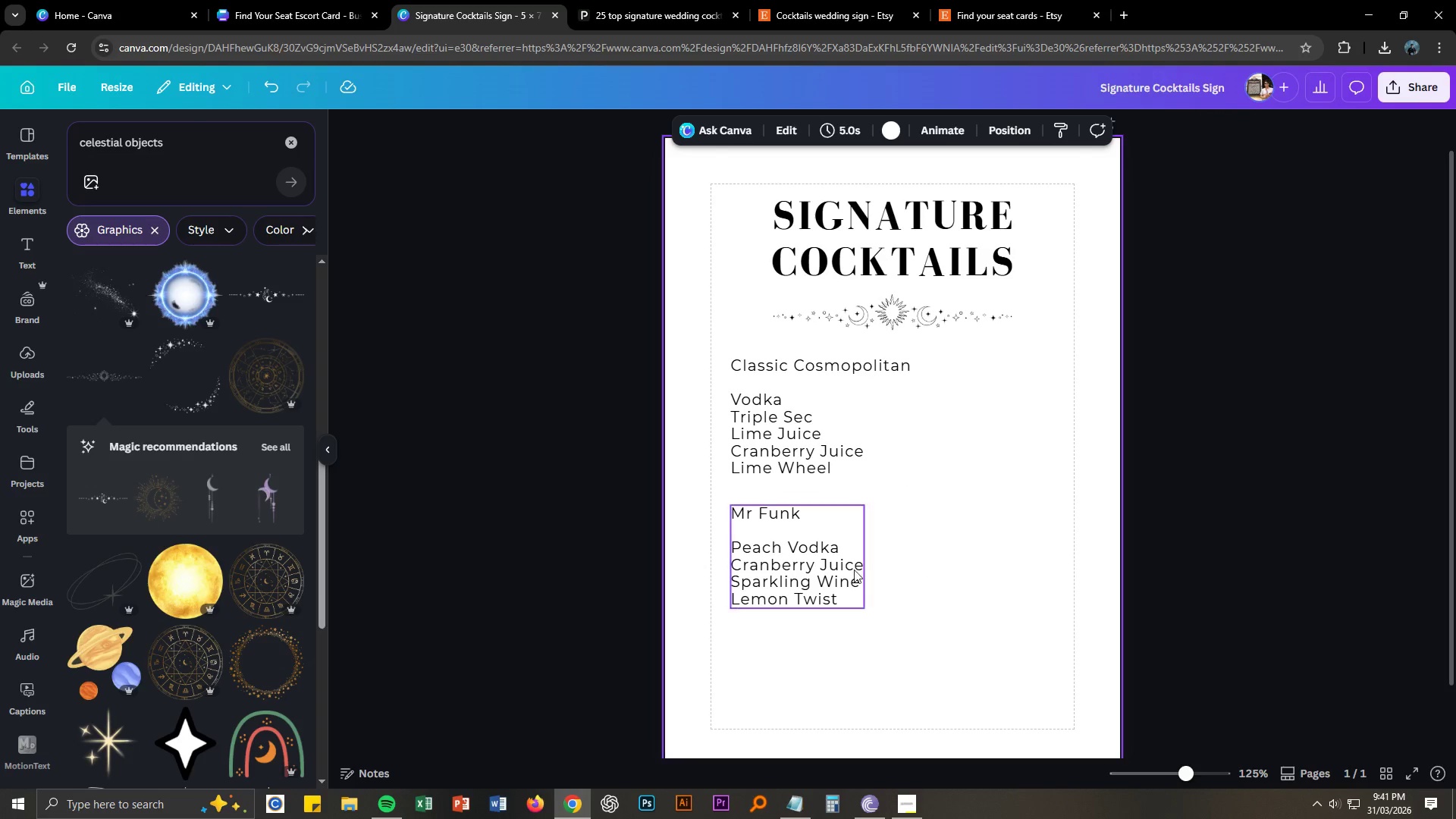 
left_click([841, 568])
 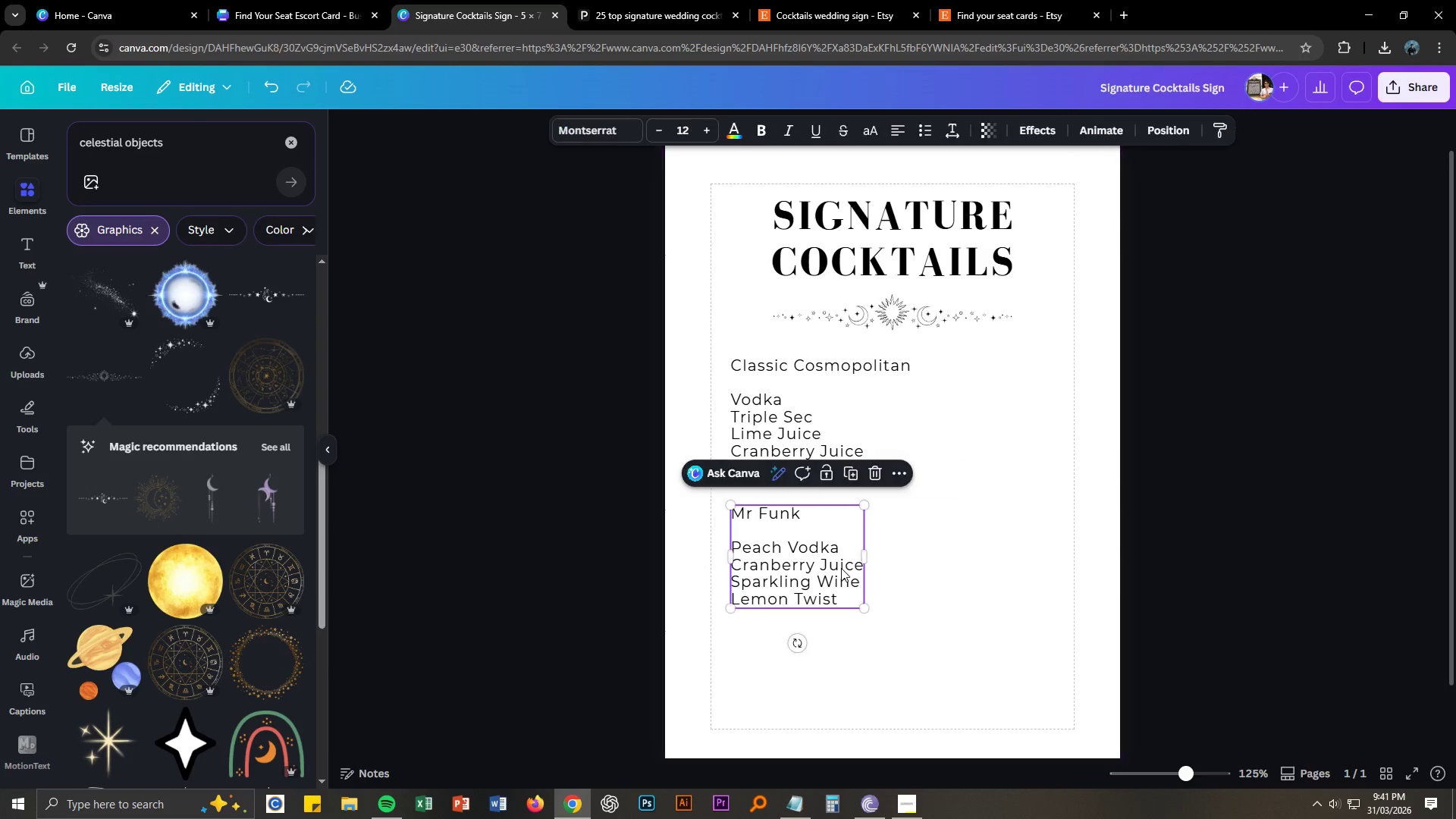 
key(Control+V)
 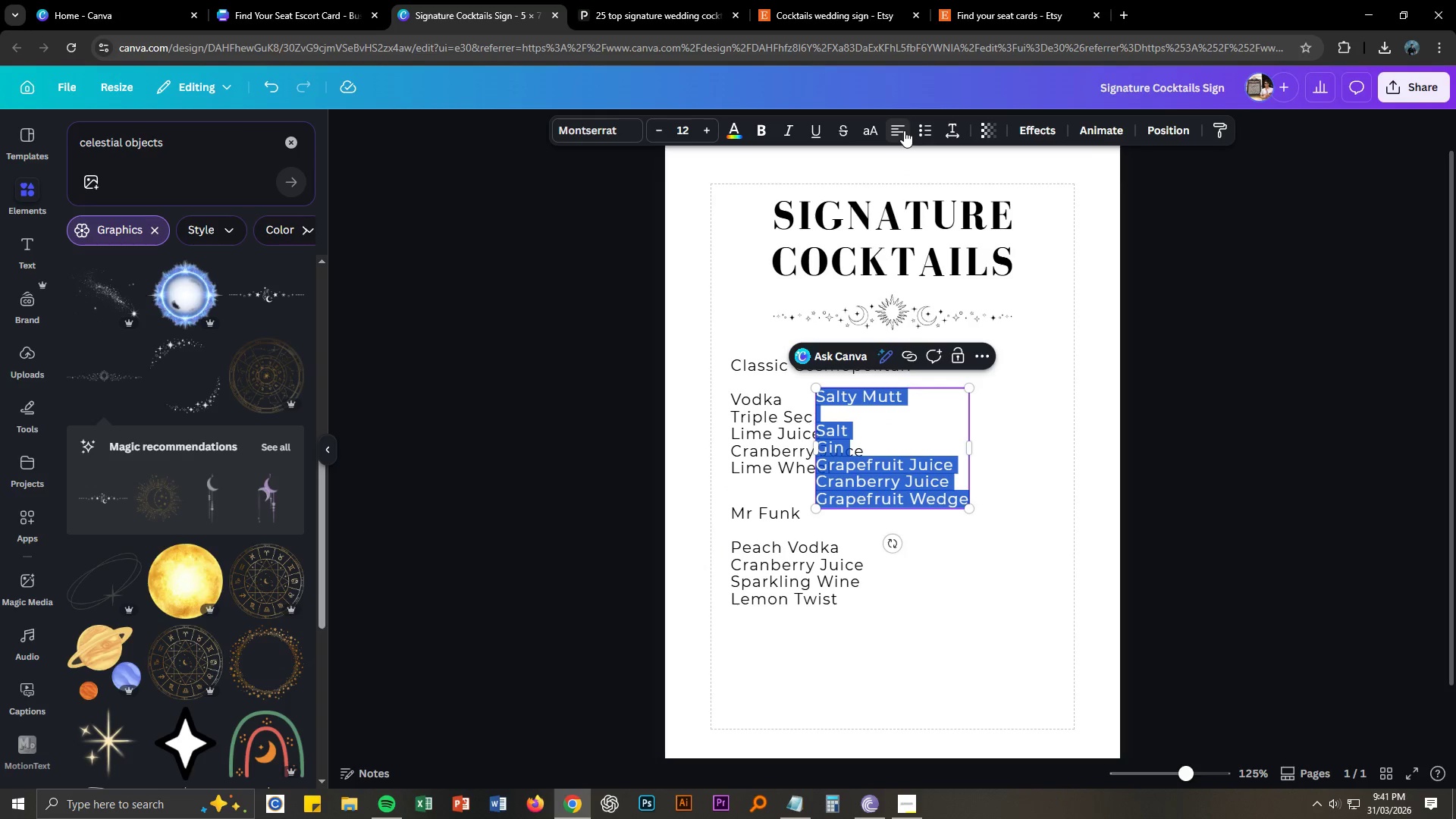 
left_click([1016, 513])
 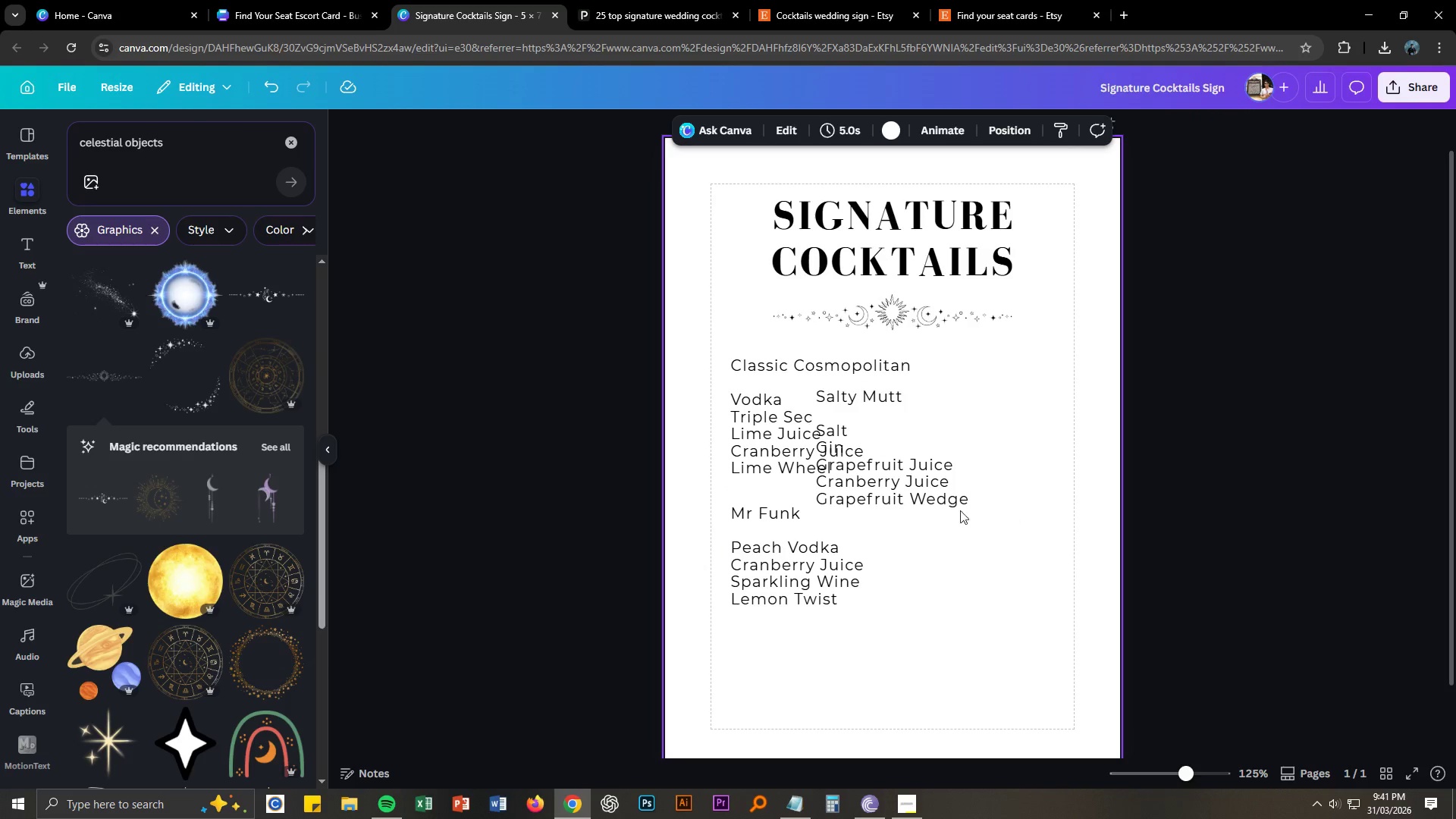 
left_click_drag(start_coordinate=[941, 501], to_coordinate=[855, 723])
 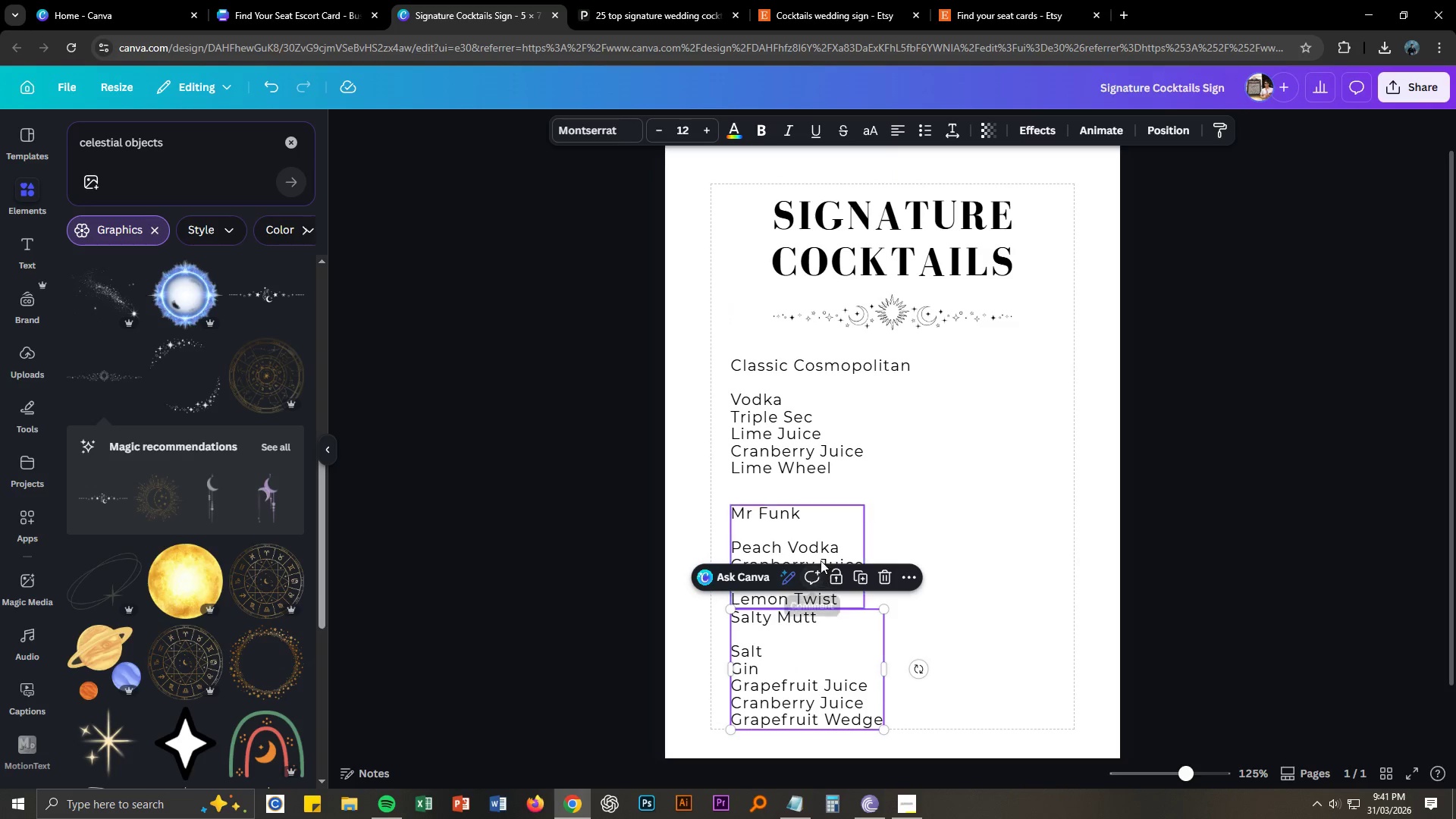 
left_click_drag(start_coordinate=[819, 548], to_coordinate=[820, 535])
 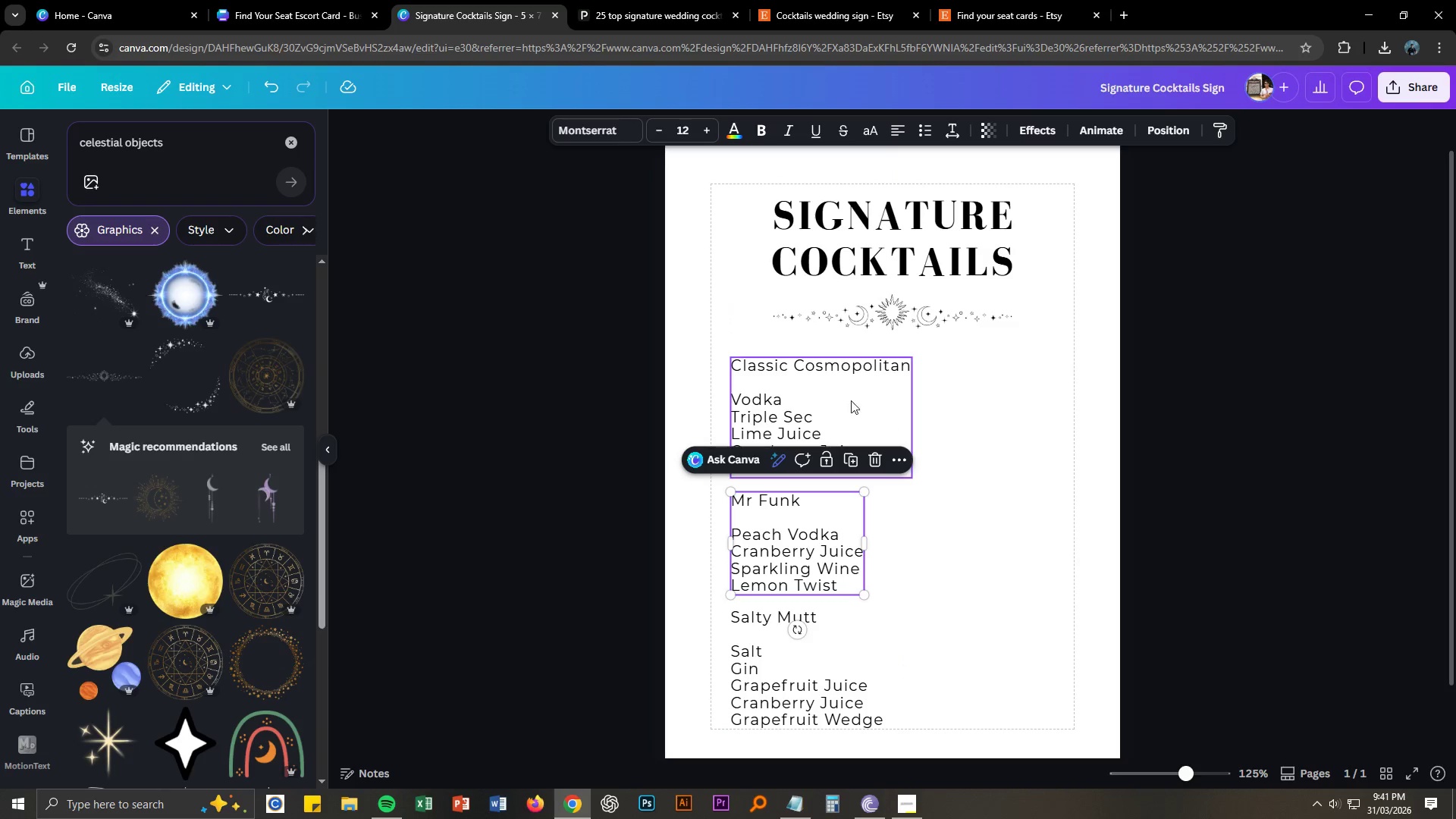 
left_click([821, 390])
 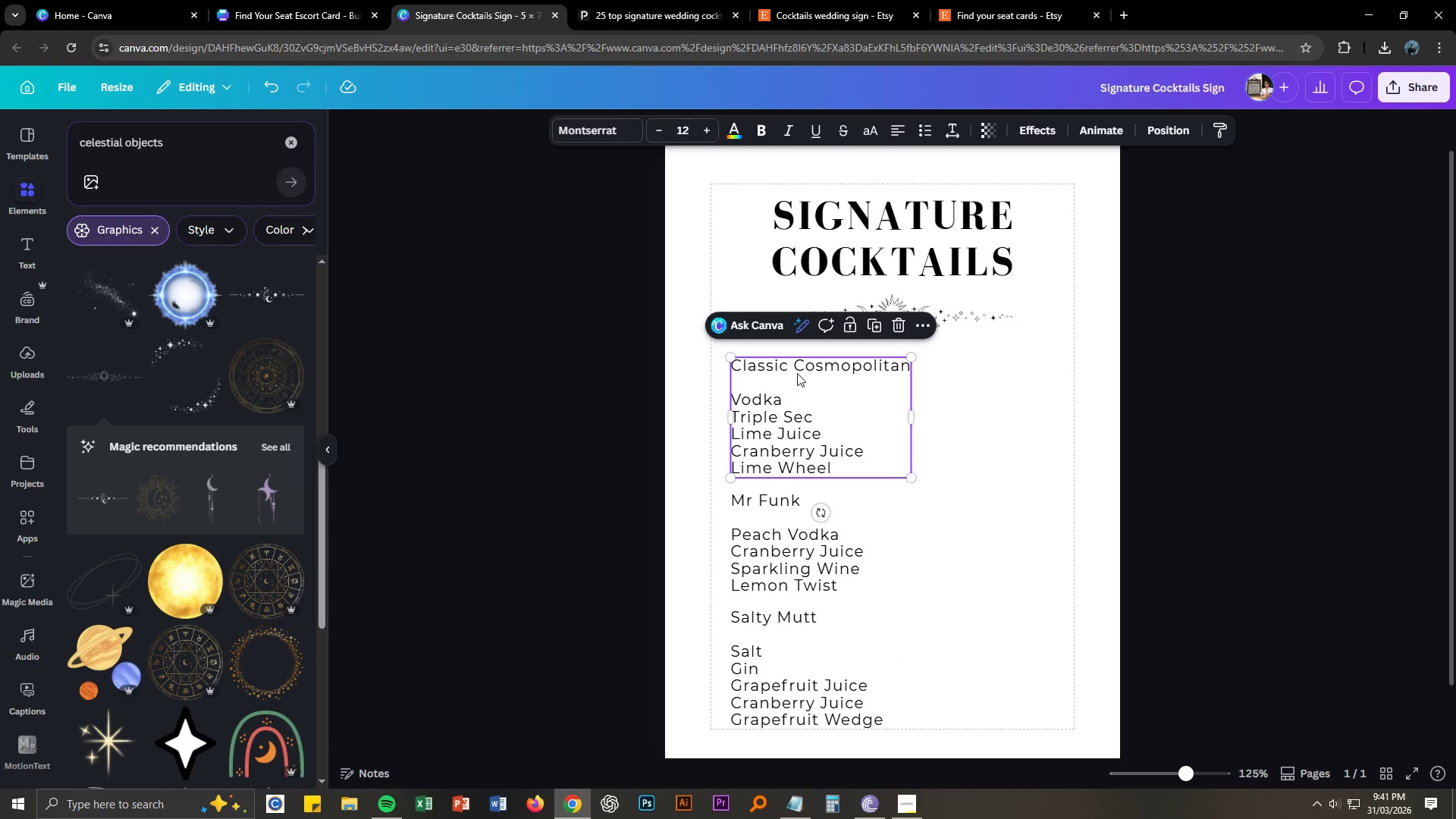 
double_click([798, 364])
 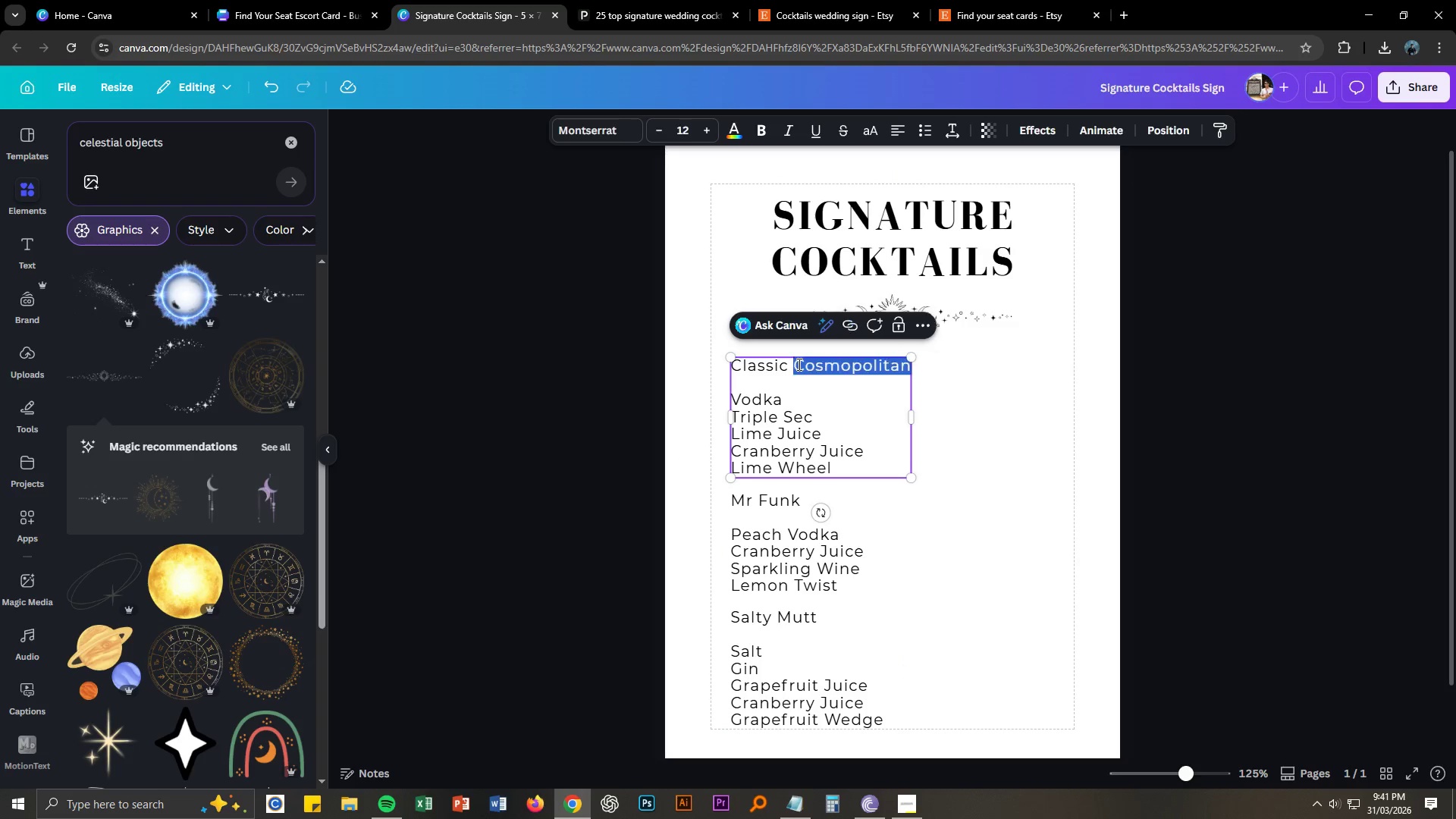 
triple_click([798, 364])
 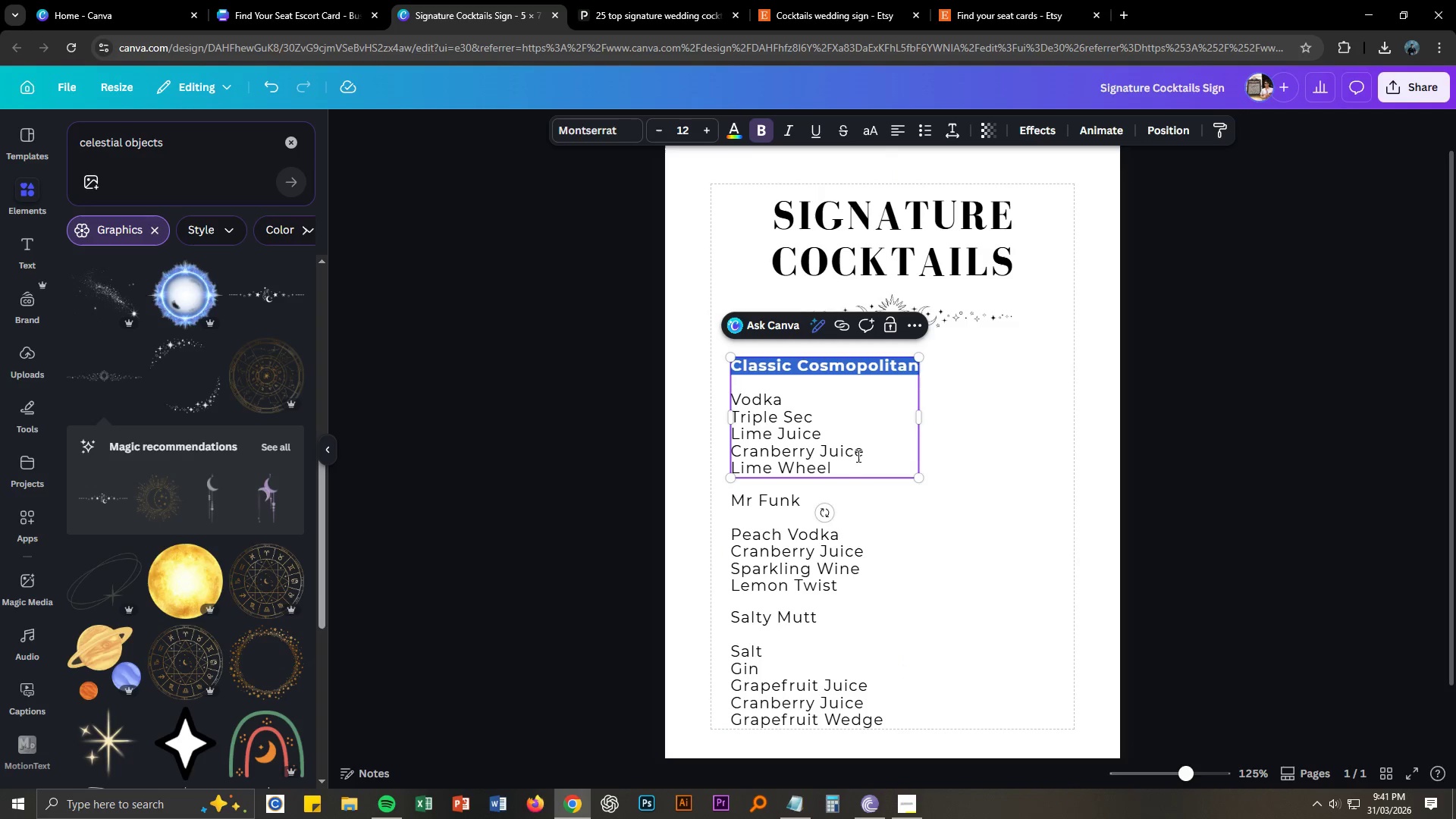 
left_click([1007, 436])
 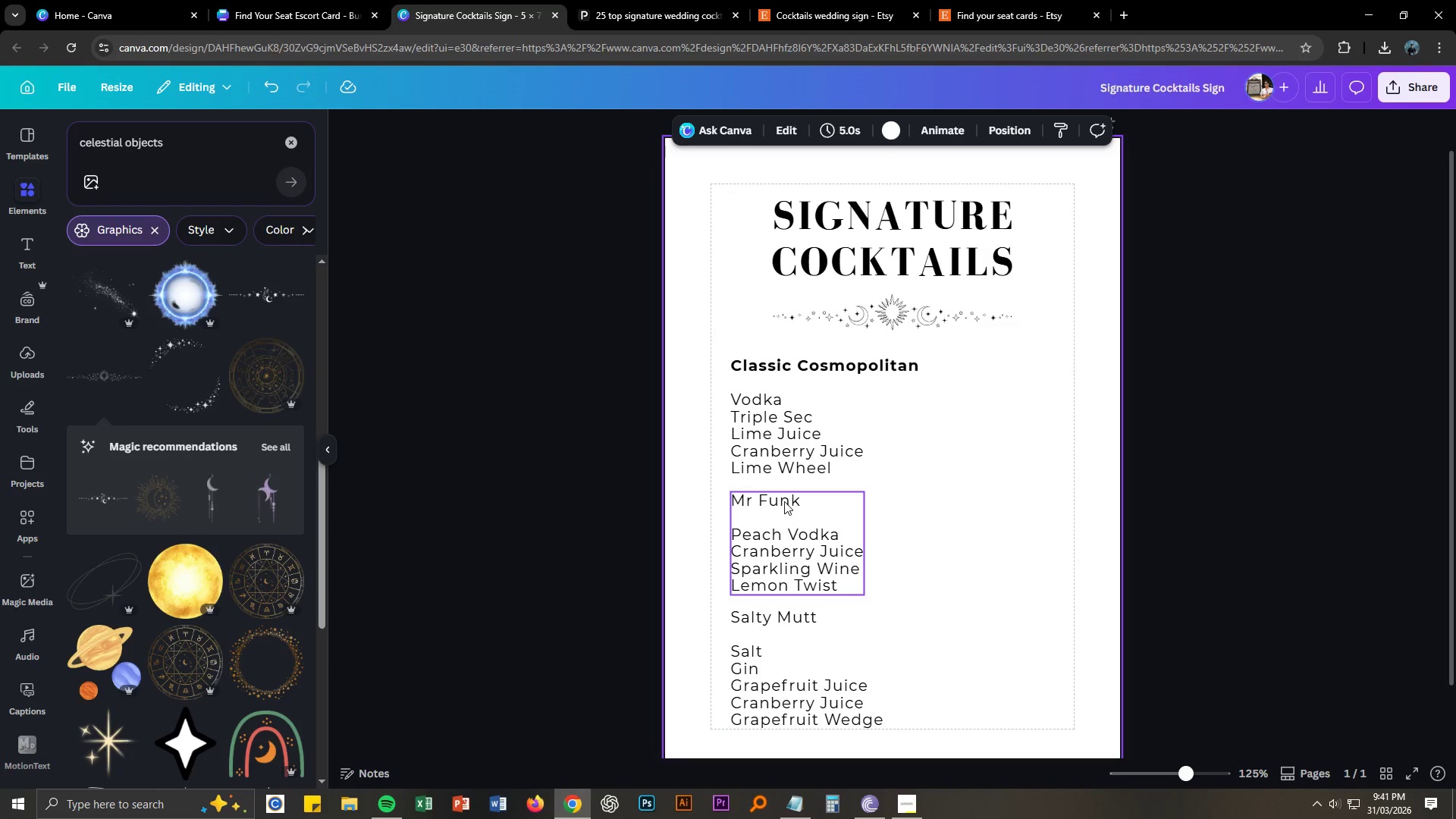 
double_click([784, 500])
 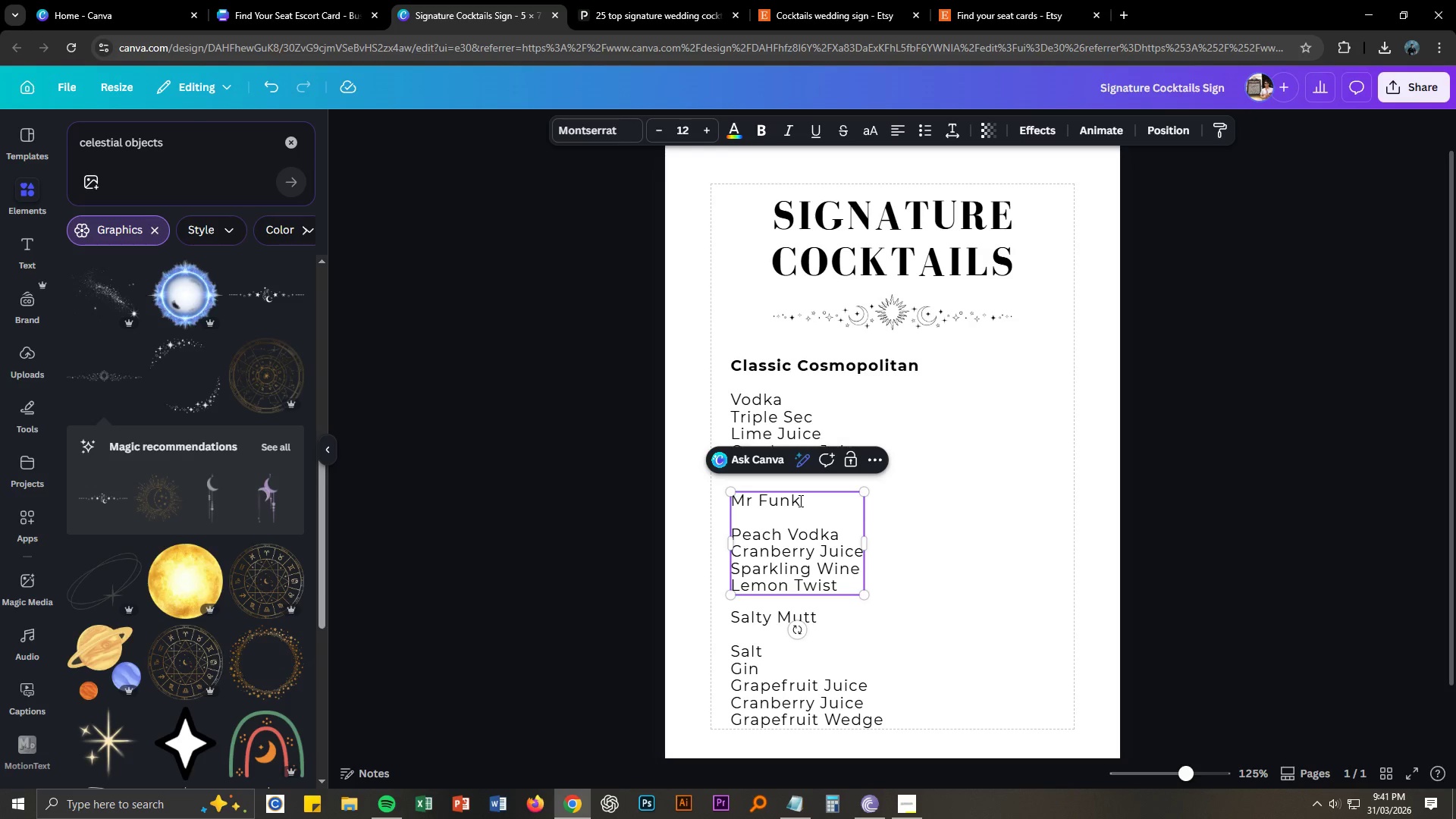 
left_click_drag(start_coordinate=[799, 500], to_coordinate=[706, 499])
 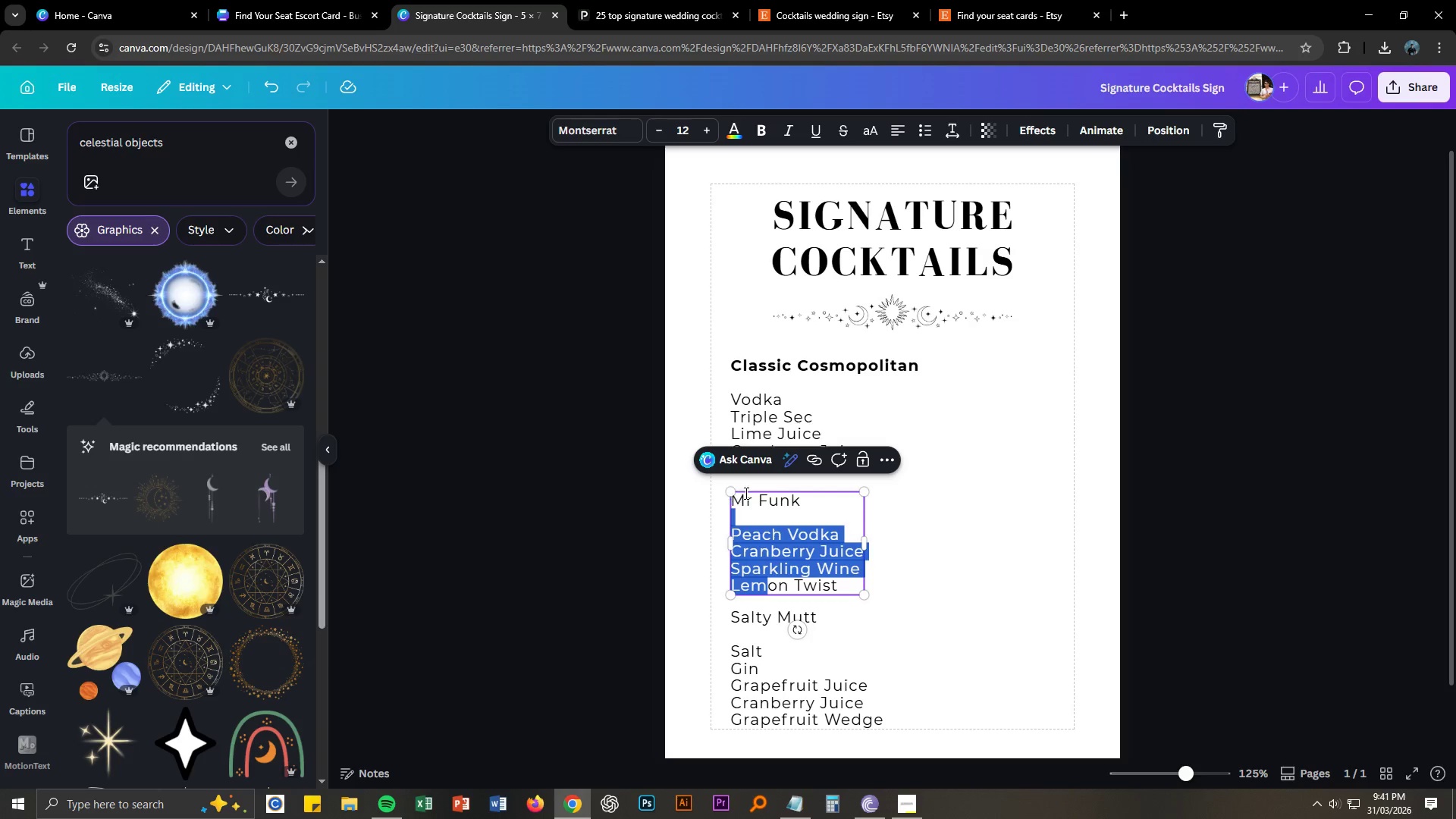 
left_click([751, 493])
 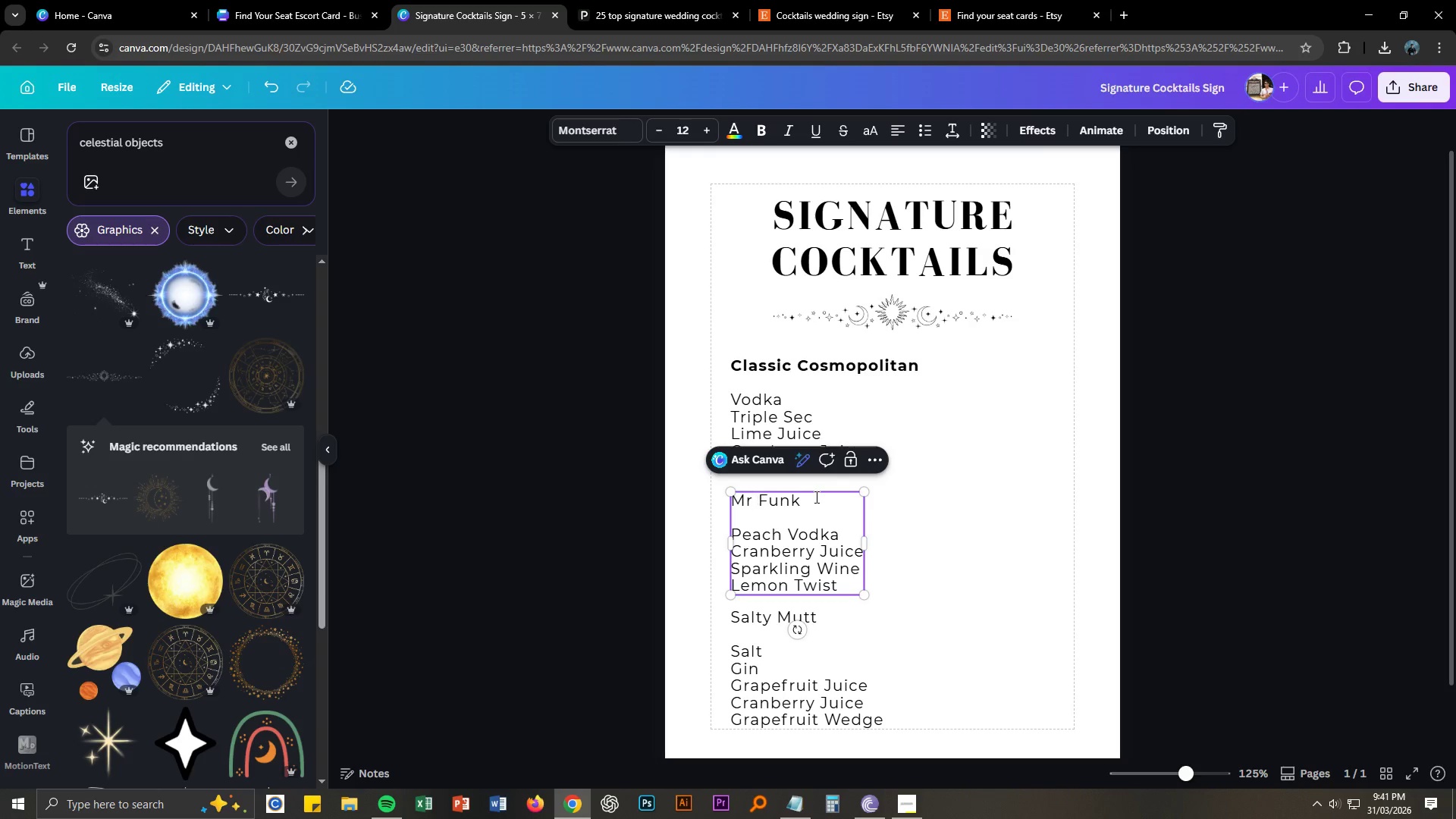 
left_click_drag(start_coordinate=[815, 497], to_coordinate=[722, 494])
 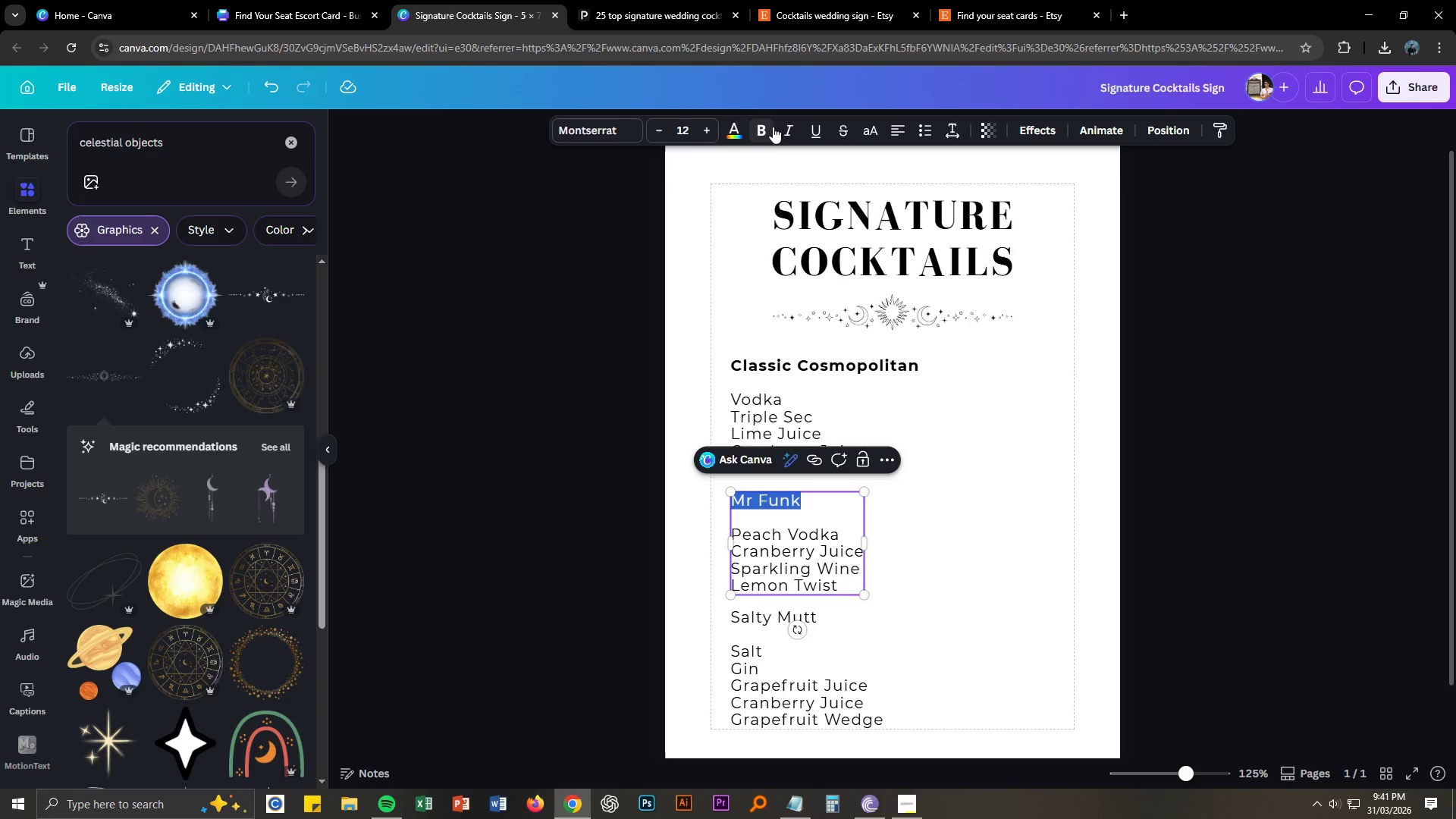 
left_click([767, 134])
 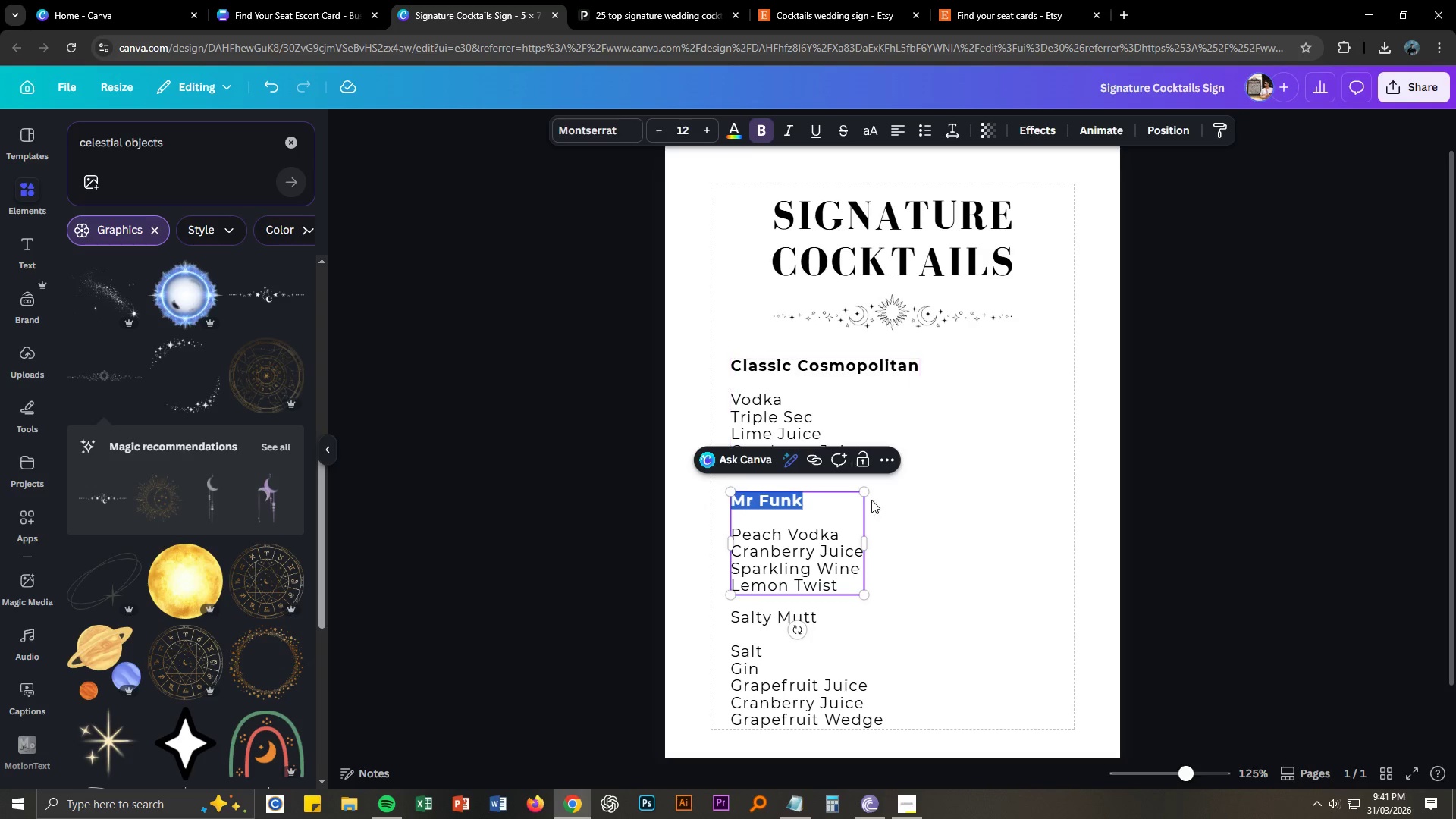 
left_click([927, 532])
 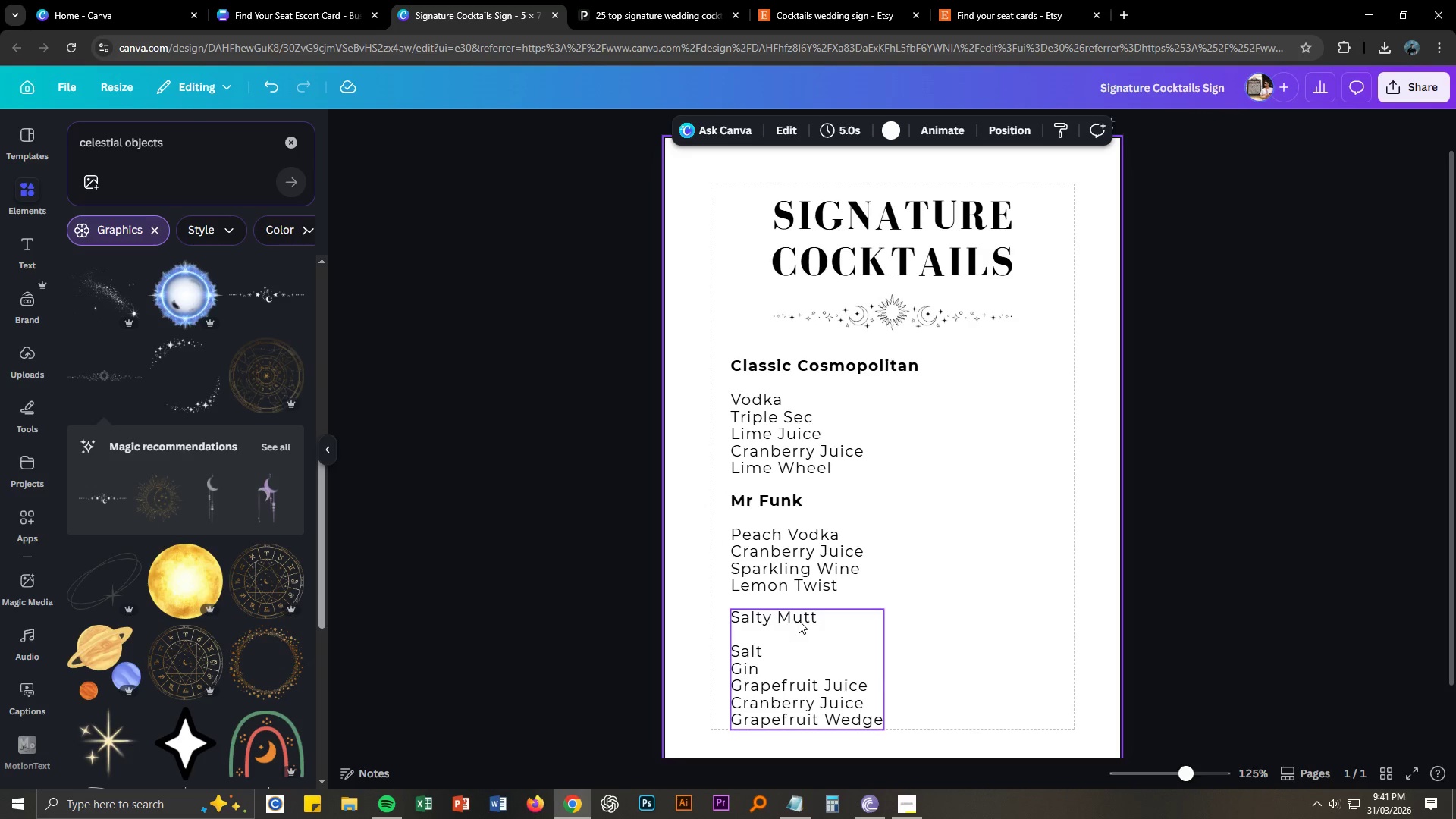 
double_click([799, 620])
 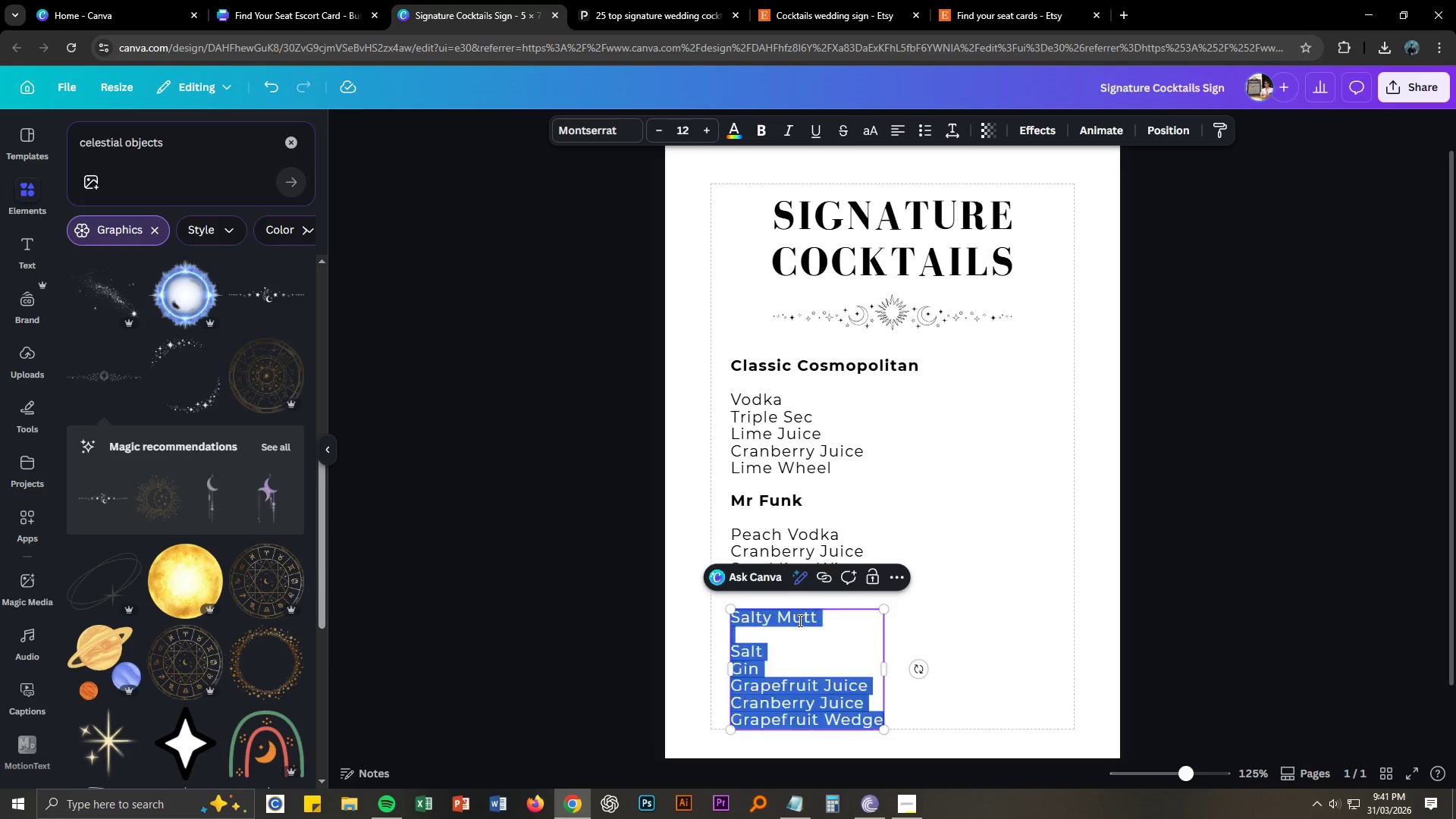 
triple_click([799, 620])
 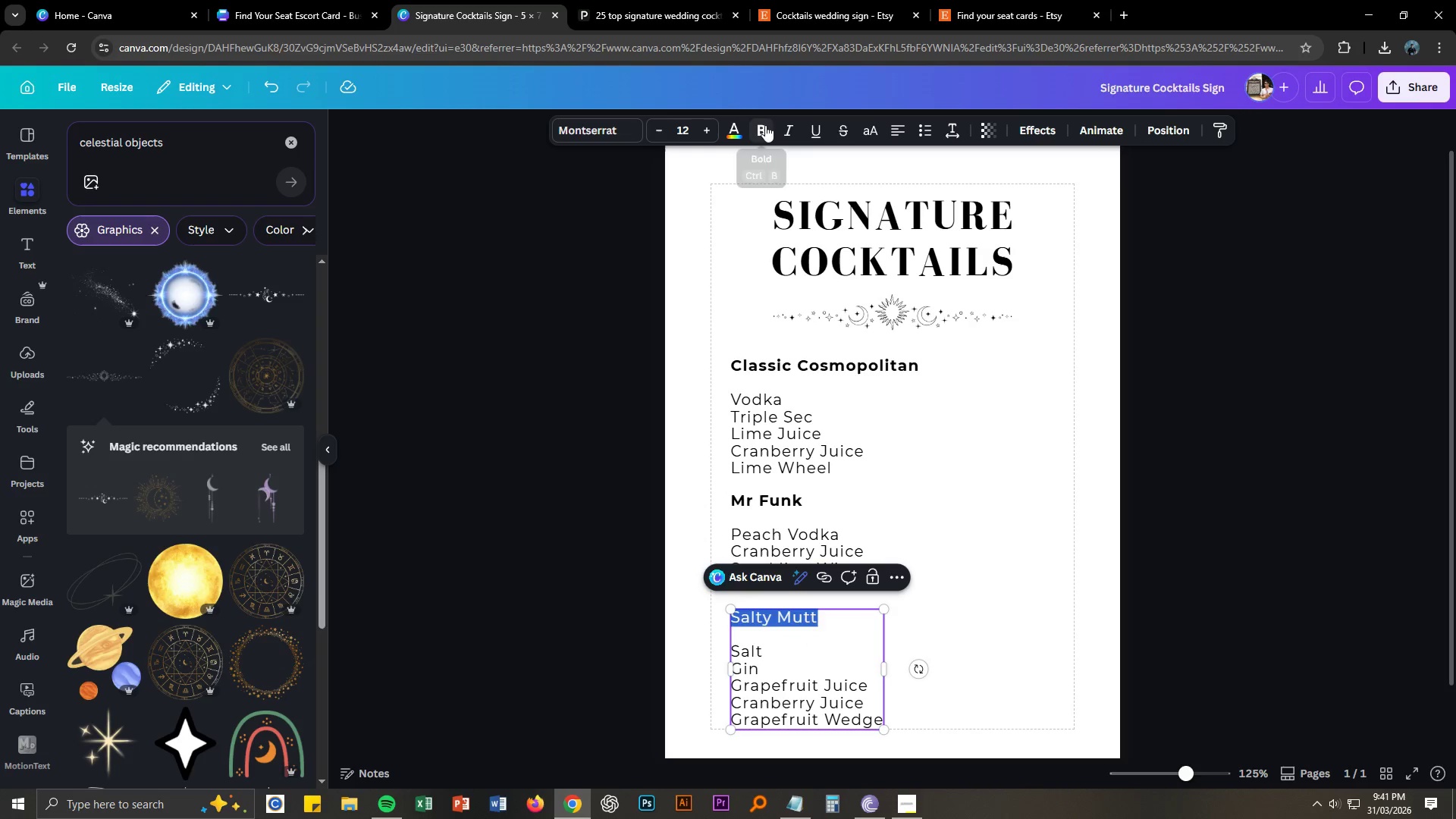 
double_click([974, 576])
 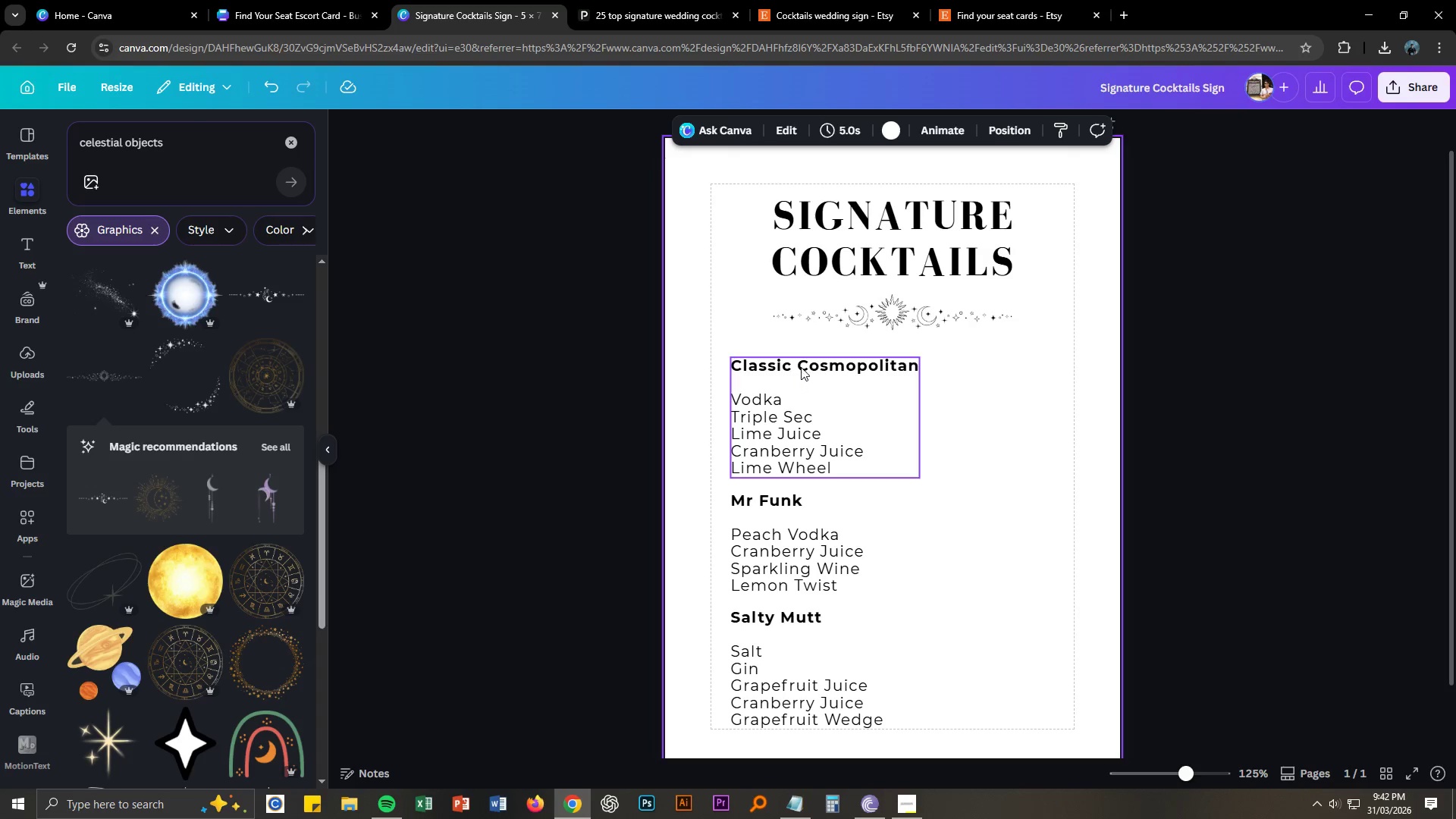 
wait(5.36)
 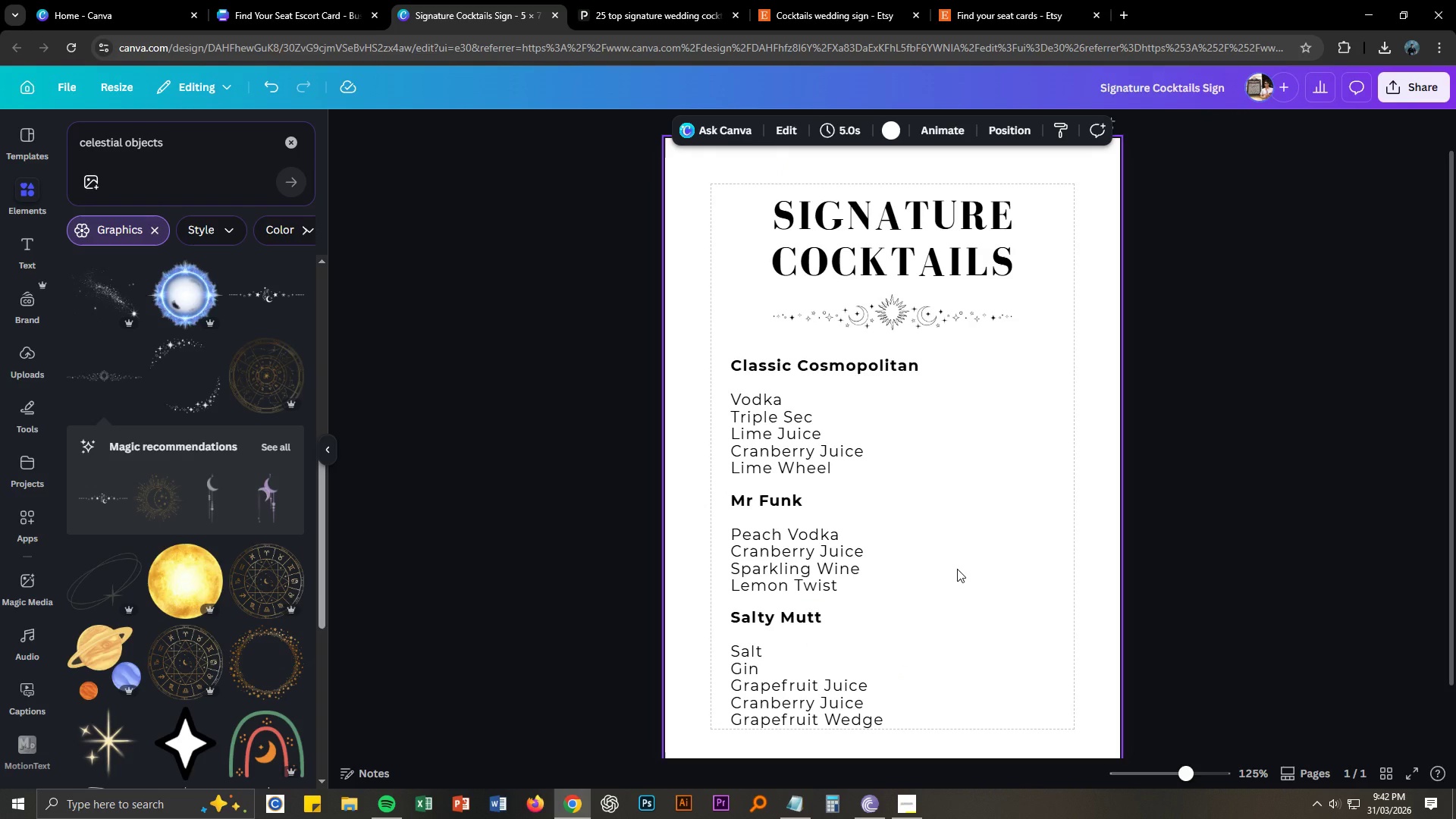 
left_click_drag(start_coordinate=[783, 369], to_coordinate=[782, 366])
 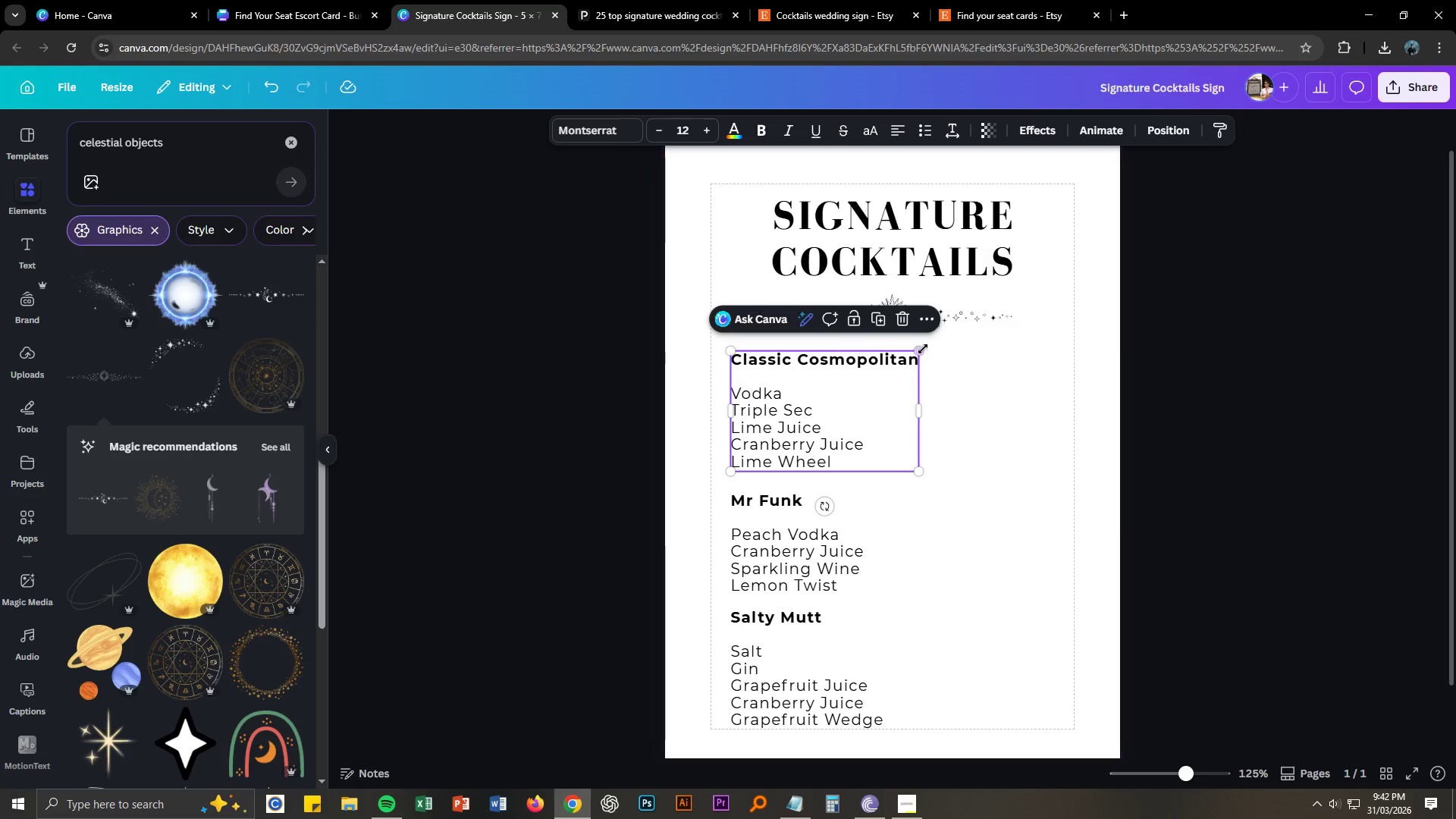 
left_click_drag(start_coordinate=[921, 349], to_coordinate=[896, 359])
 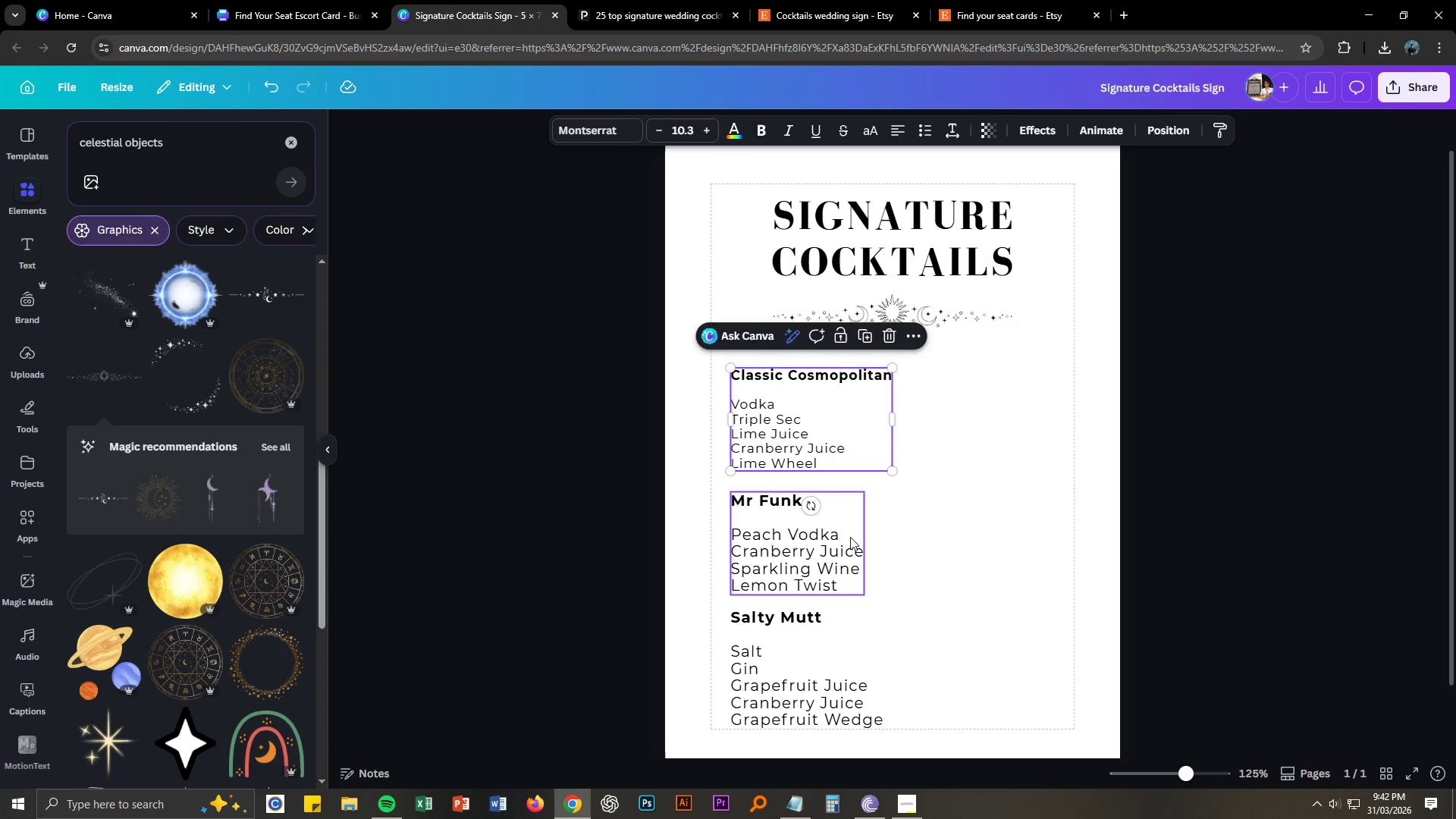 
left_click([850, 538])
 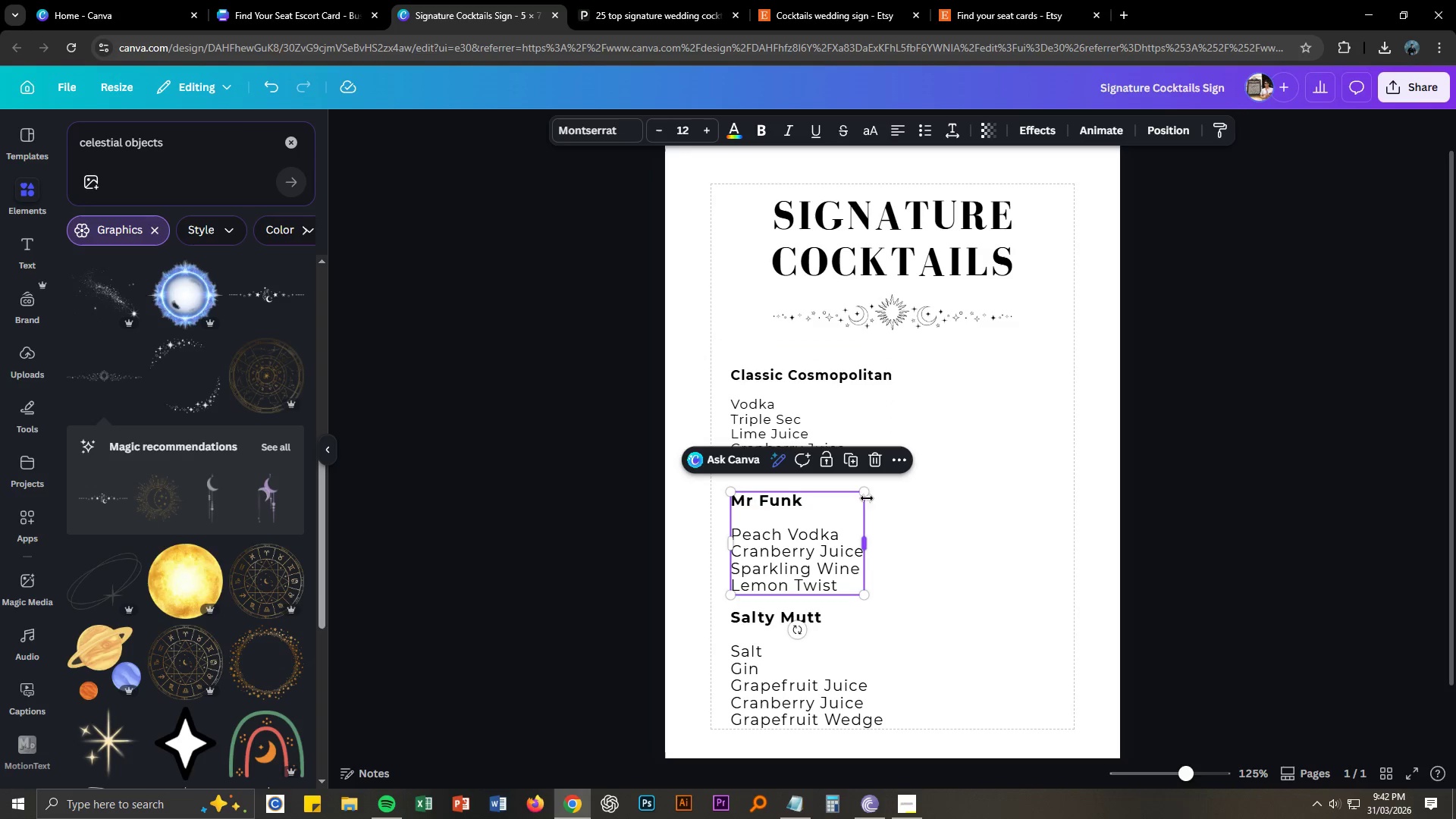 
left_click_drag(start_coordinate=[866, 494], to_coordinate=[851, 500])
 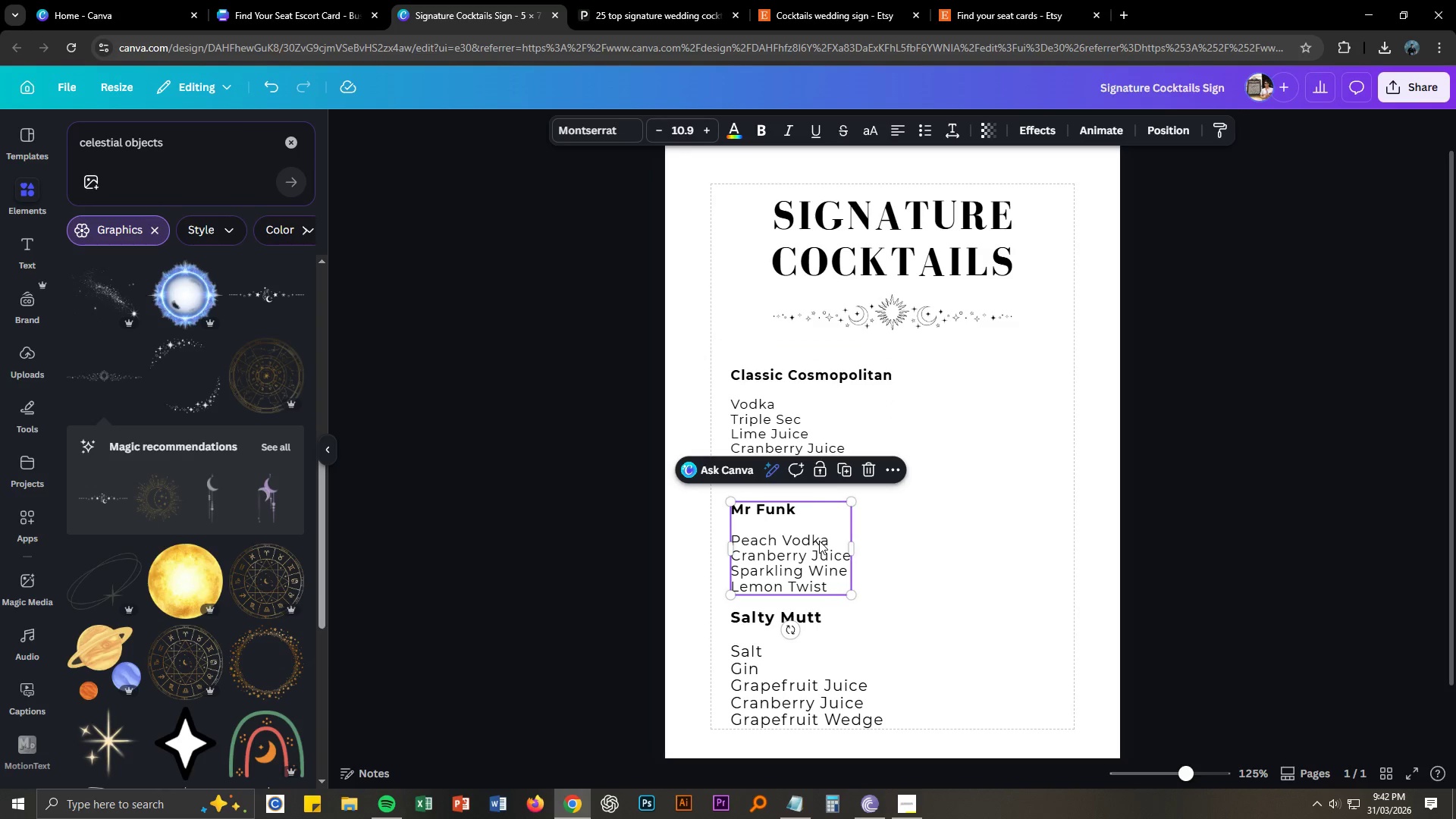 
left_click_drag(start_coordinate=[819, 541], to_coordinate=[822, 536])
 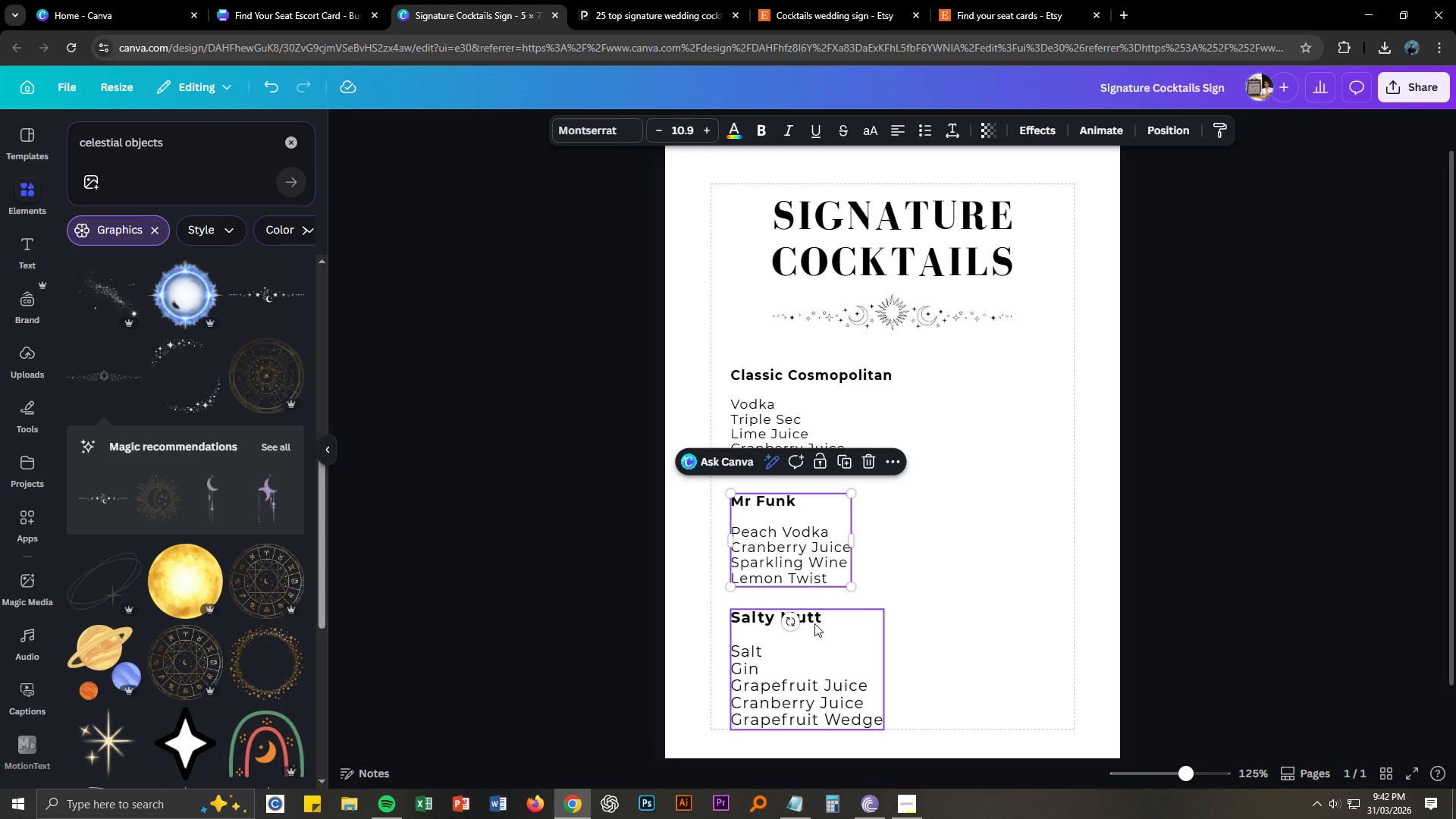 
left_click([814, 618])
 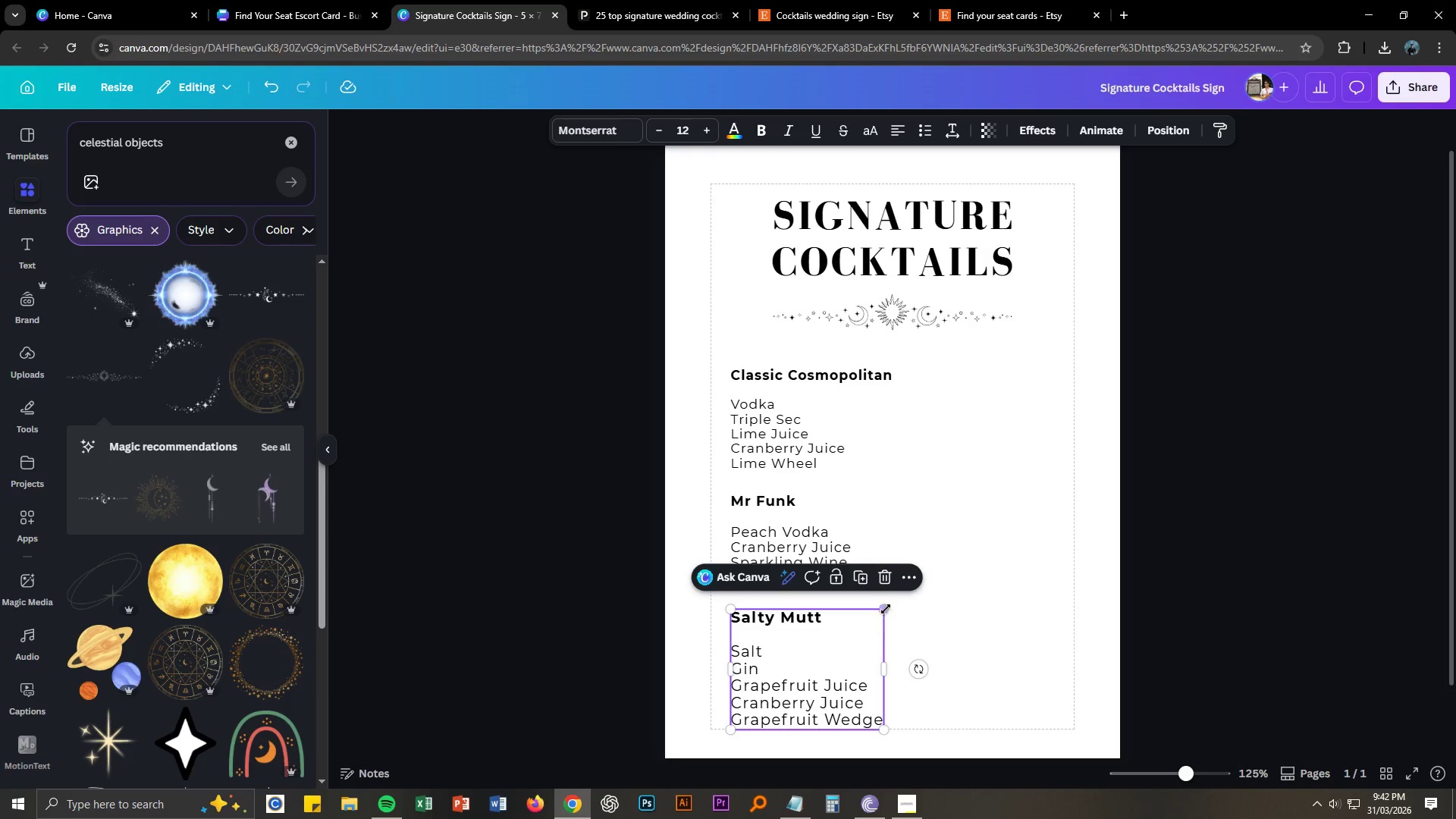 
left_click_drag(start_coordinate=[886, 604], to_coordinate=[868, 612])
 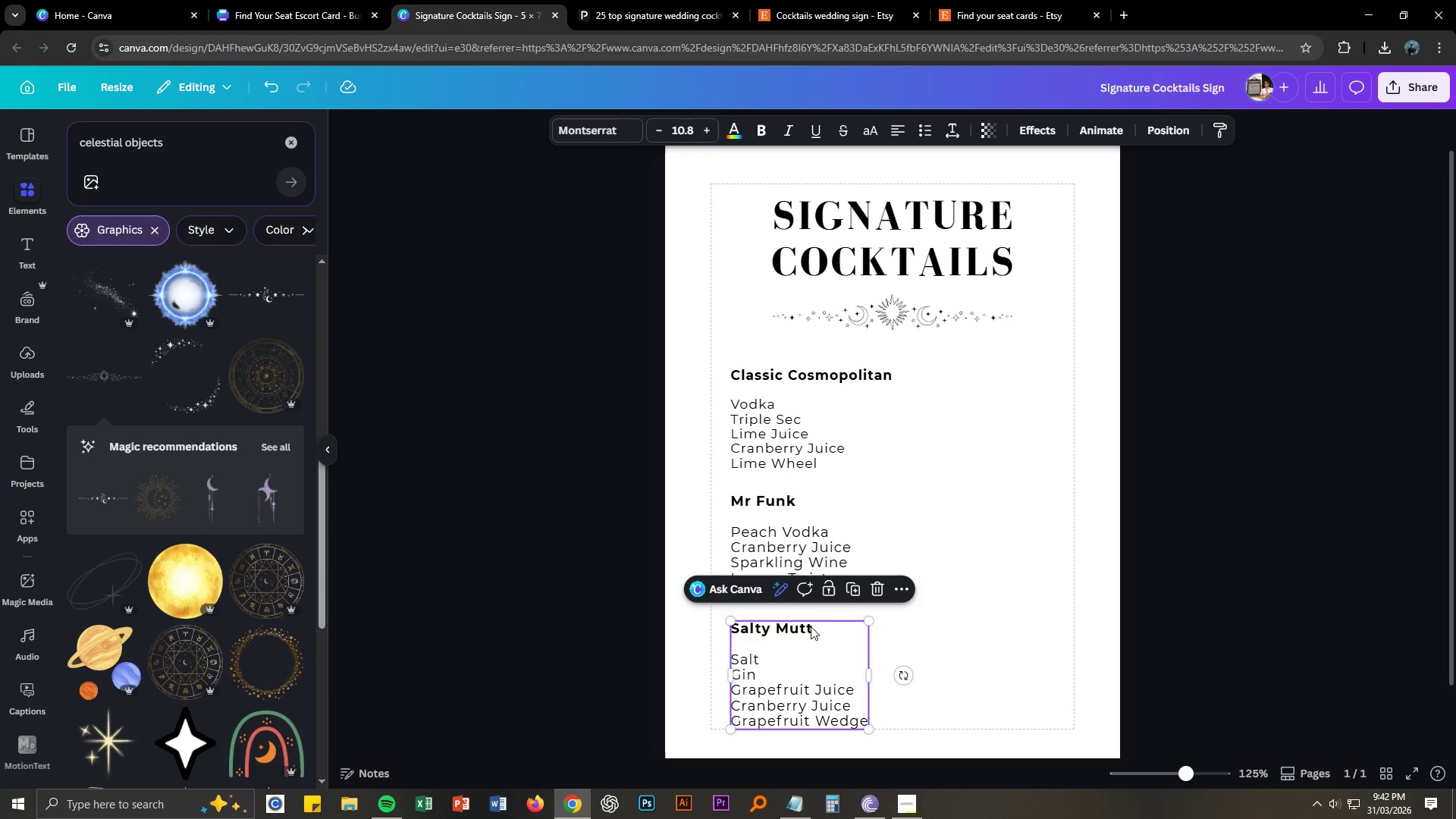 
left_click_drag(start_coordinate=[809, 626], to_coordinate=[811, 614])
 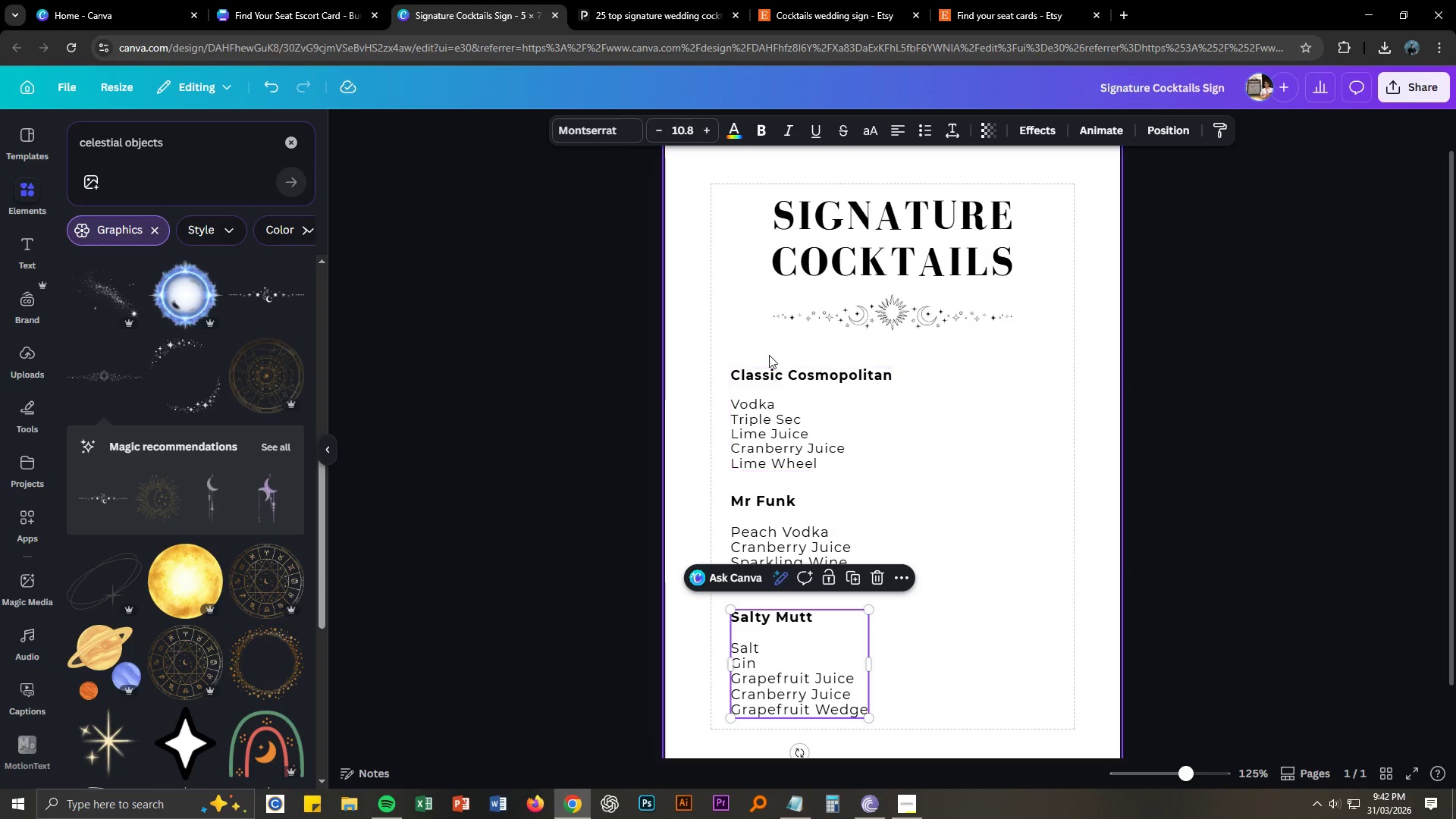 
left_click_drag(start_coordinate=[769, 352], to_coordinate=[783, 665])
 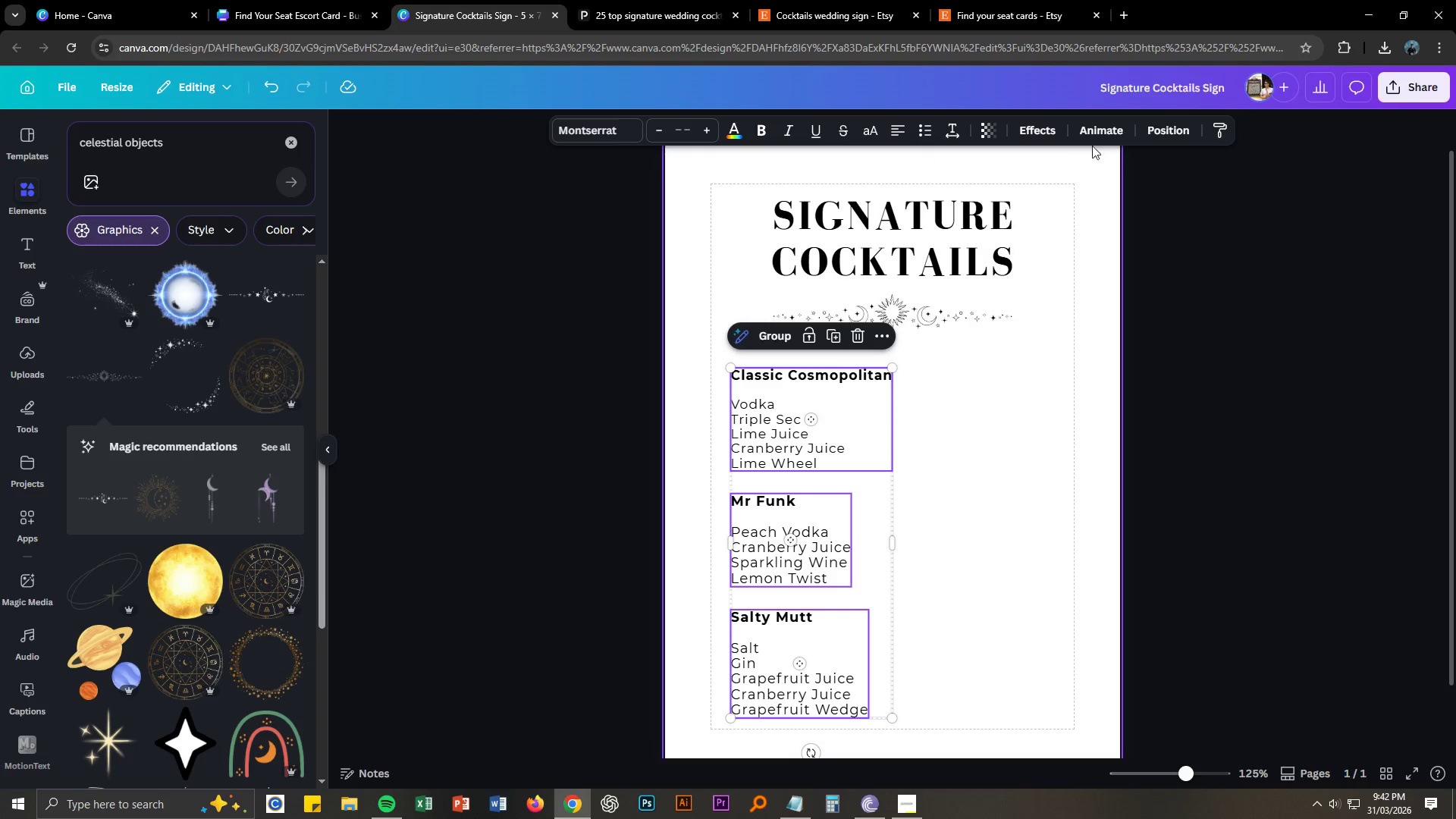 
left_click([1154, 129])
 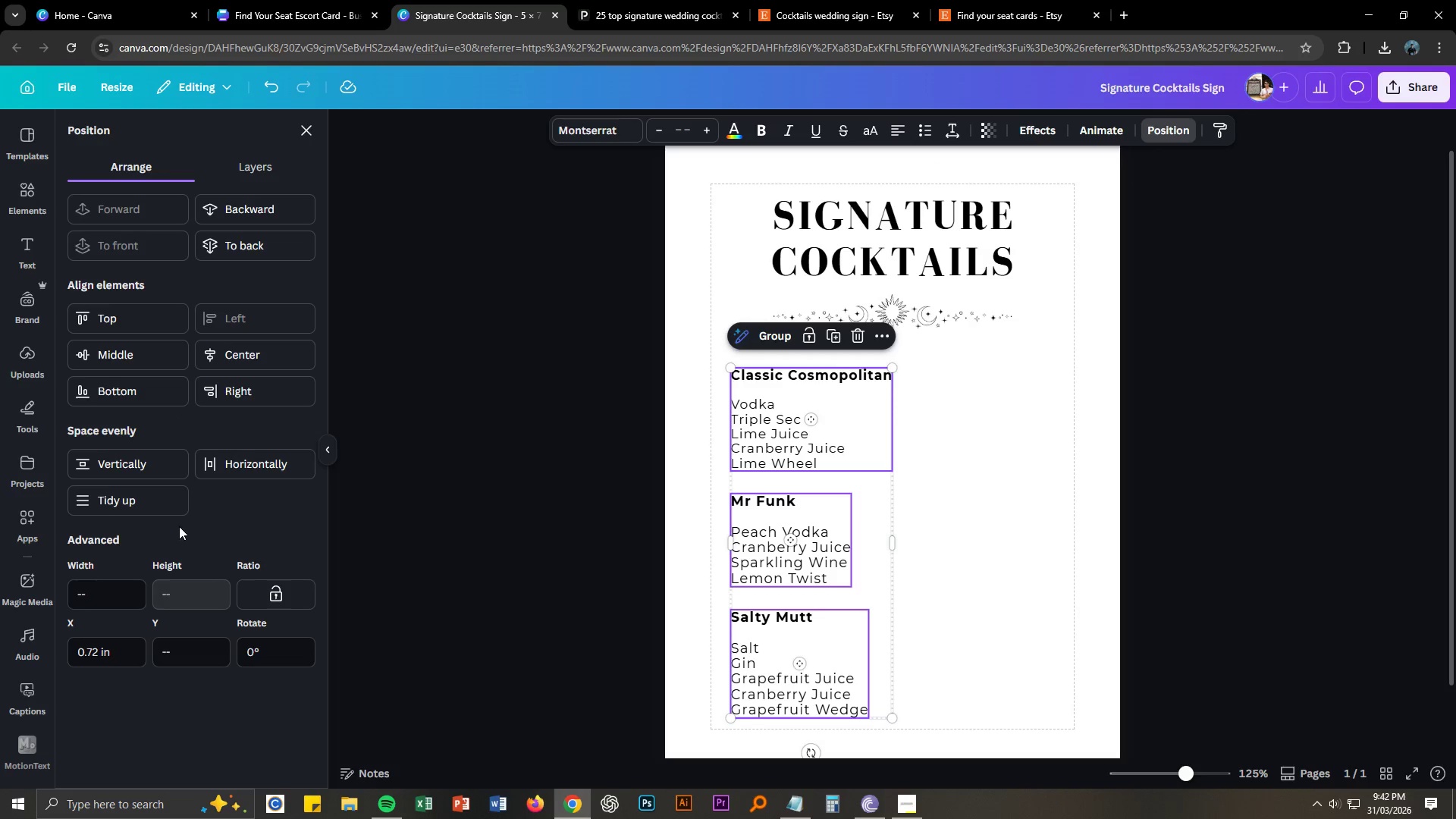 
left_click([137, 509])
 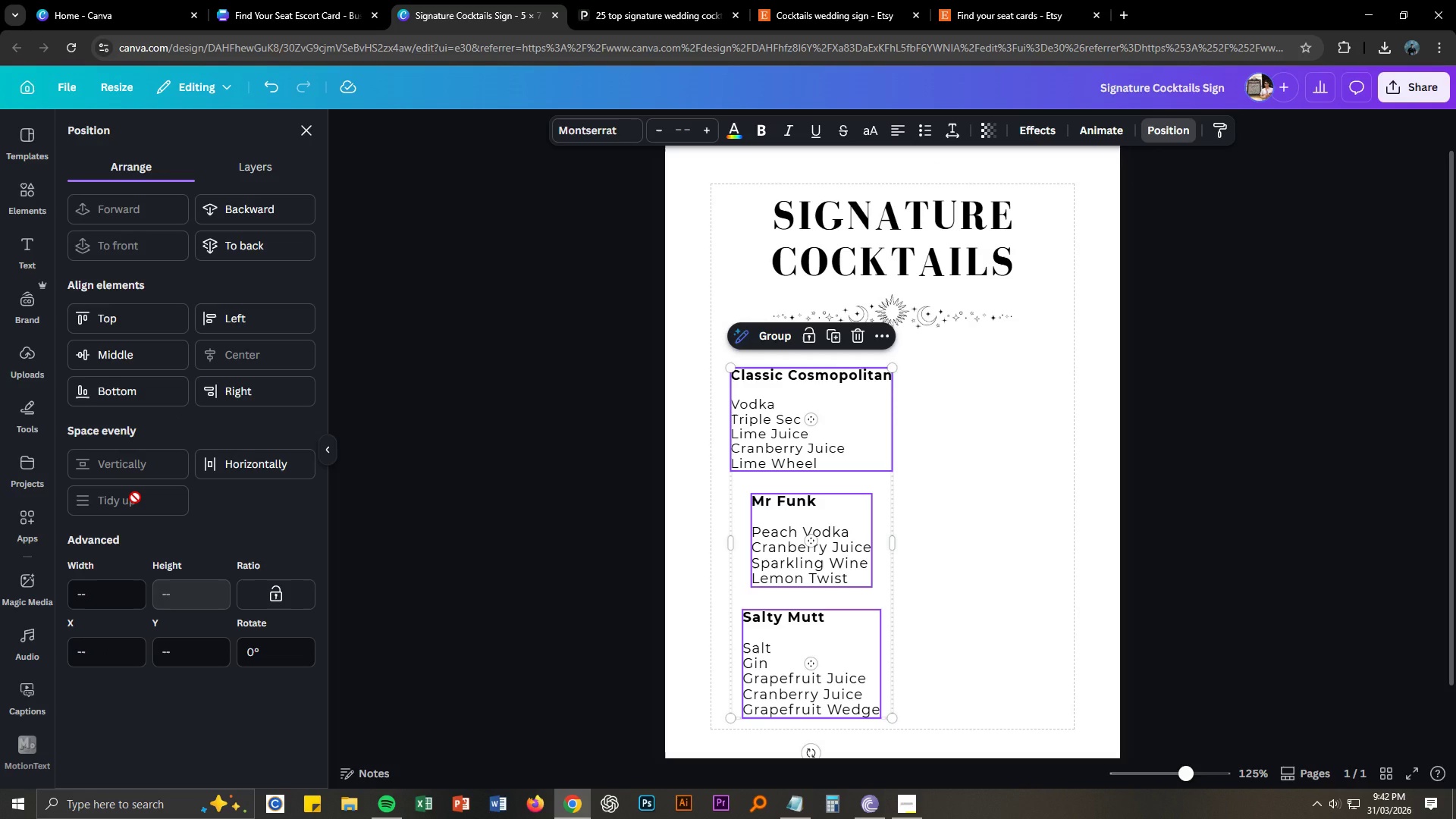 
wait(11.25)
 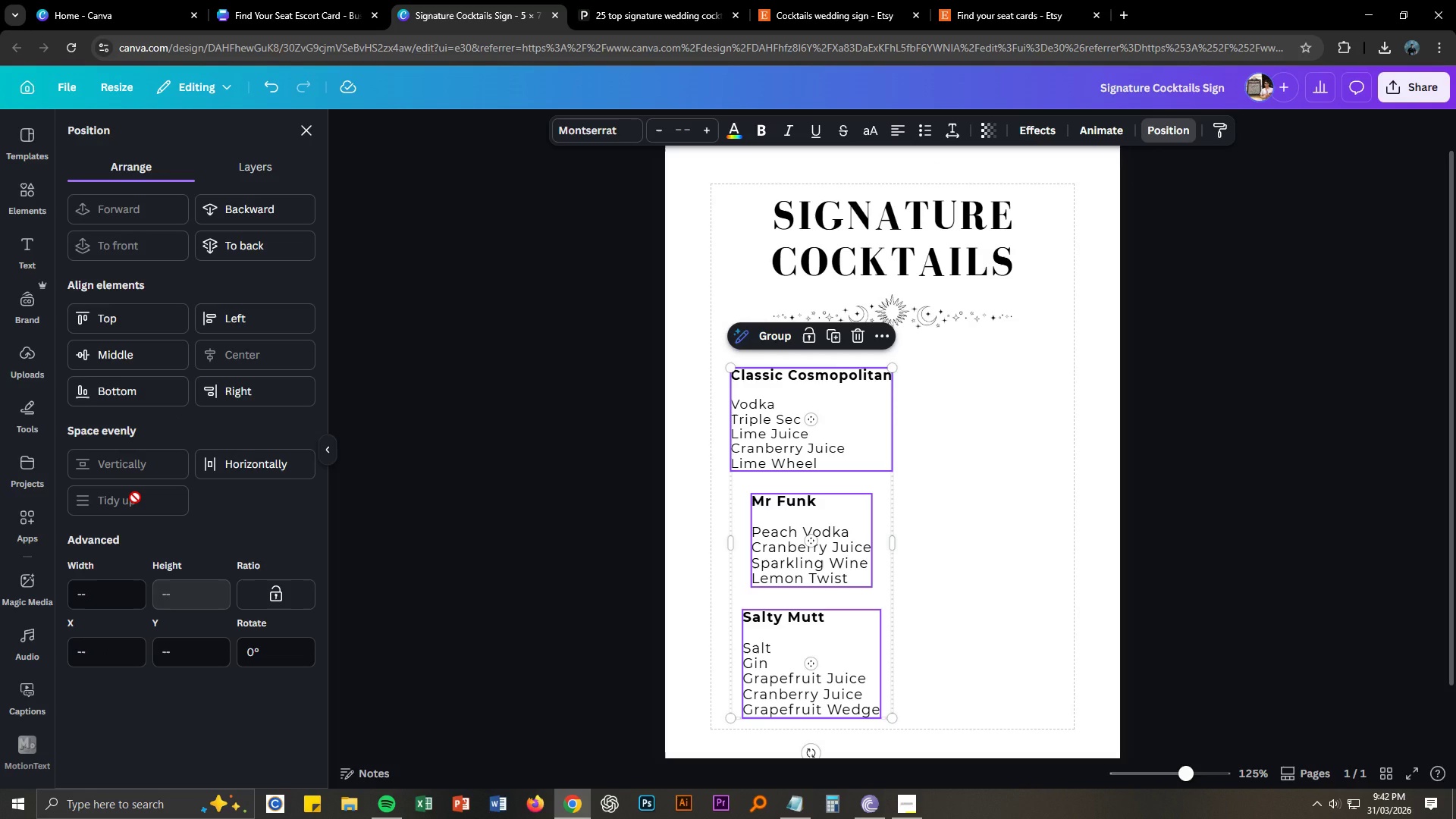 
left_click([231, 387])
 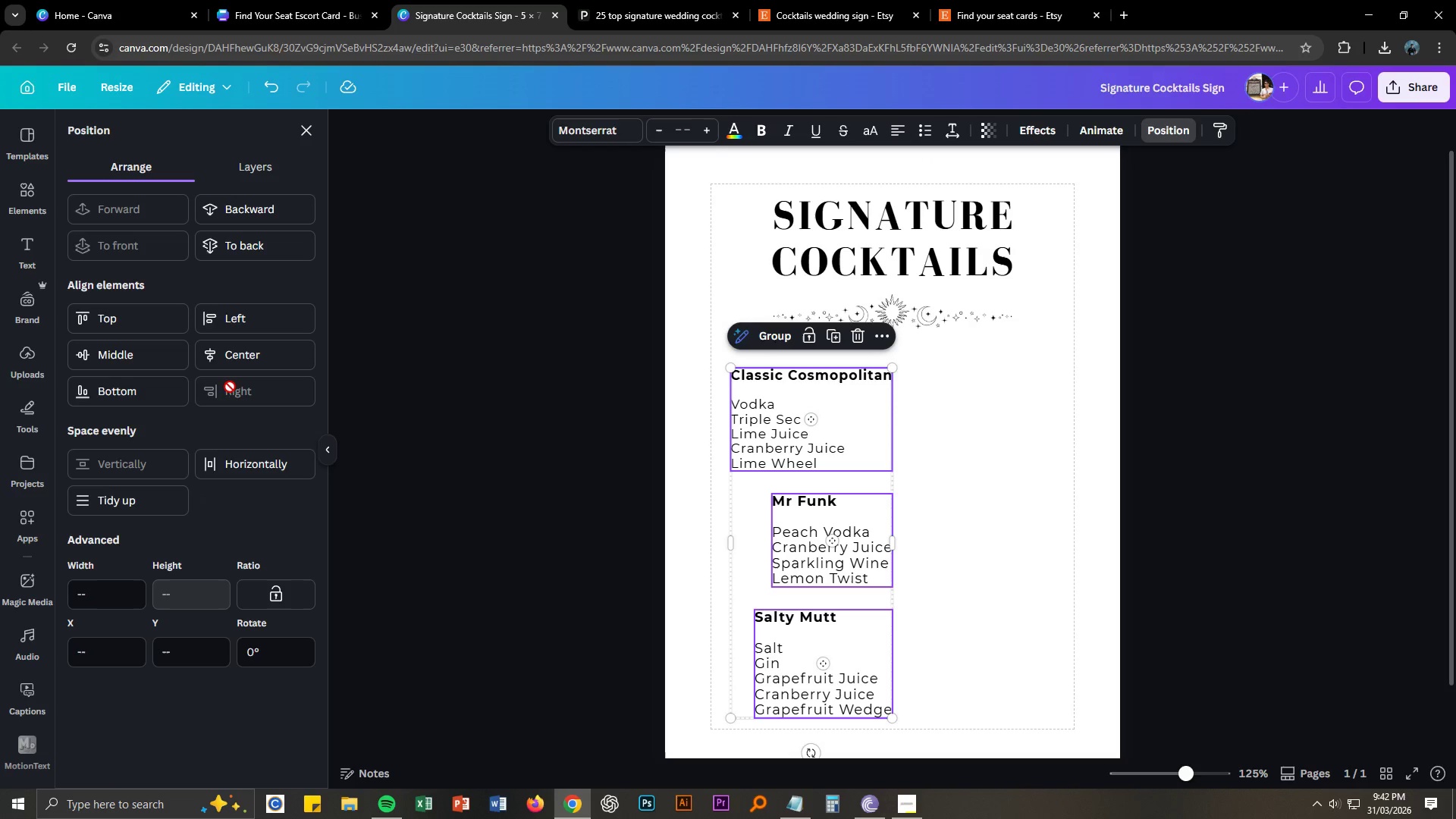 
left_click([228, 388])
 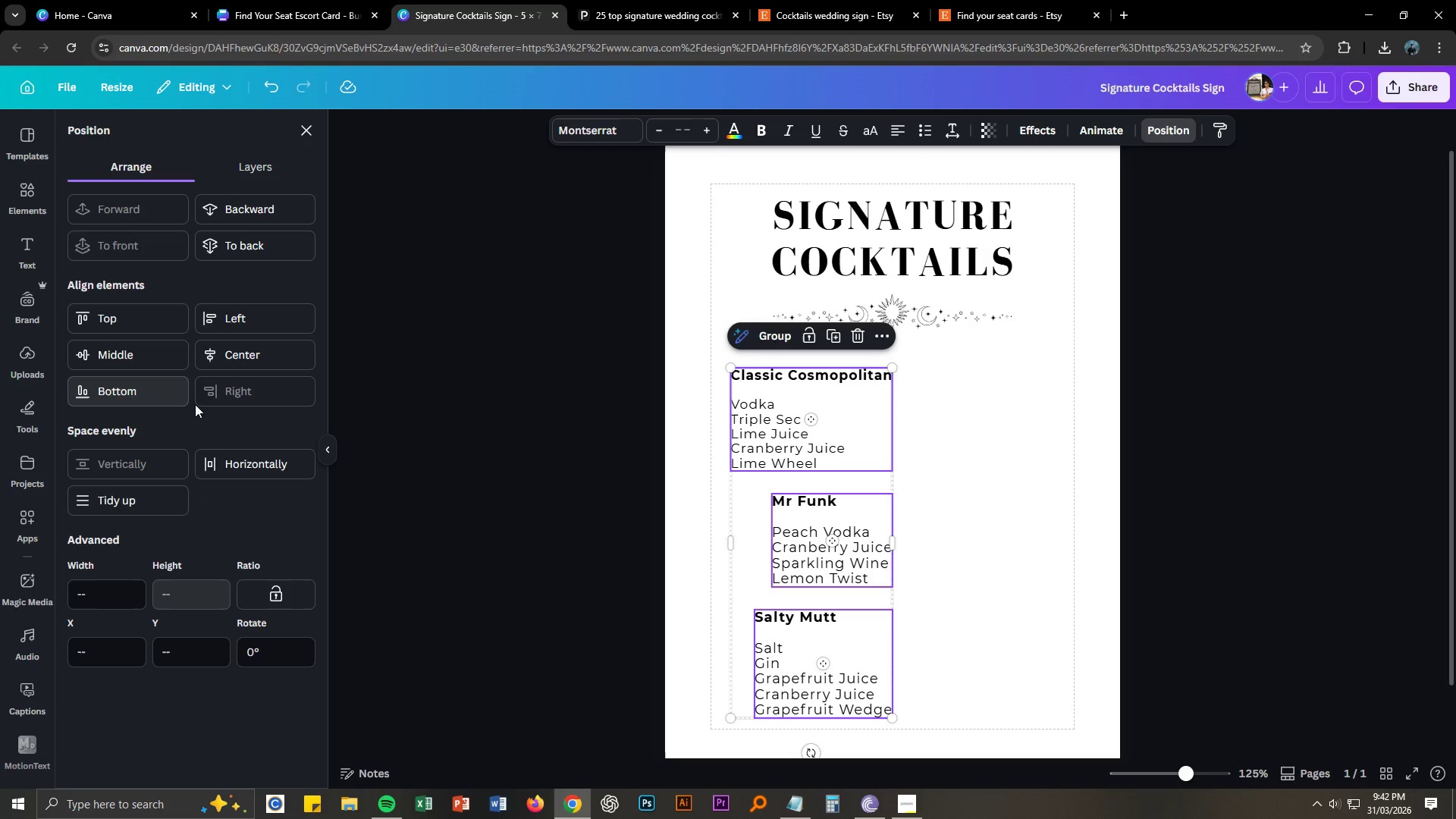 
left_click([237, 397])
 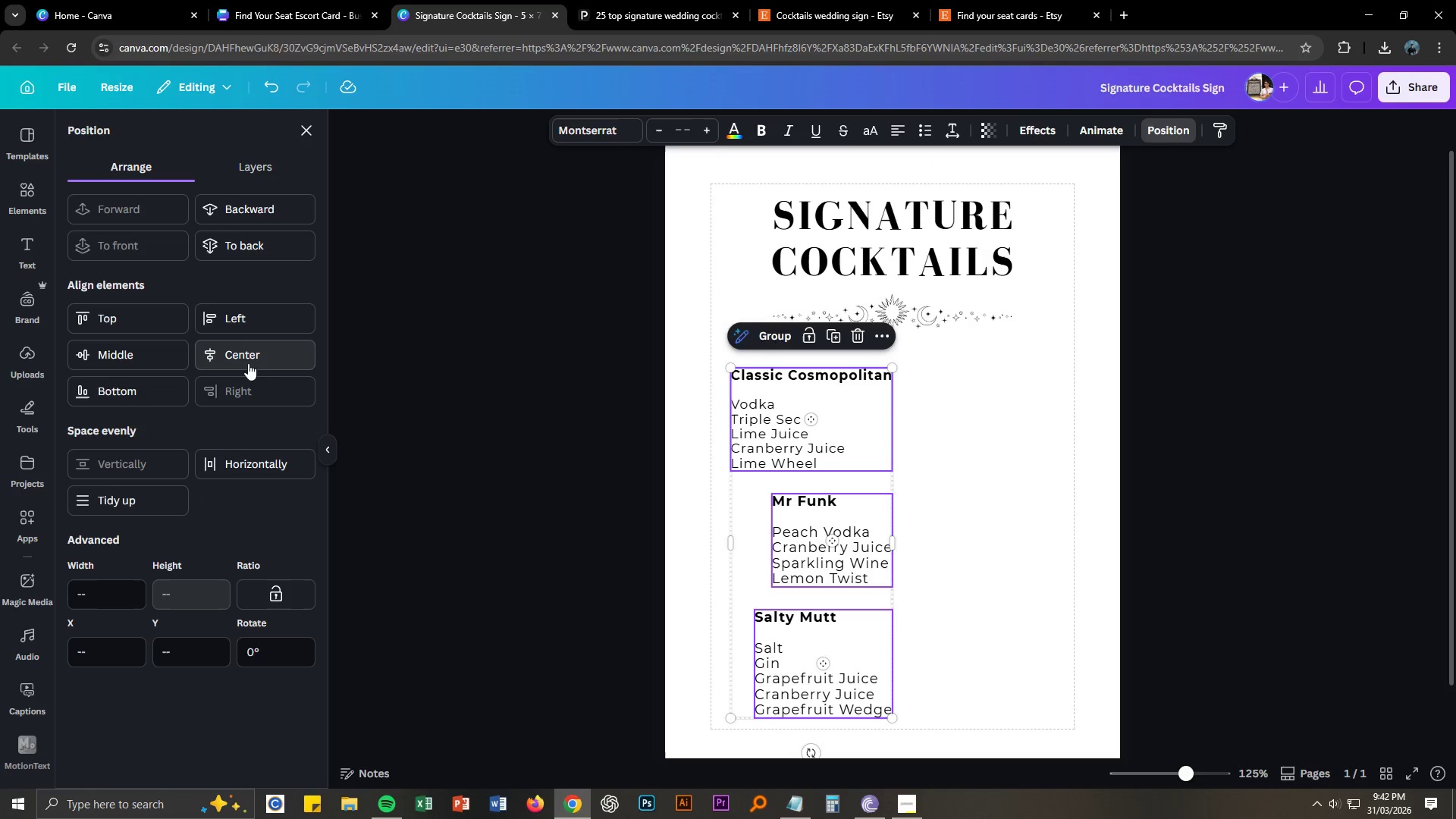 
left_click([248, 357])
 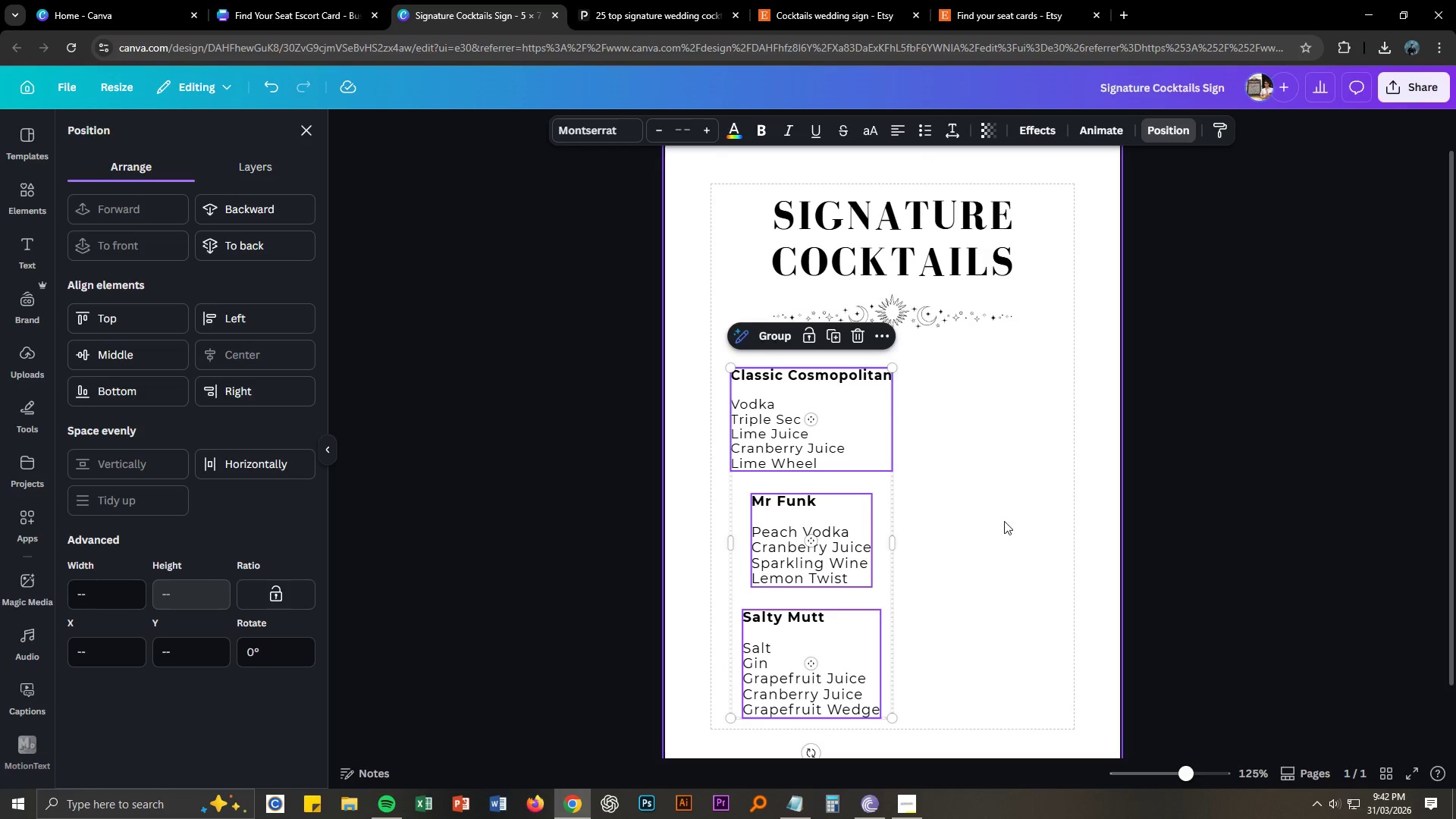 
left_click([1004, 521])
 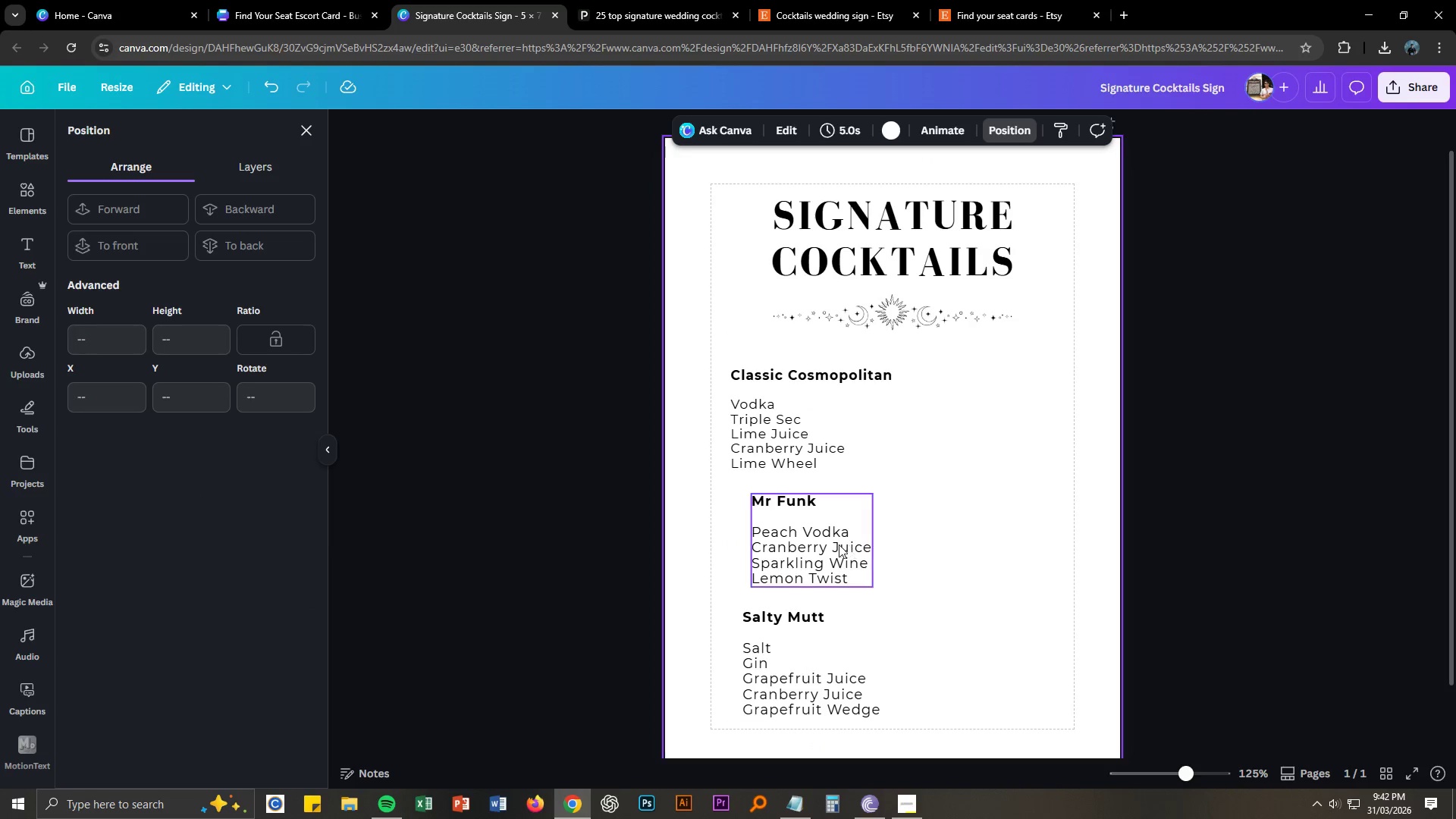 
left_click([833, 544])
 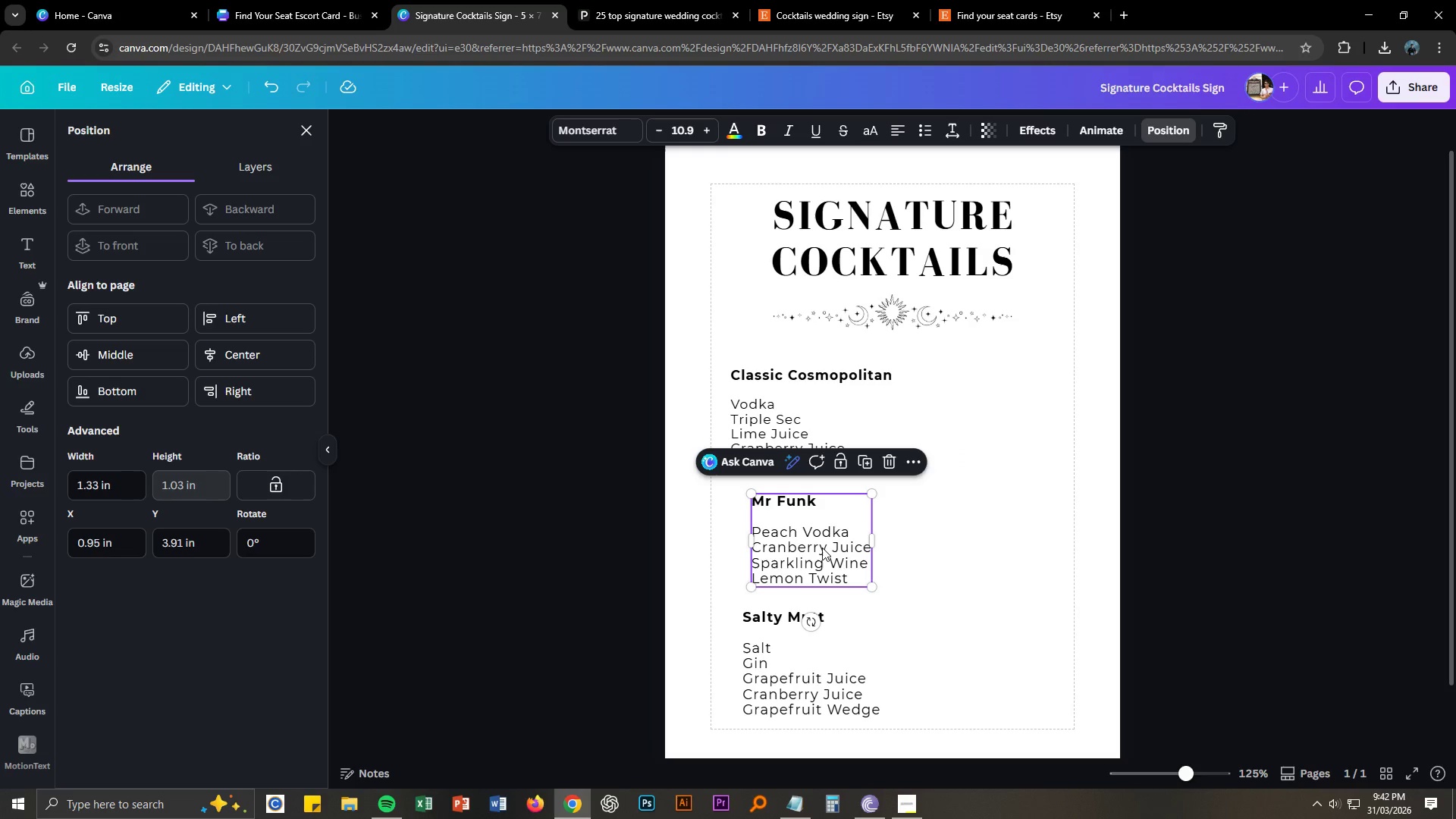 
left_click_drag(start_coordinate=[822, 548], to_coordinate=[805, 547])
 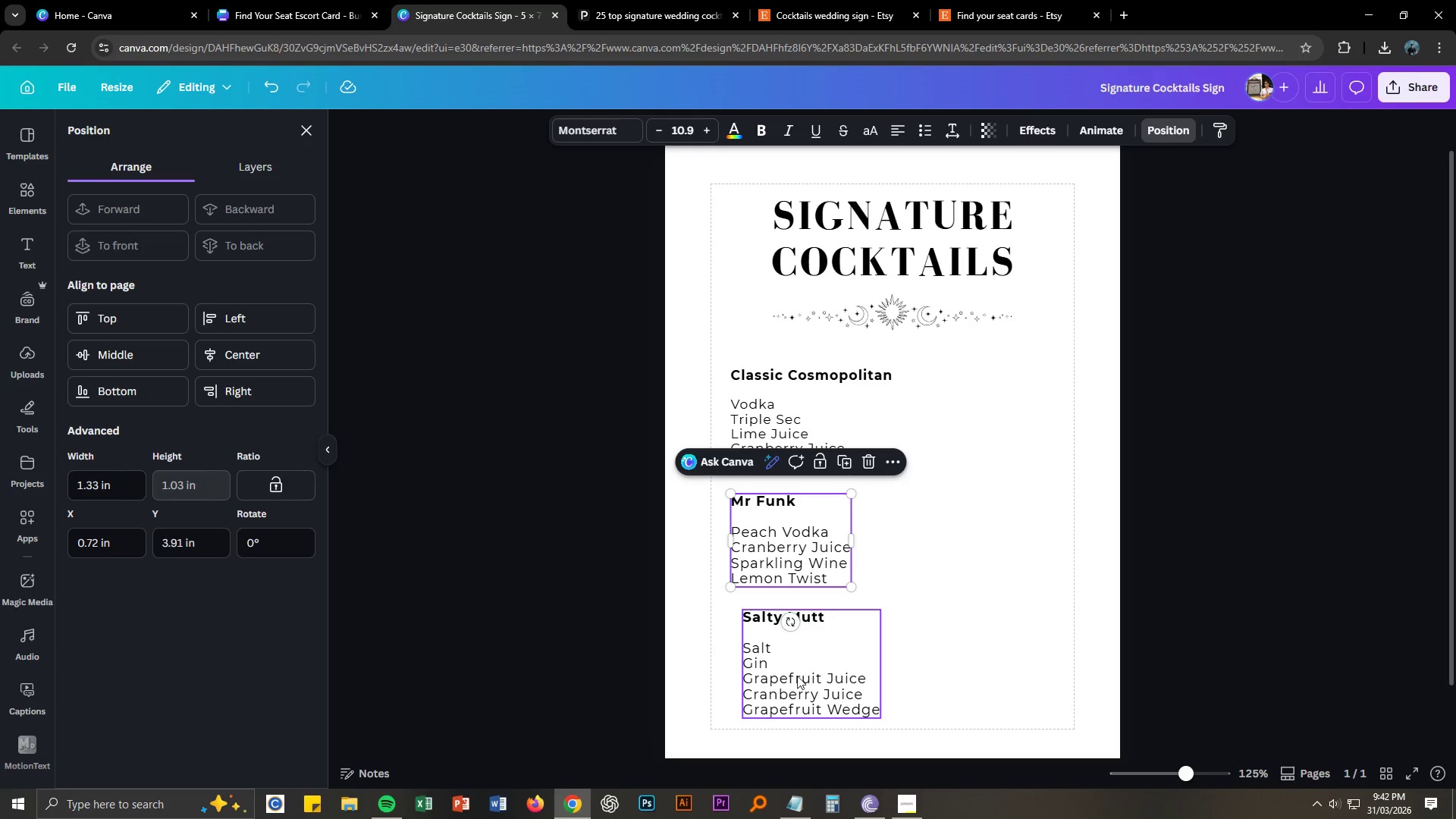 
left_click_drag(start_coordinate=[799, 682], to_coordinate=[791, 680])
 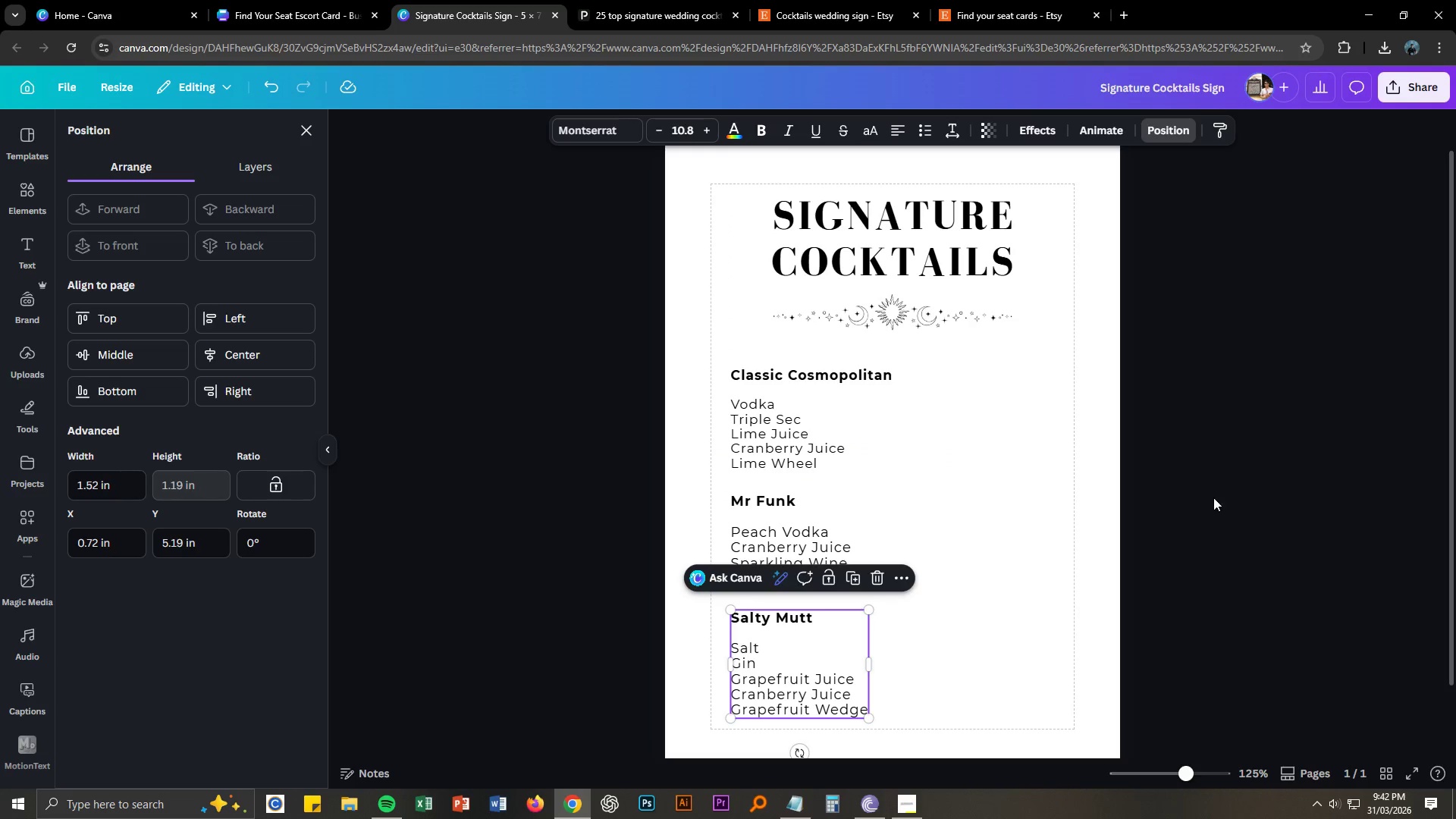 
left_click([1247, 491])
 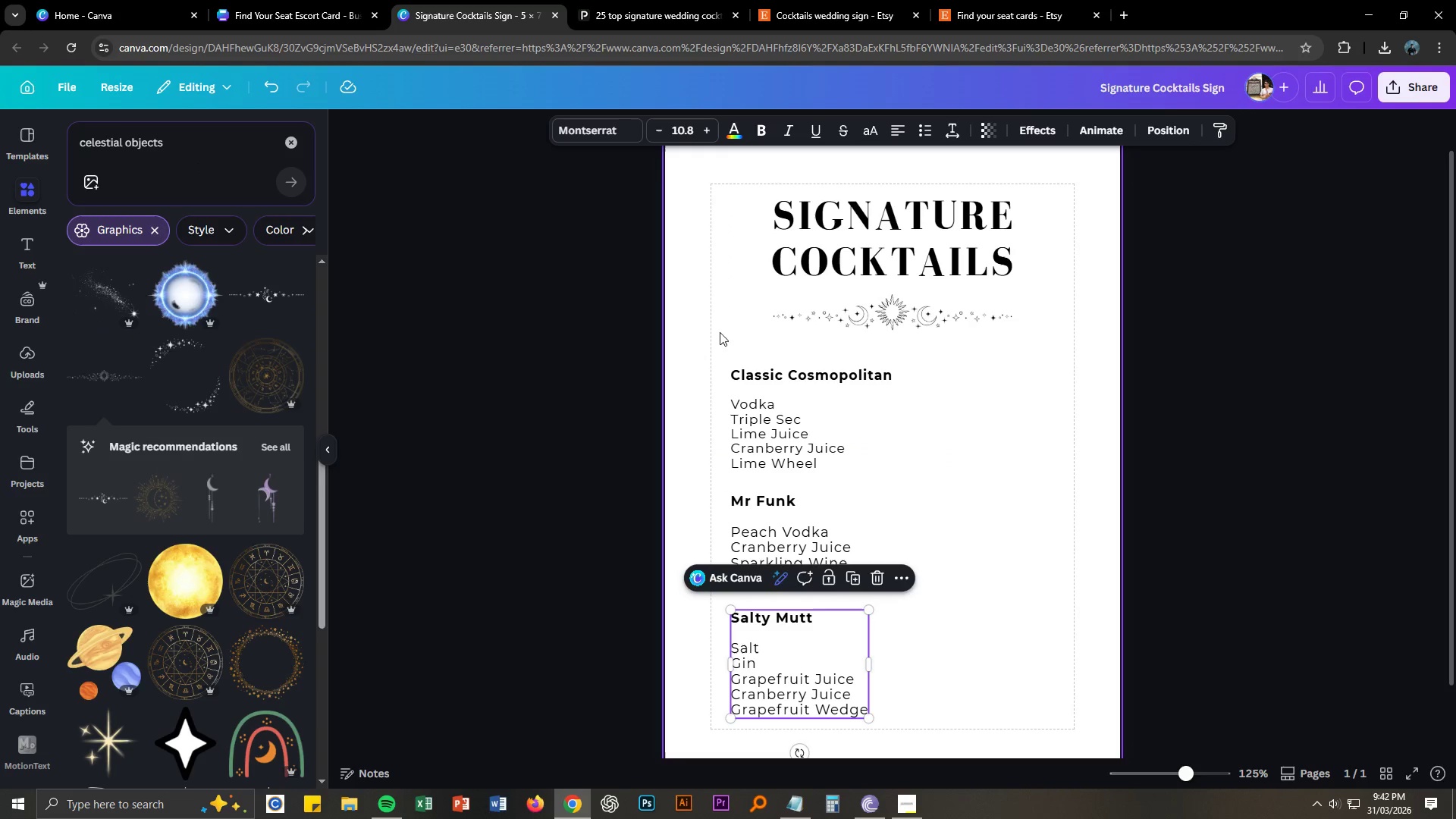 
left_click_drag(start_coordinate=[765, 346], to_coordinate=[776, 662])
 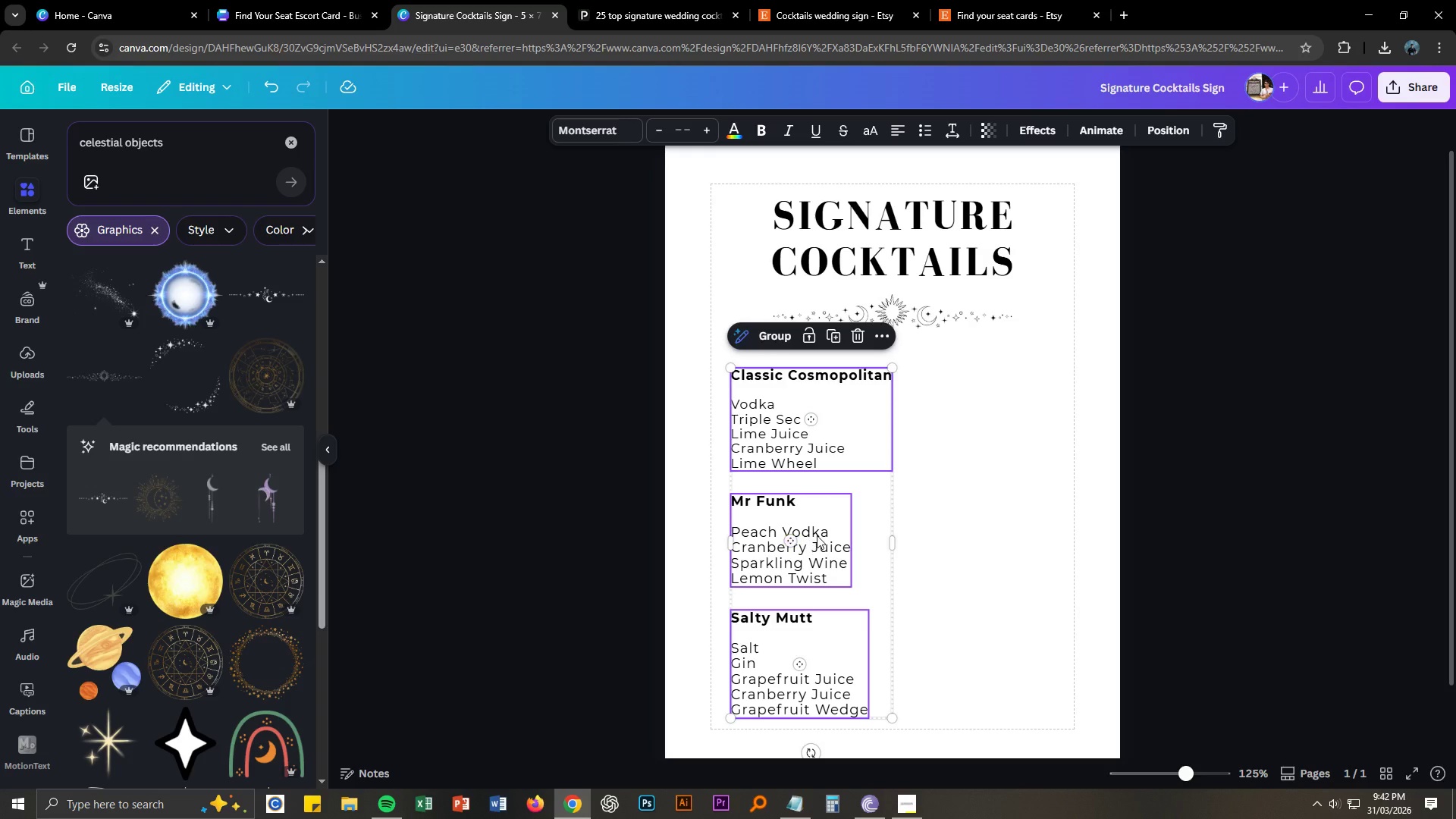 
left_click_drag(start_coordinate=[817, 535], to_coordinate=[817, 526])
 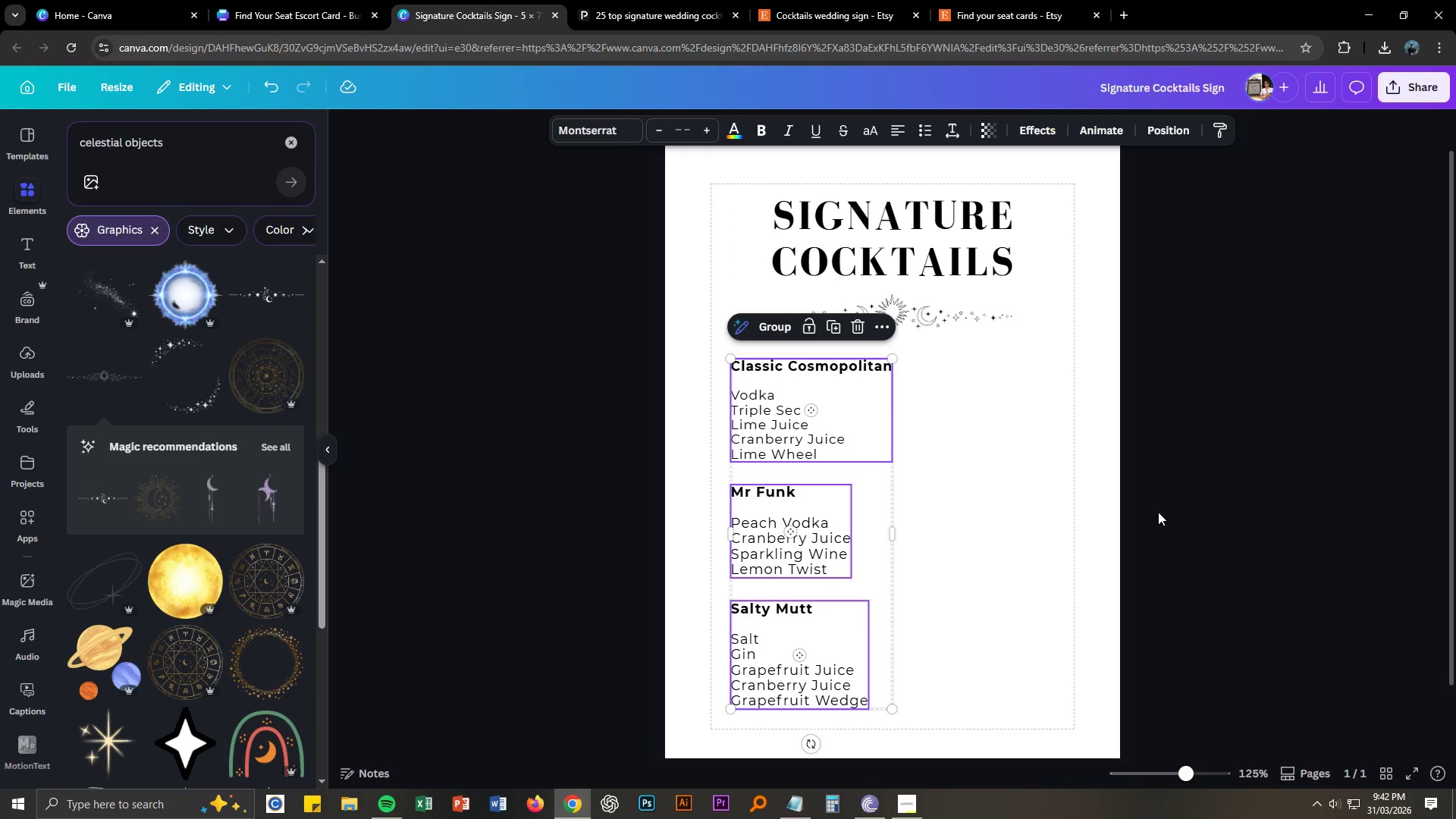 
left_click([1158, 512])
 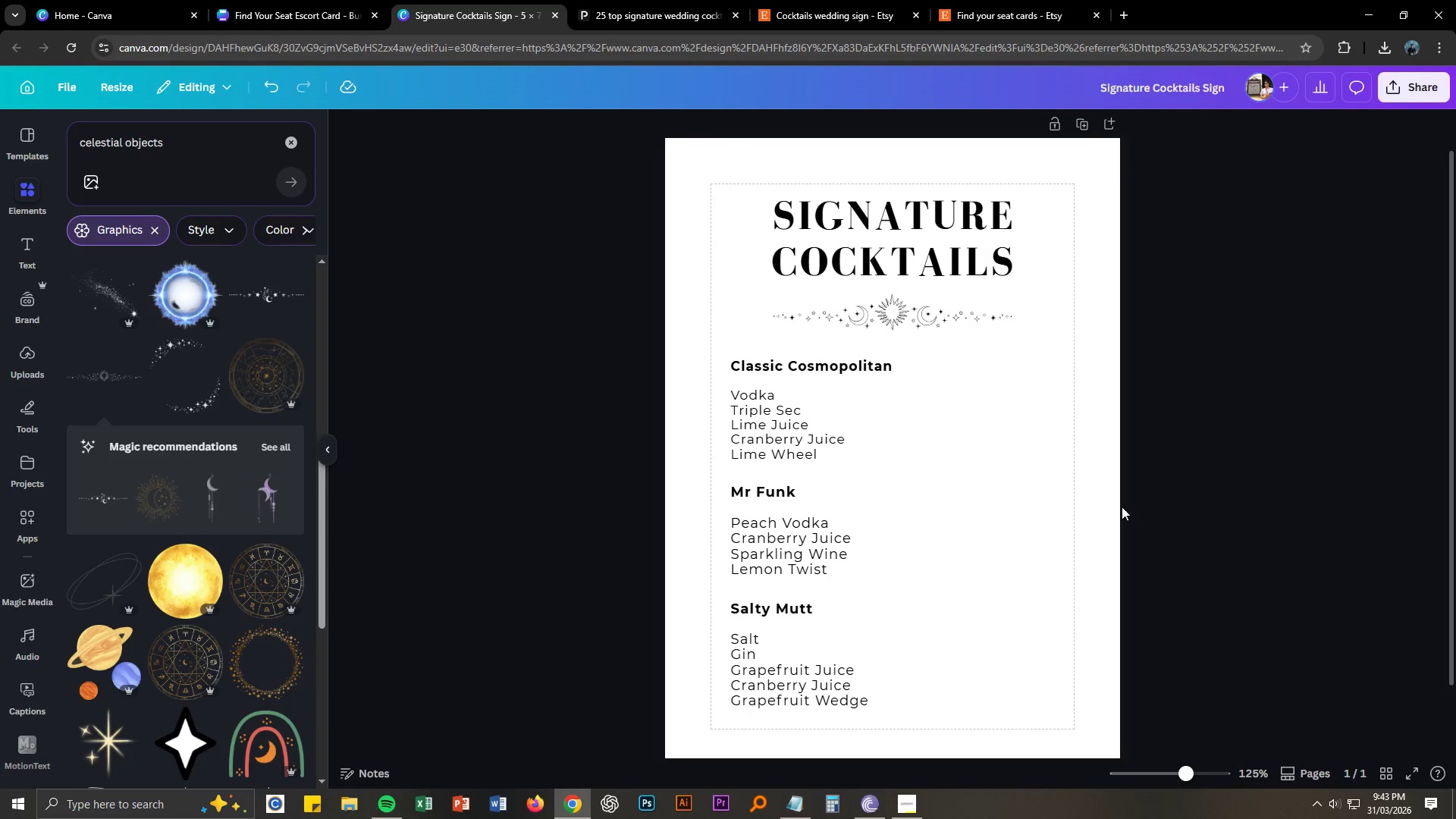 
mouse_move([165, 547])
 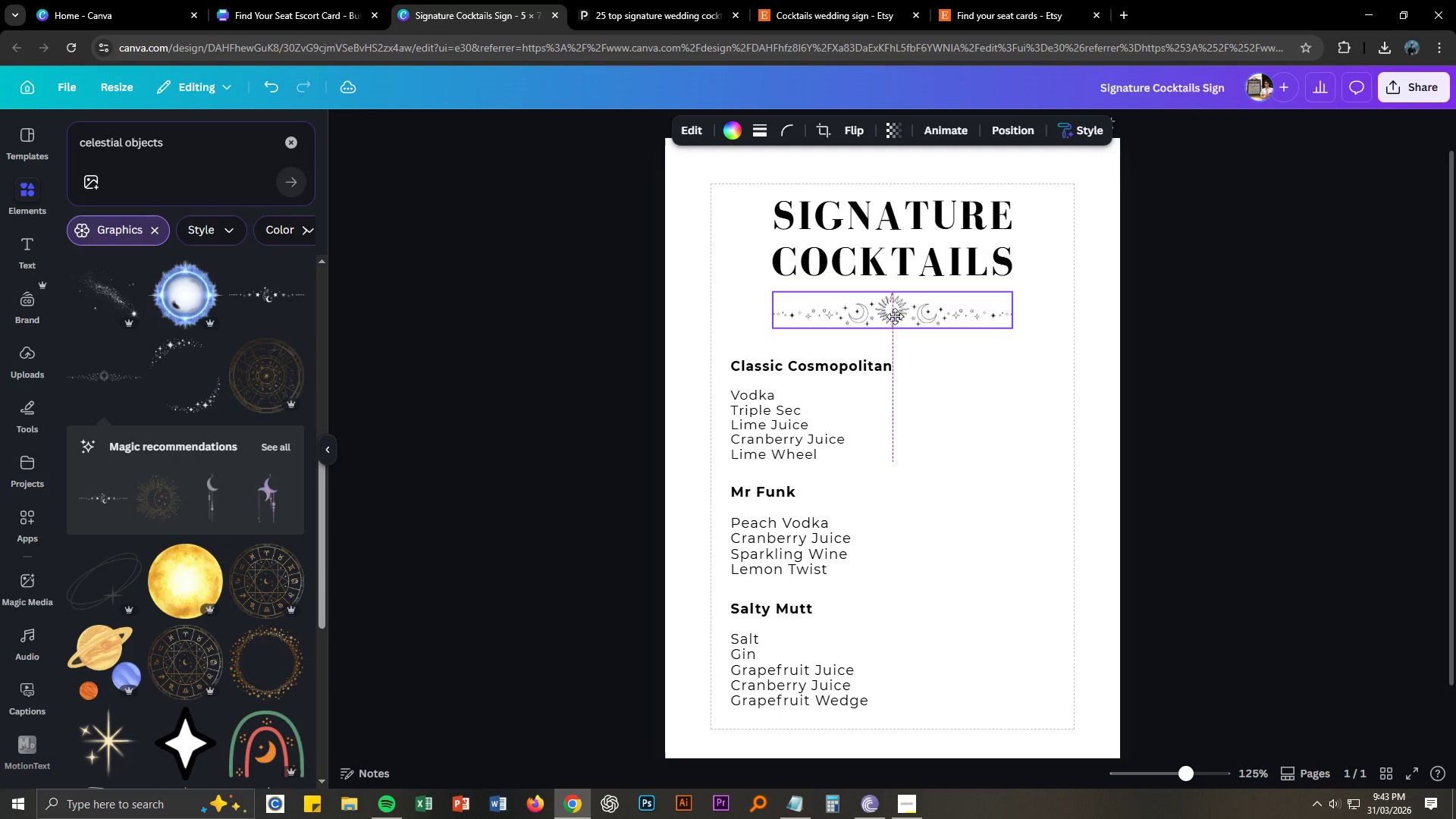 
left_click([1151, 333])
 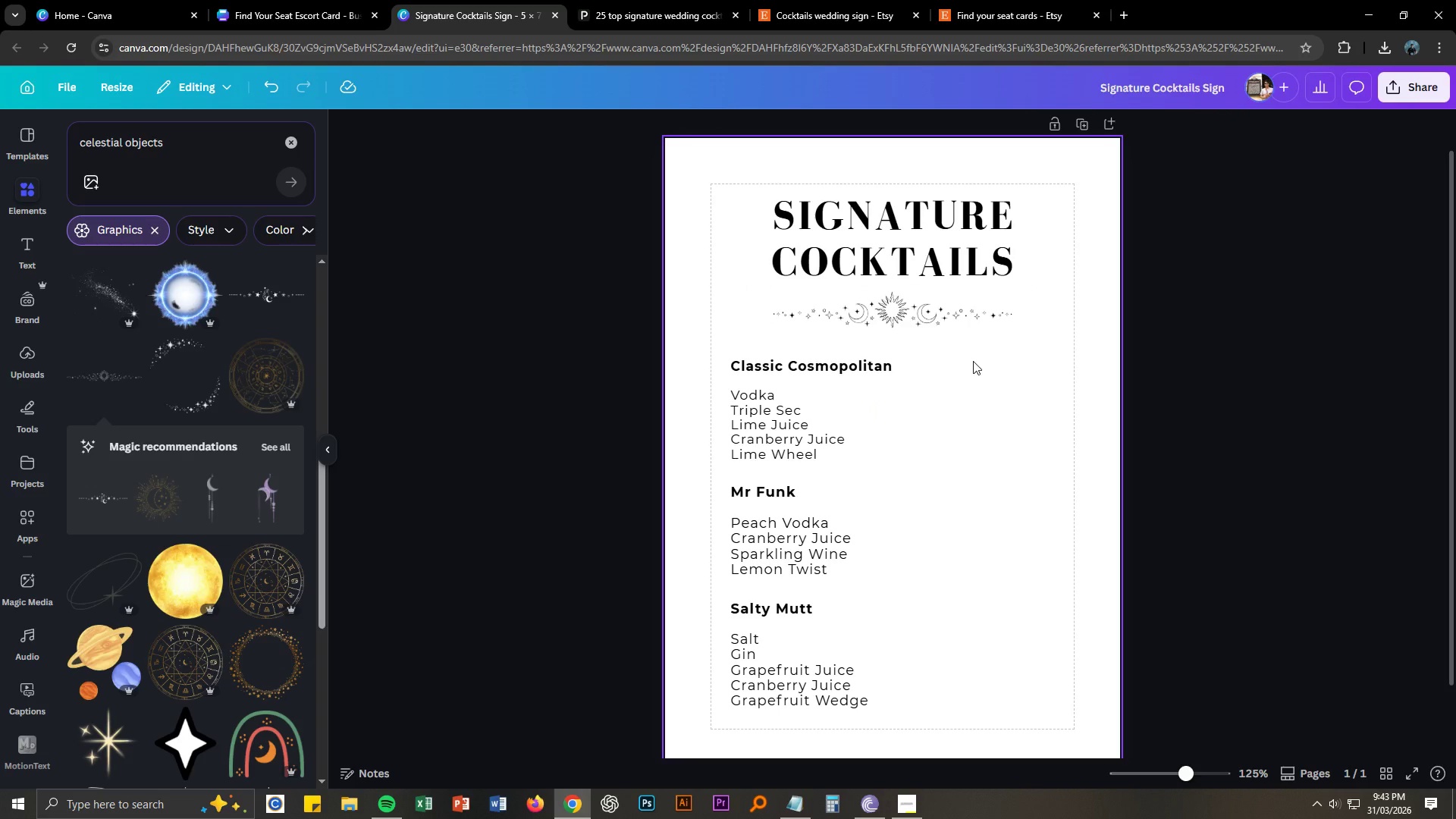 
wait(9.33)
 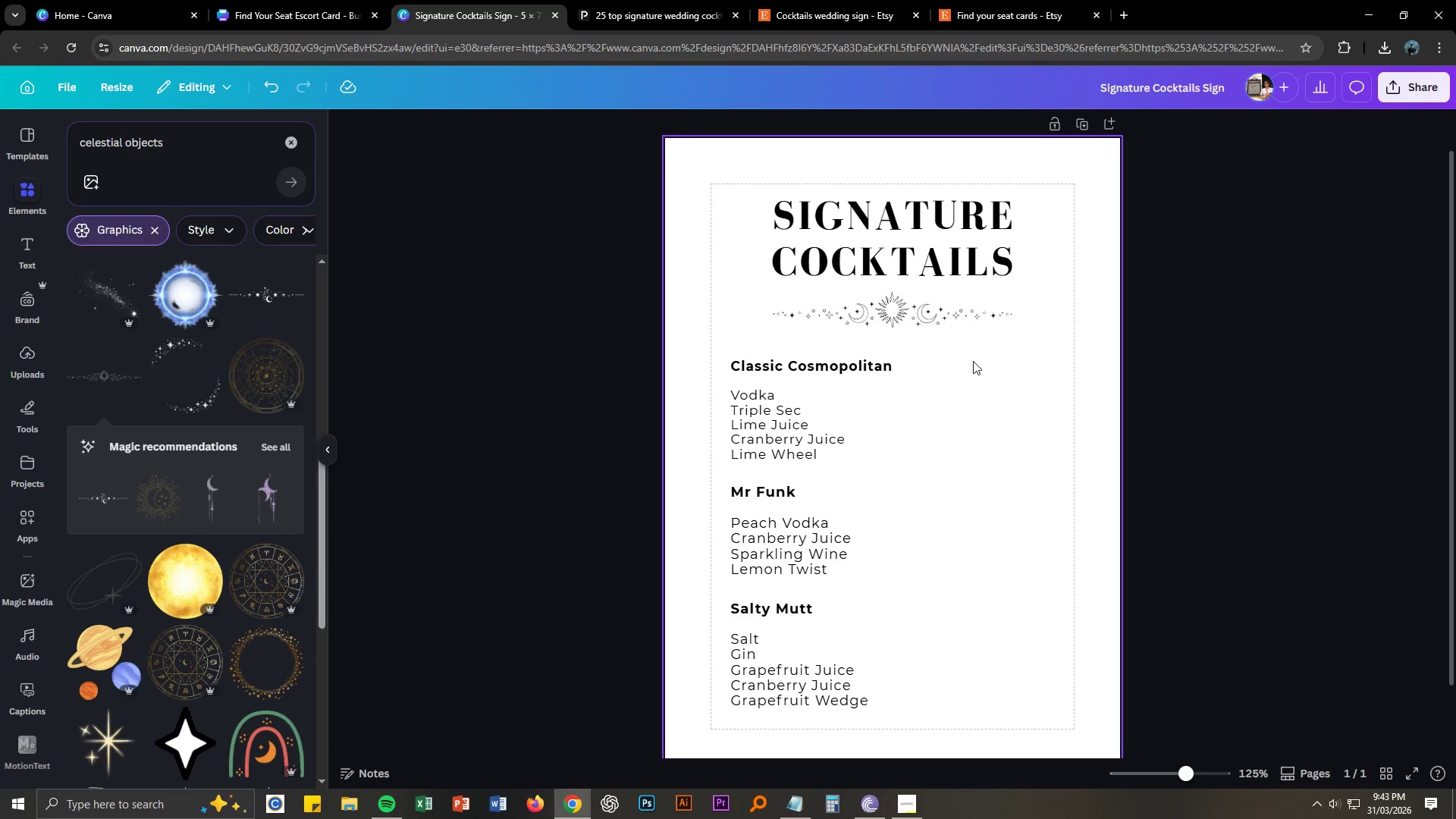 
left_click([787, 362])
 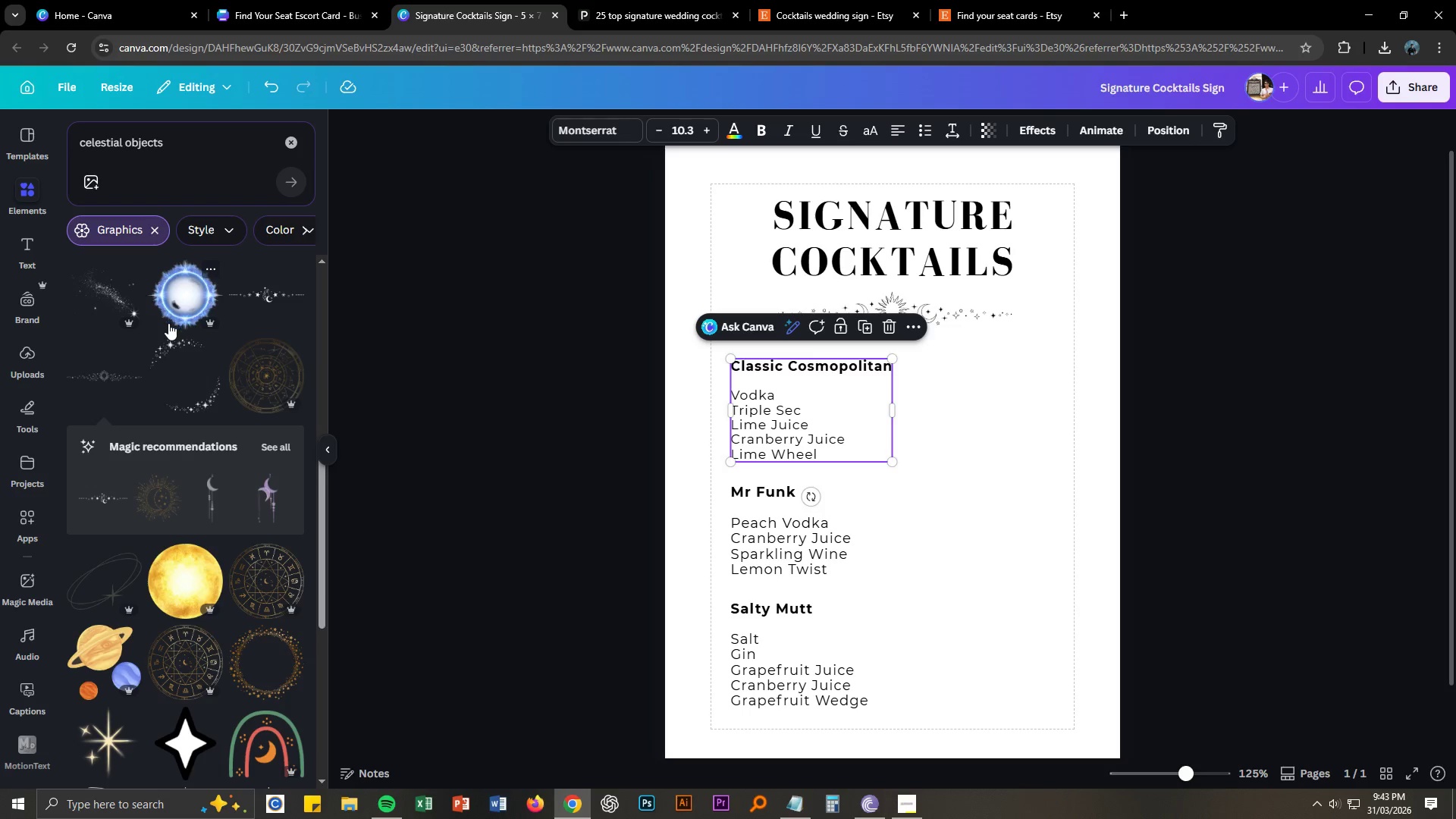 
wait(42.05)
 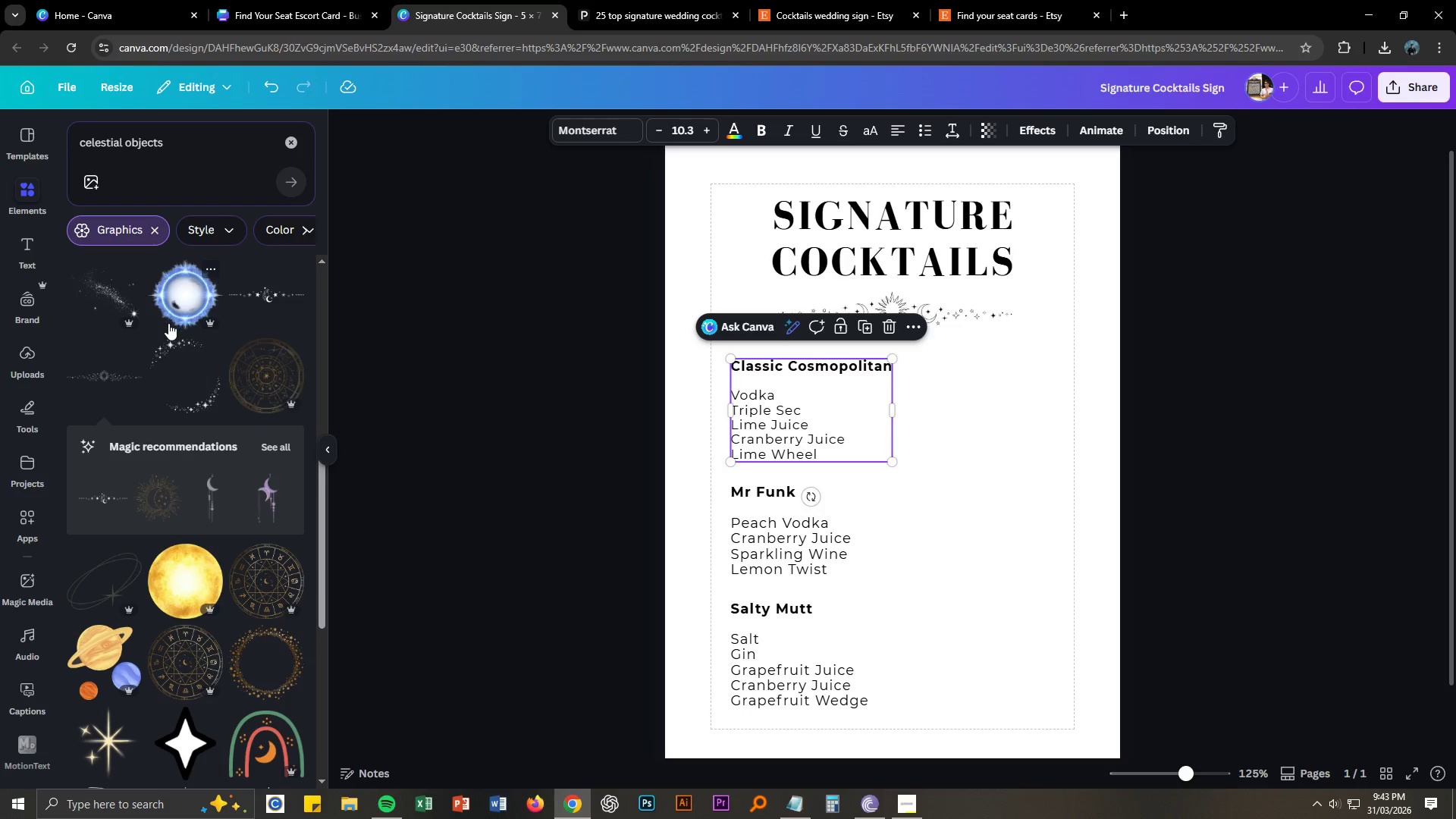 
scroll: coordinate [1197, 419], scroll_direction: up, amount: 1.0
 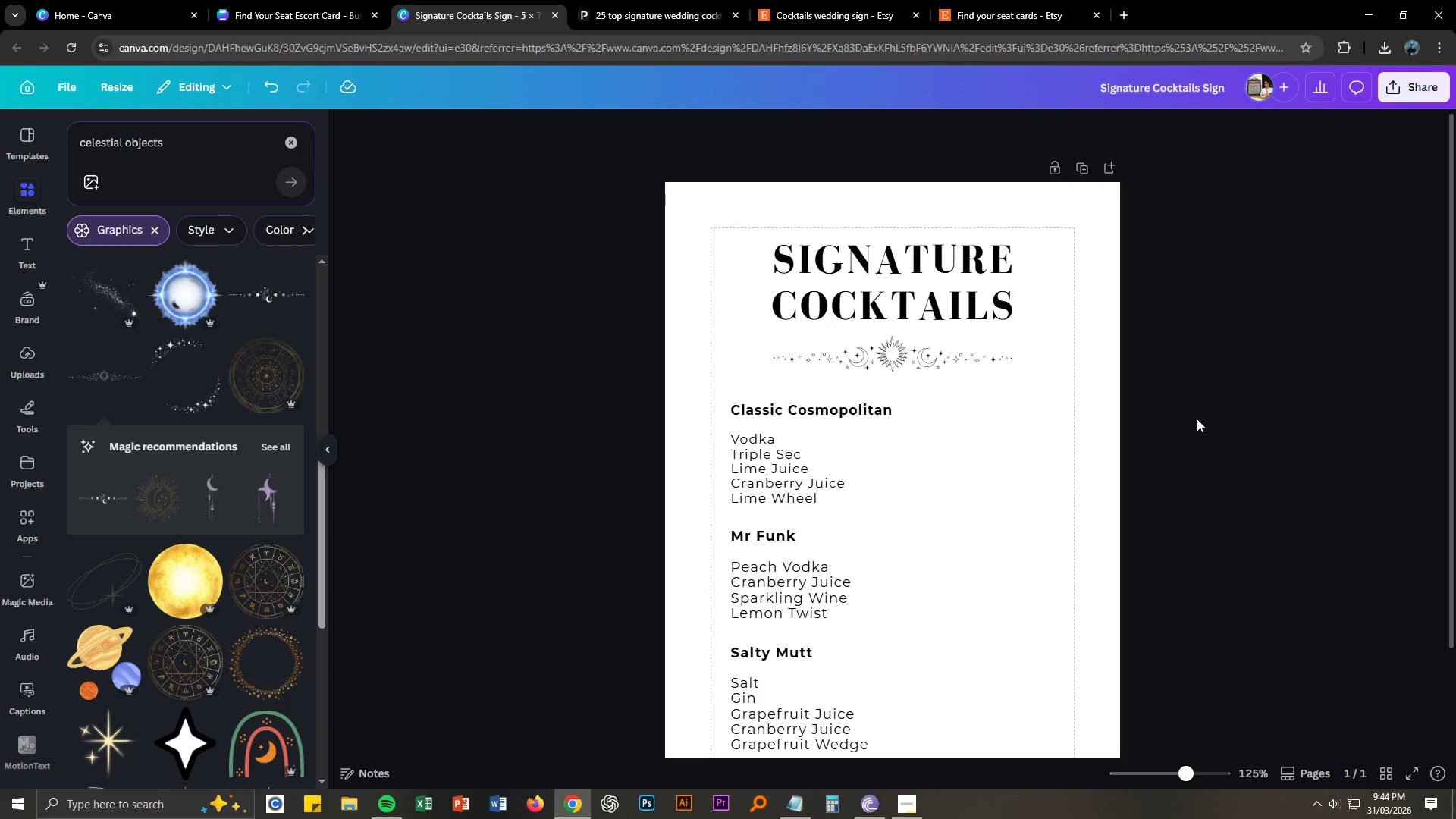 
scroll: coordinate [1197, 419], scroll_direction: down, amount: 1.0
 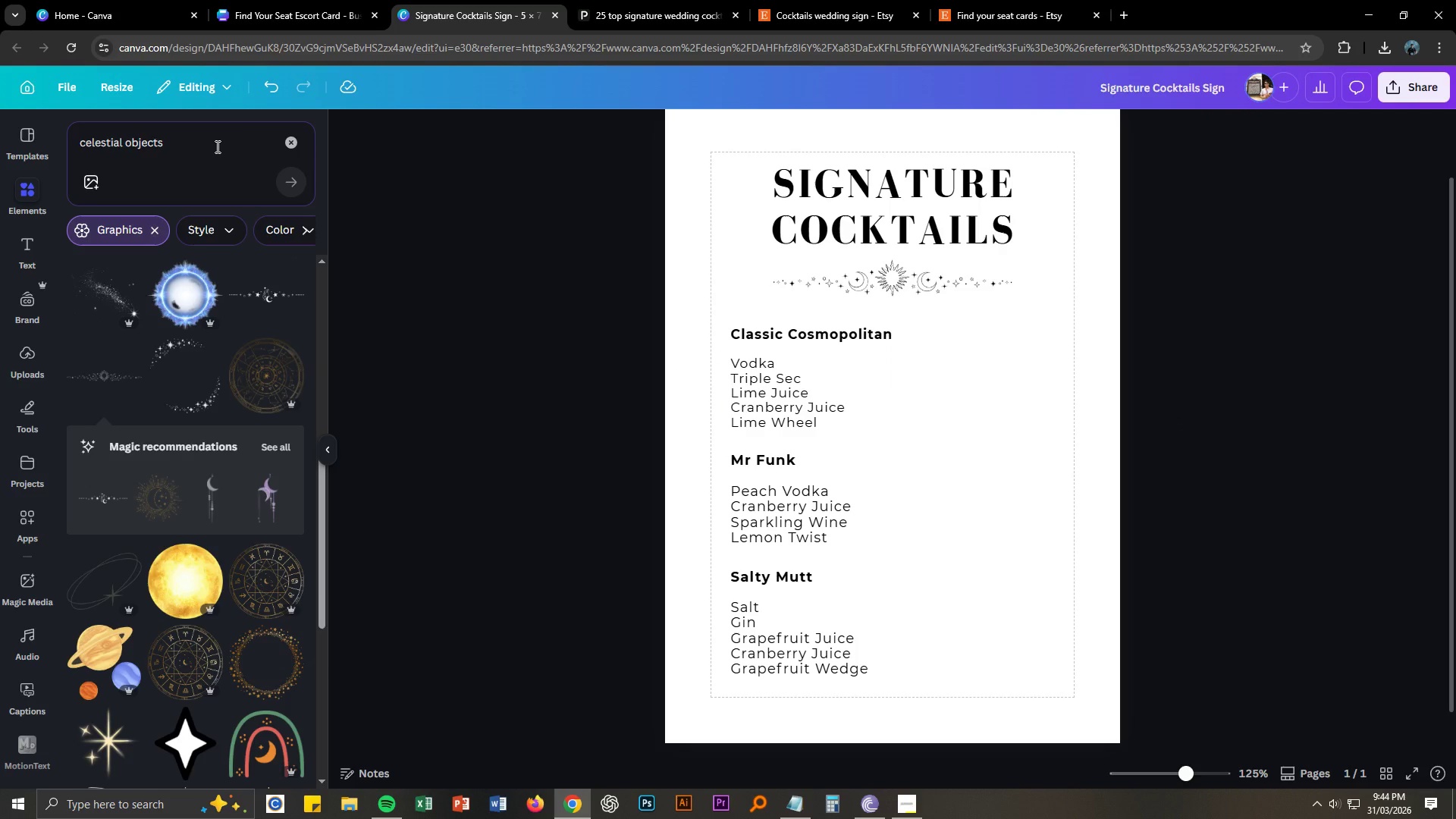 
left_click([891, 15])
 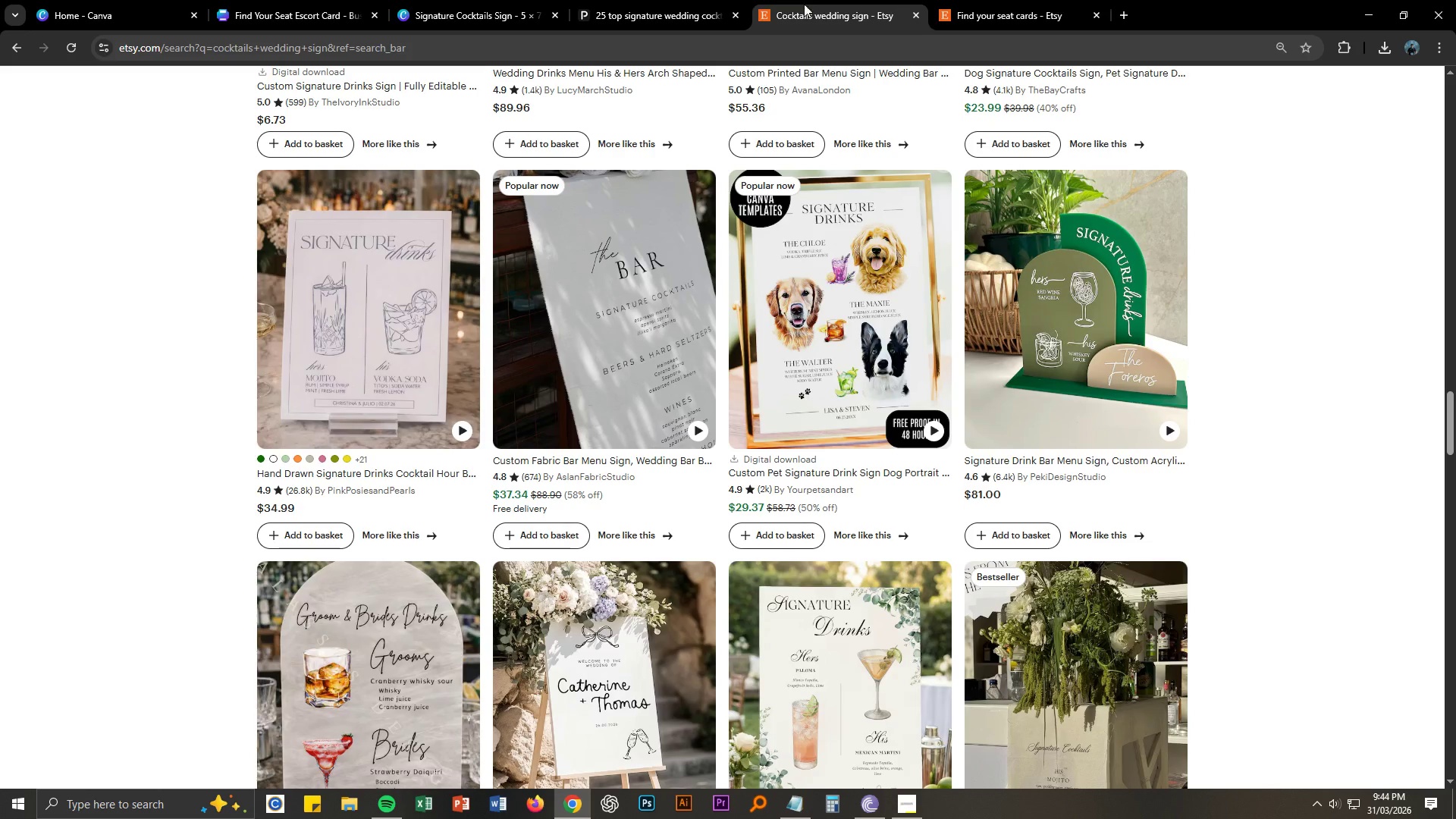 
left_click([679, 0])
 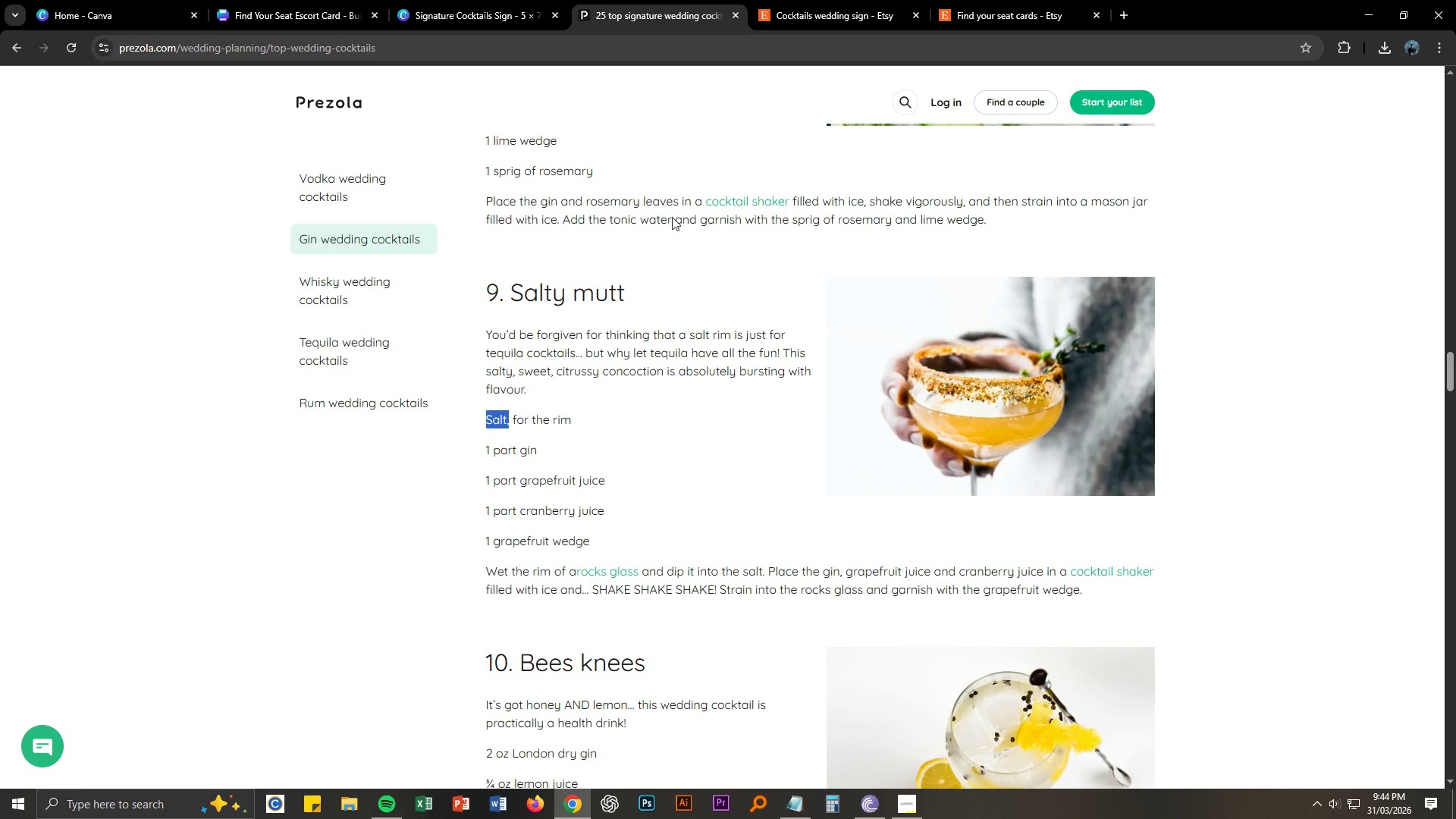 
left_click([504, 0])
 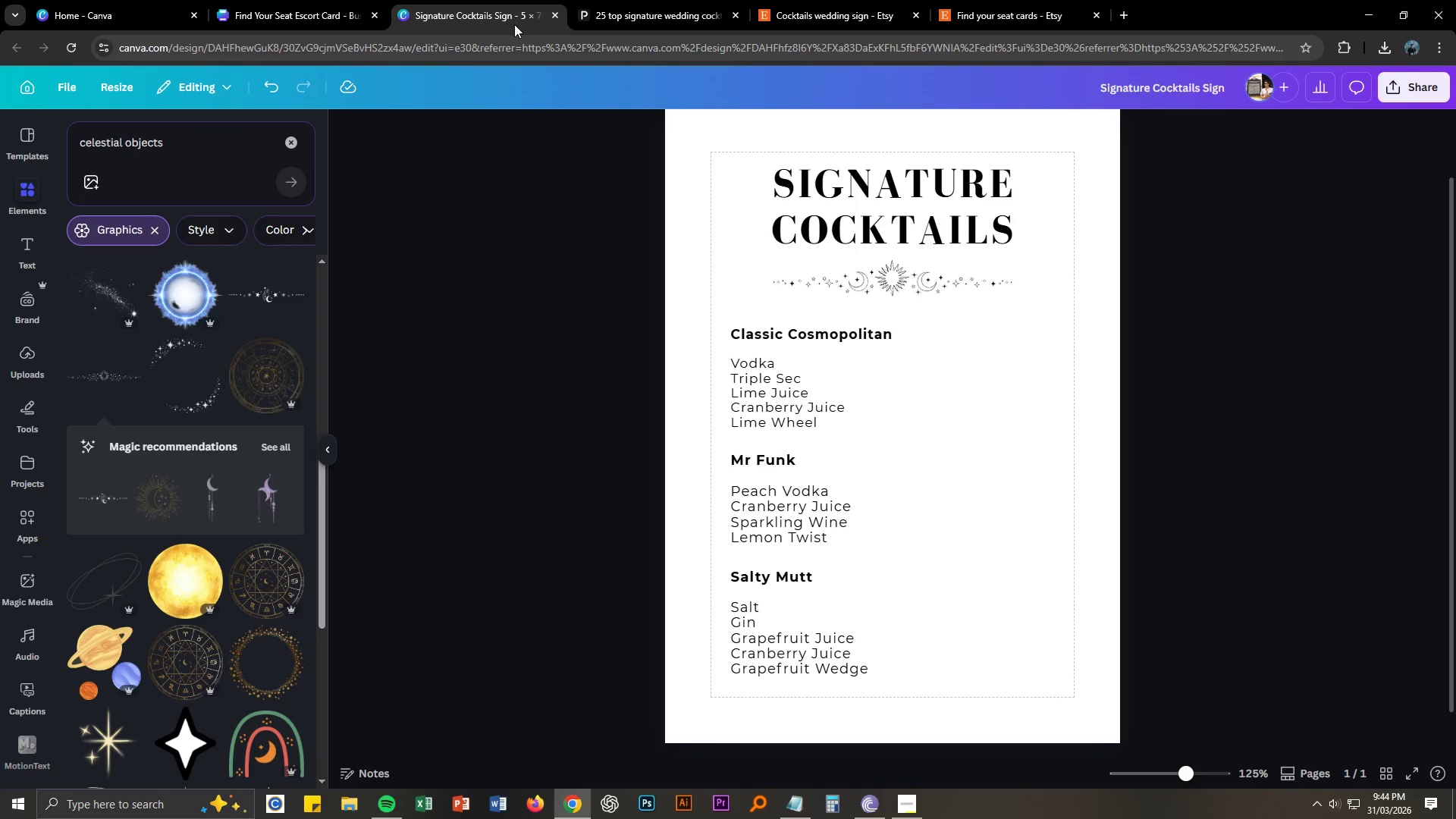 
left_click([623, 0])
 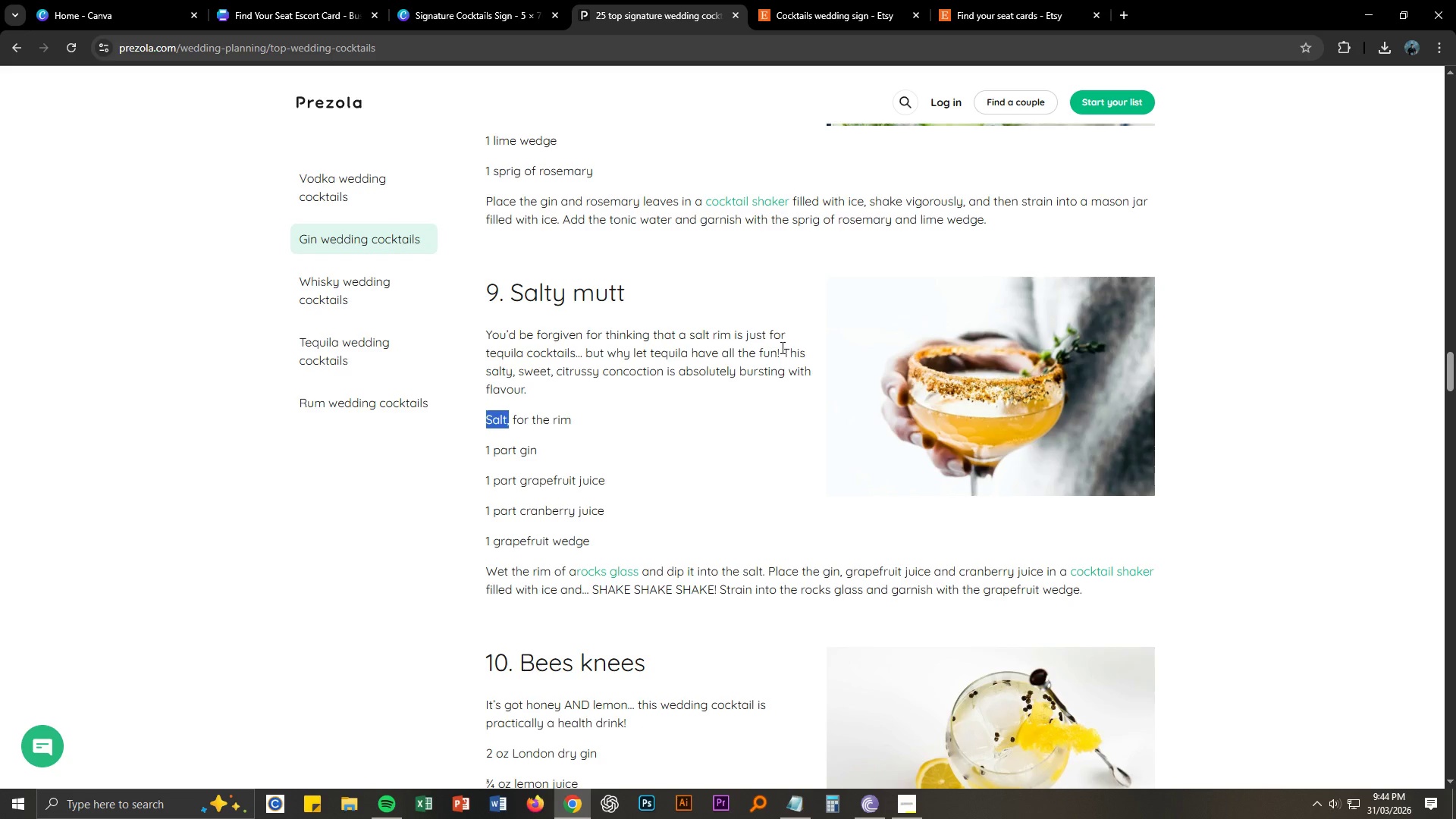 
scroll: coordinate [772, 337], scroll_direction: up, amount: 23.0
 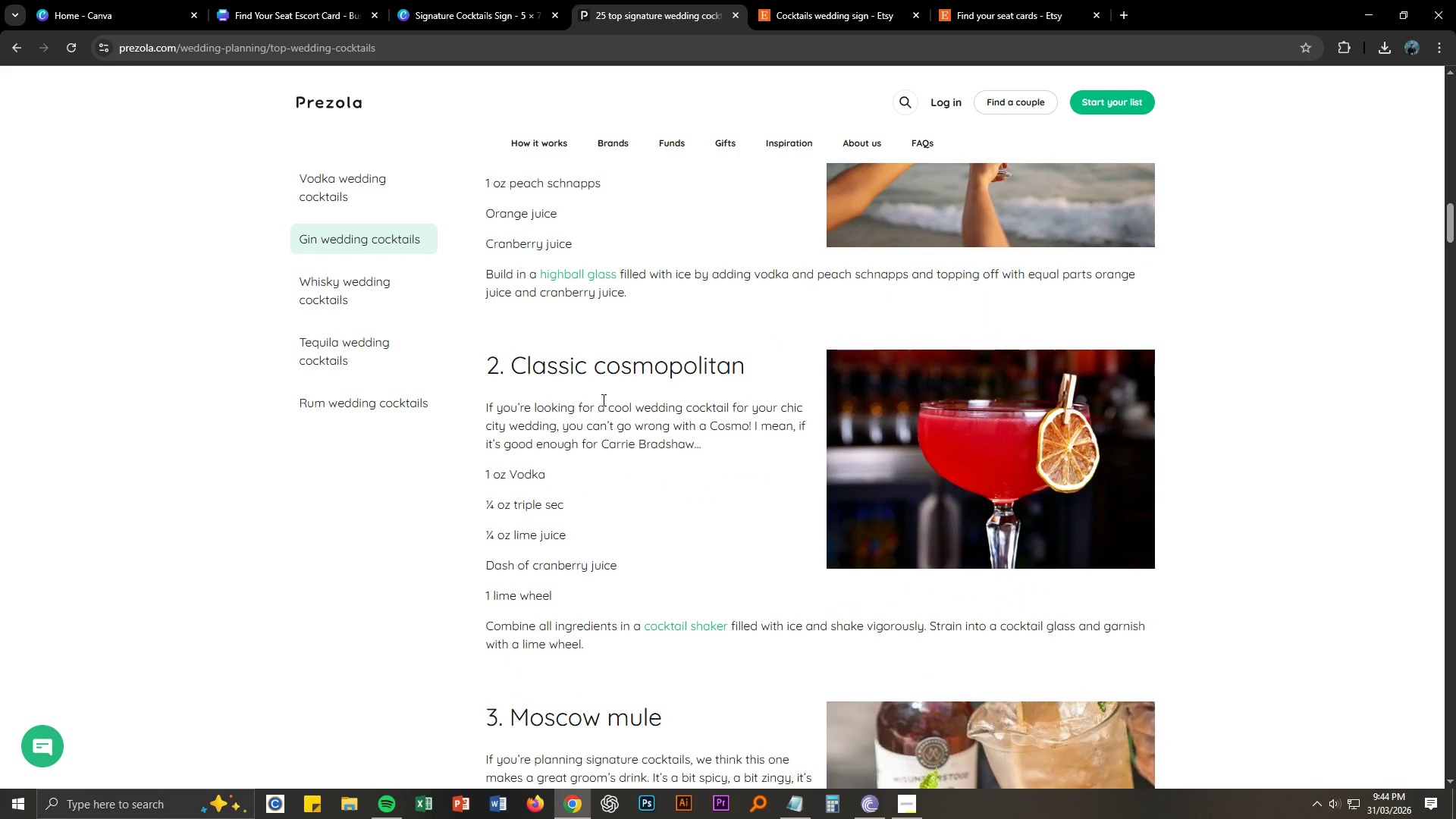 
left_click_drag(start_coordinate=[516, 363], to_coordinate=[767, 362])
 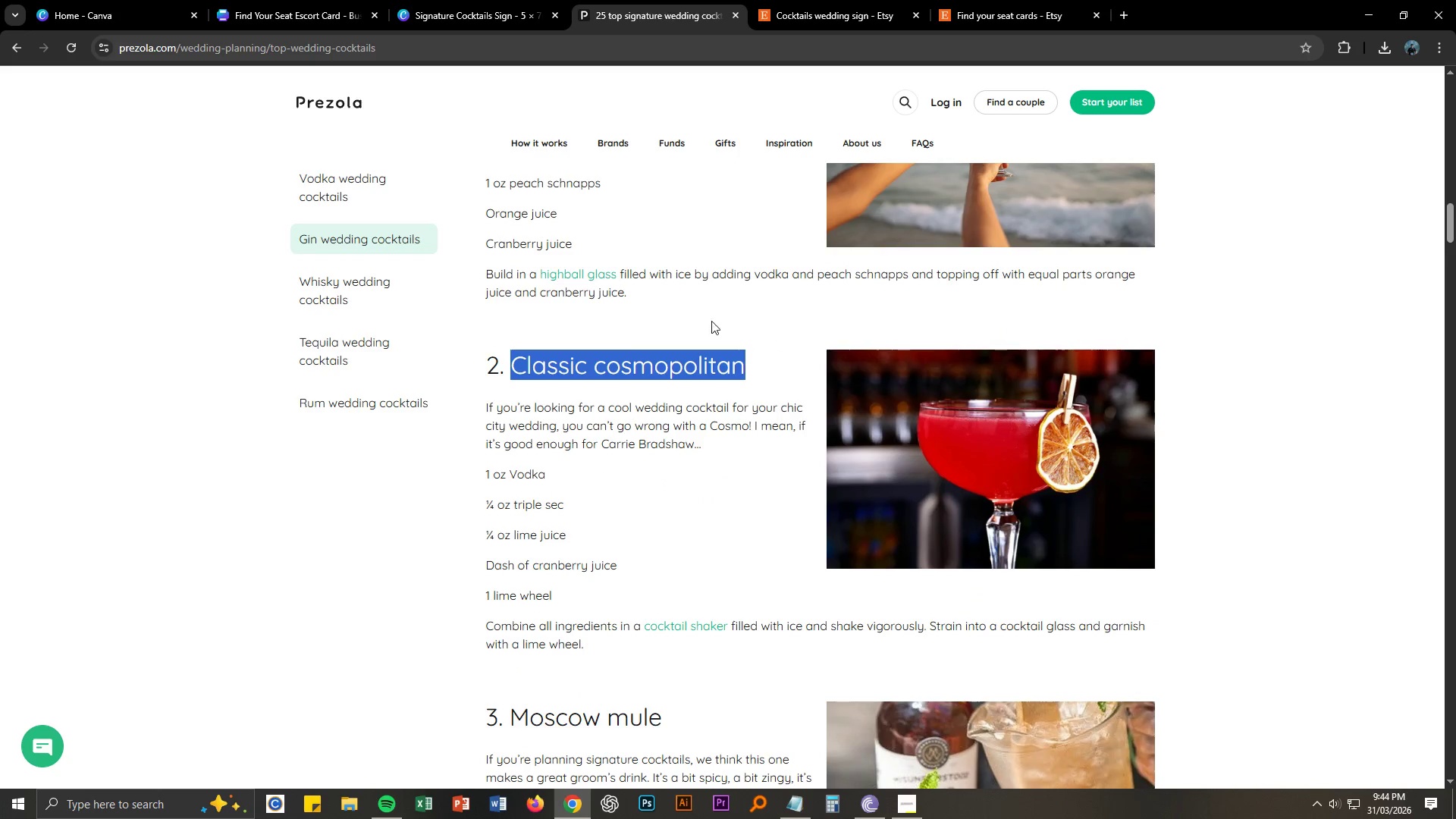 
key(Control+ControlLeft)
 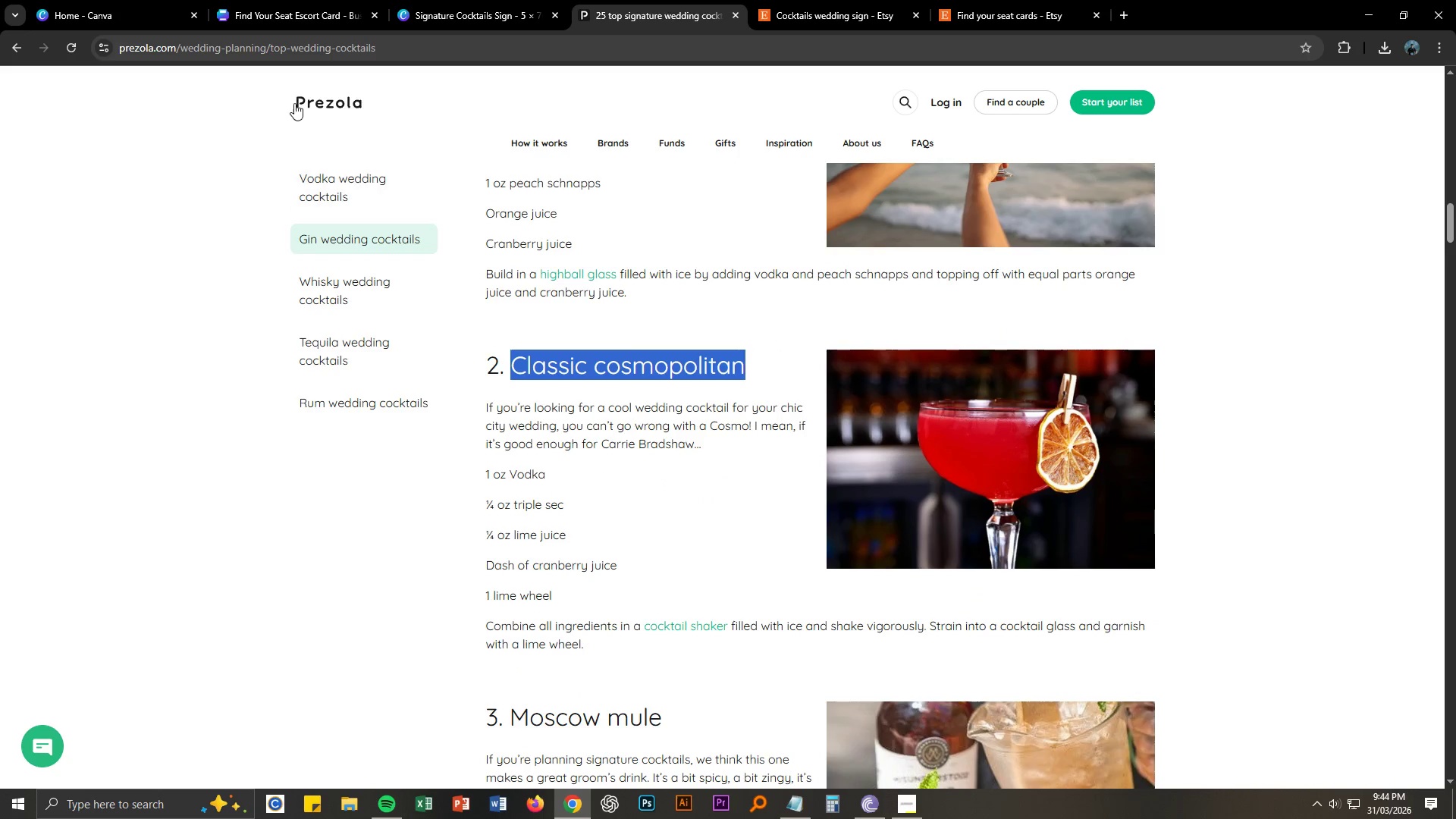 
key(Control+C)
 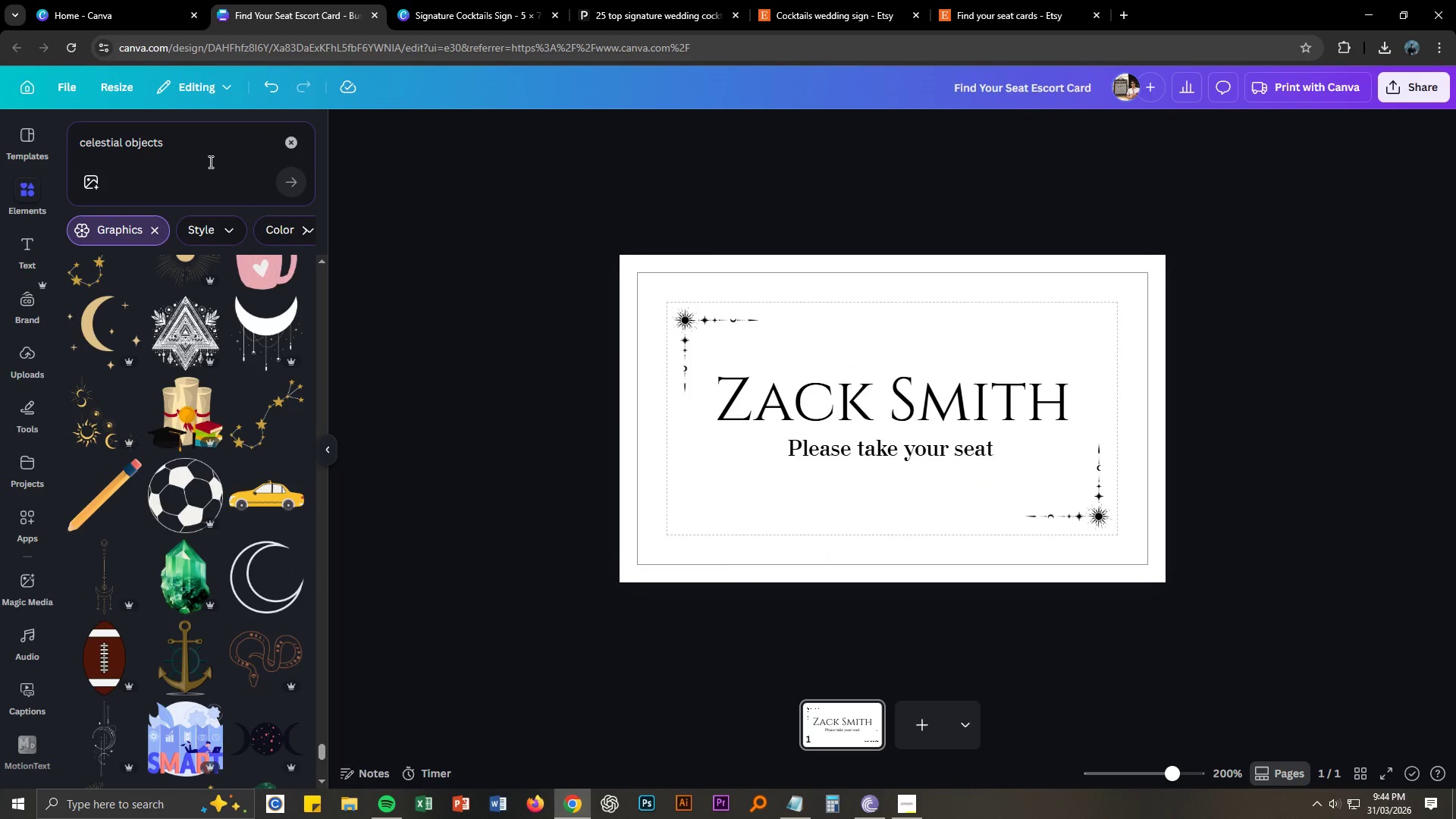 
left_click([194, 146])
 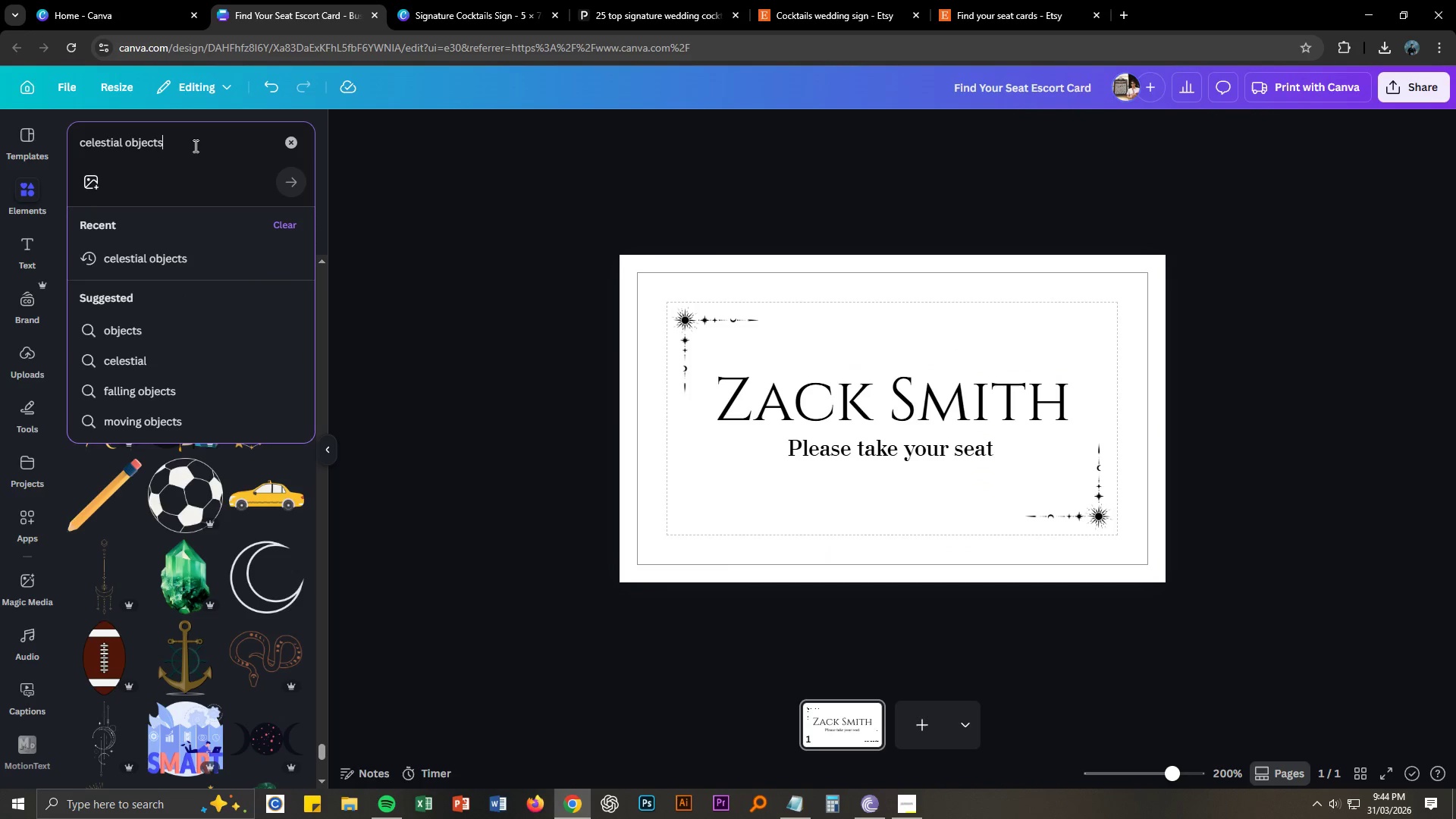 
key(Control+A)
 